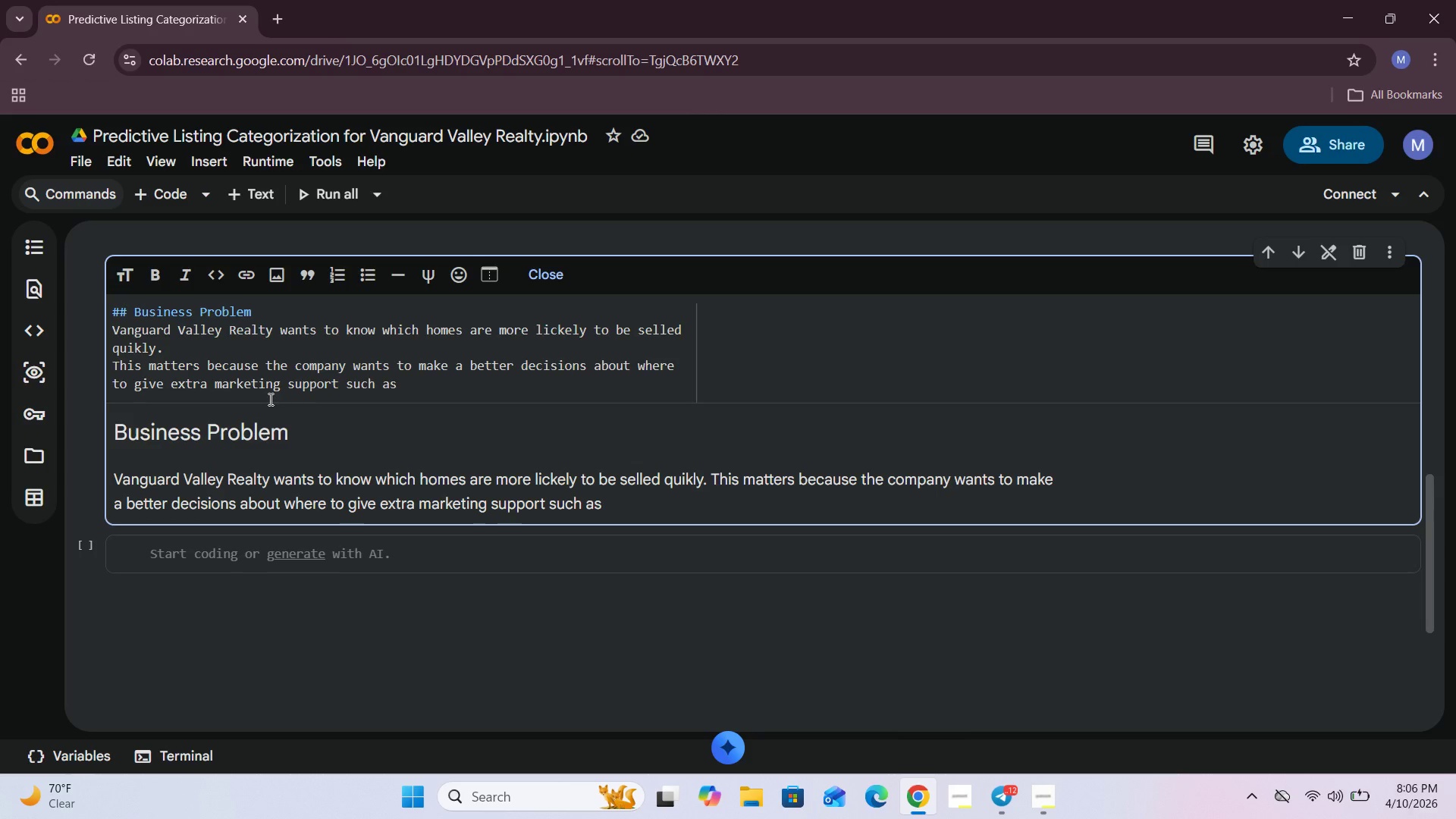 
type(premiump)
key(Backspace)
type( p h)
key(Backspace)
key(Backspace)
type(hor)
key(Backspace)
type(tography.)
 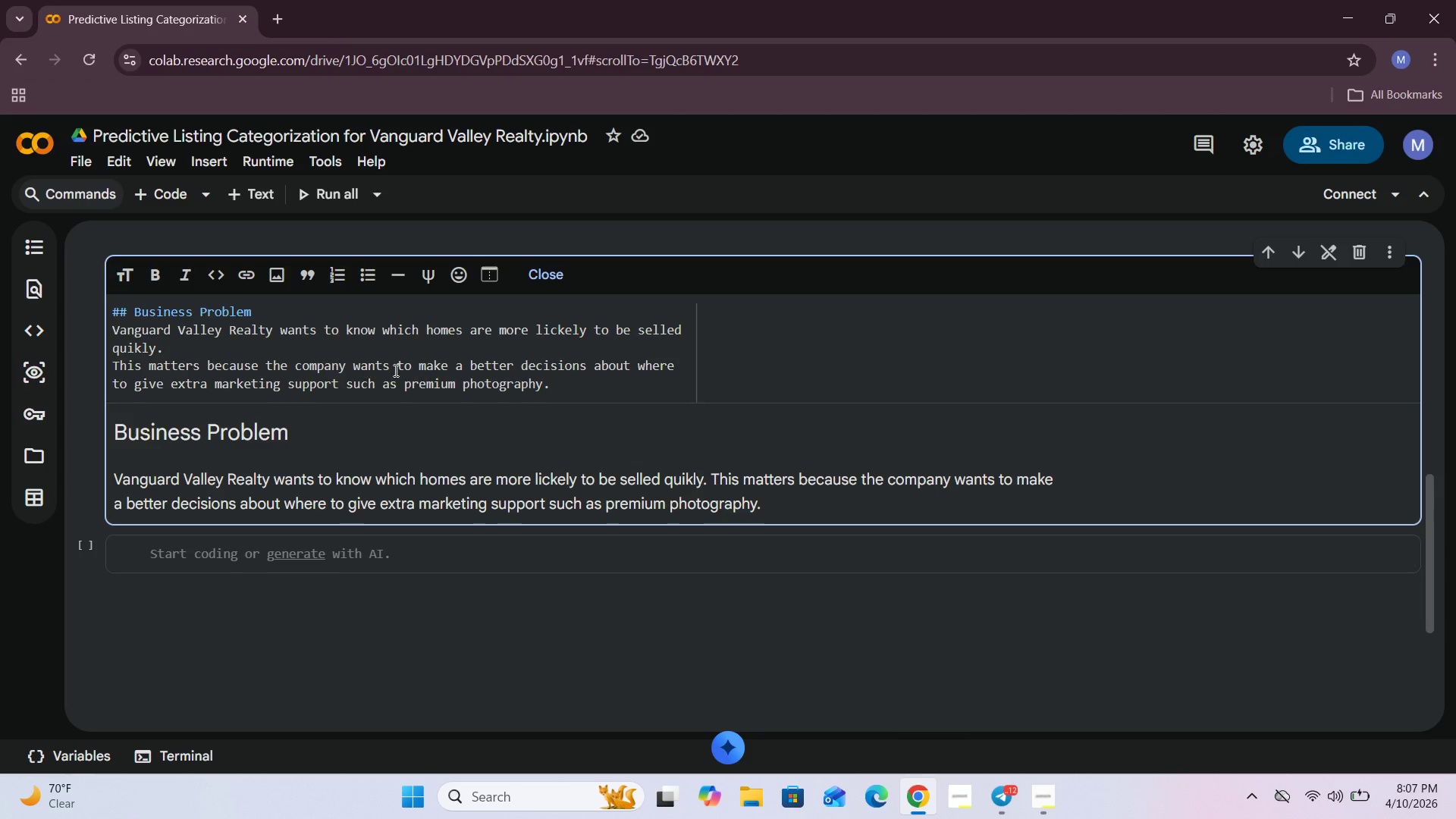 
mouse_move([558, 275])
 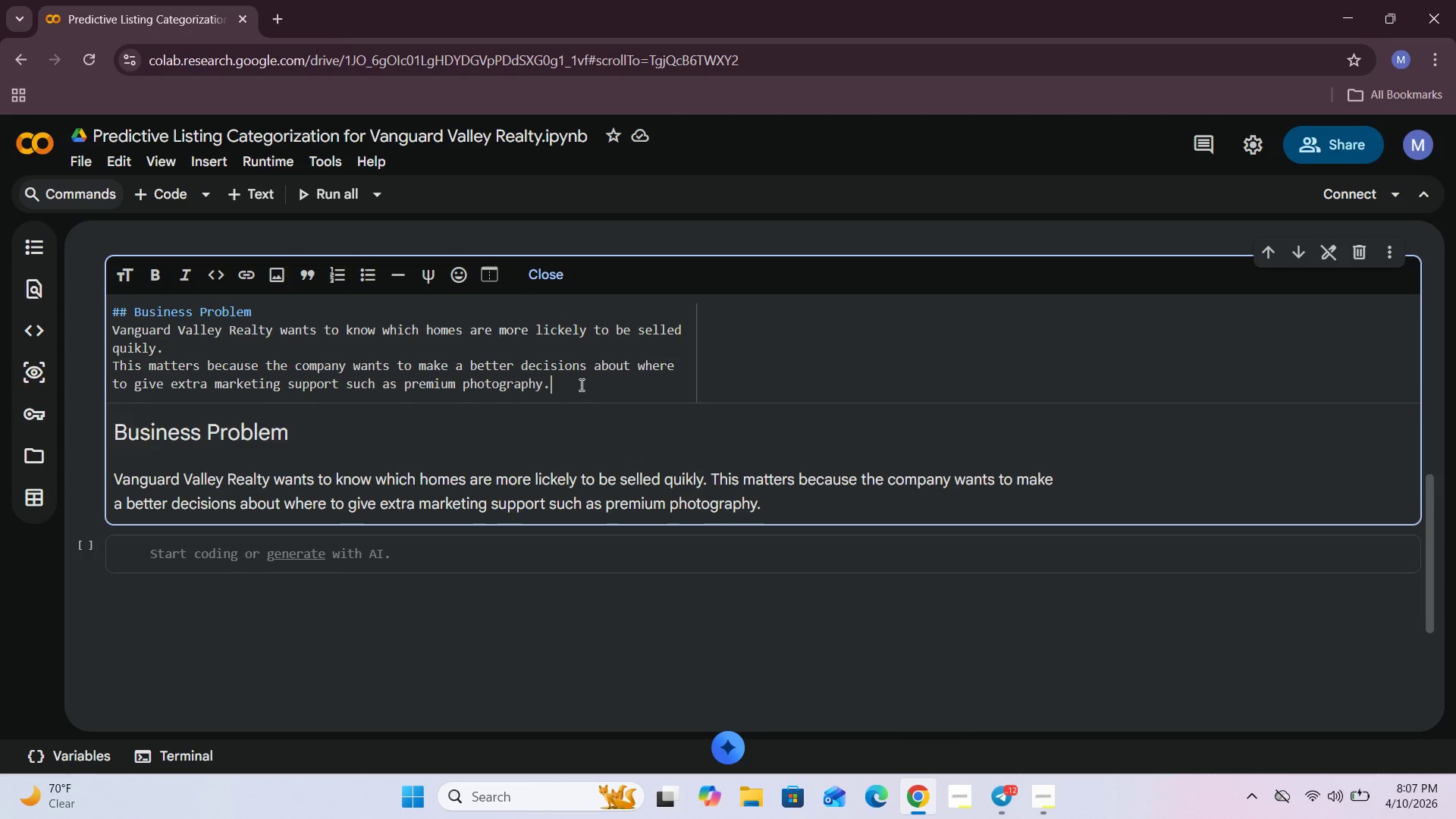 
wait(9.12)
 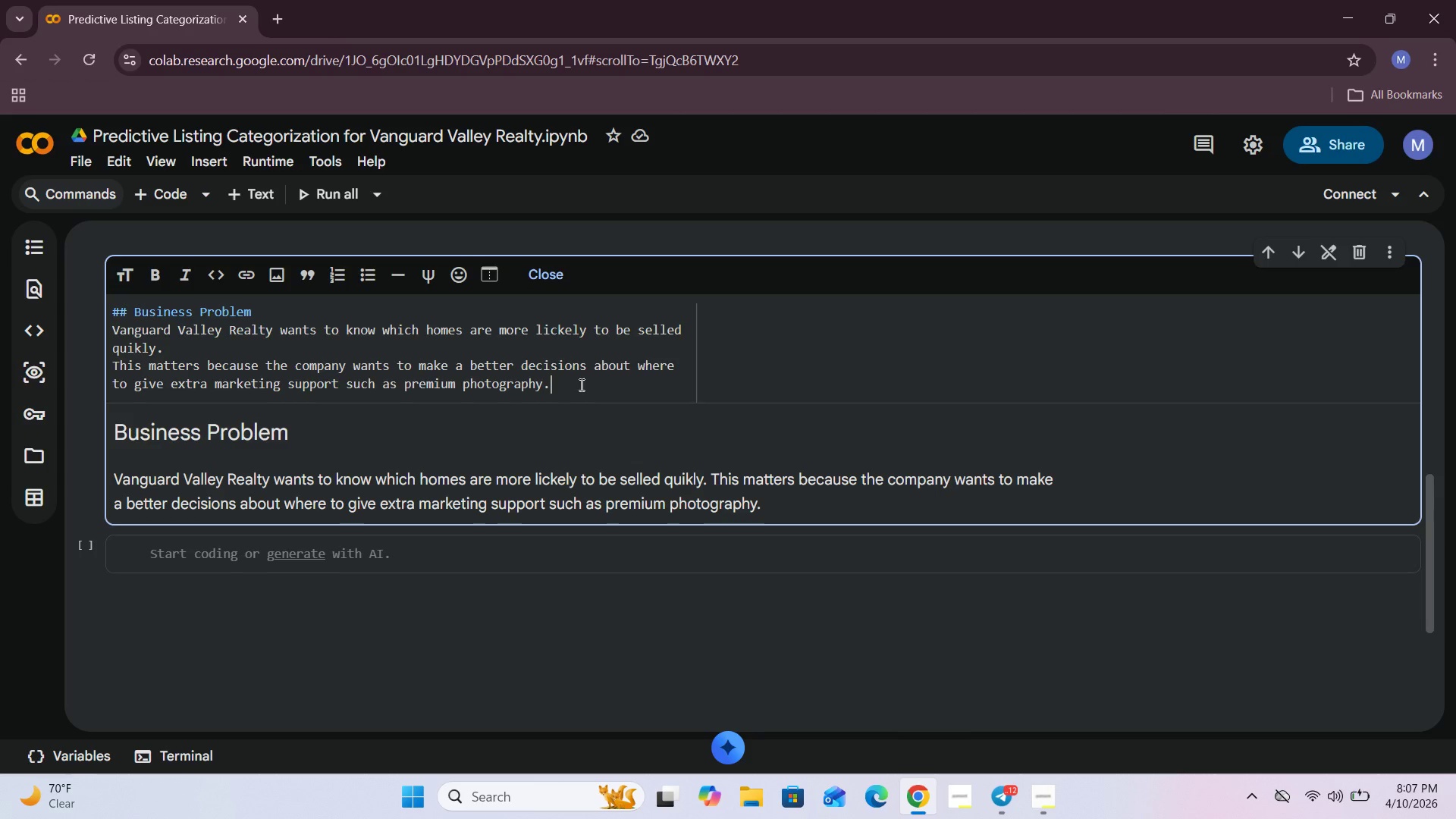 
left_click([550, 268])
 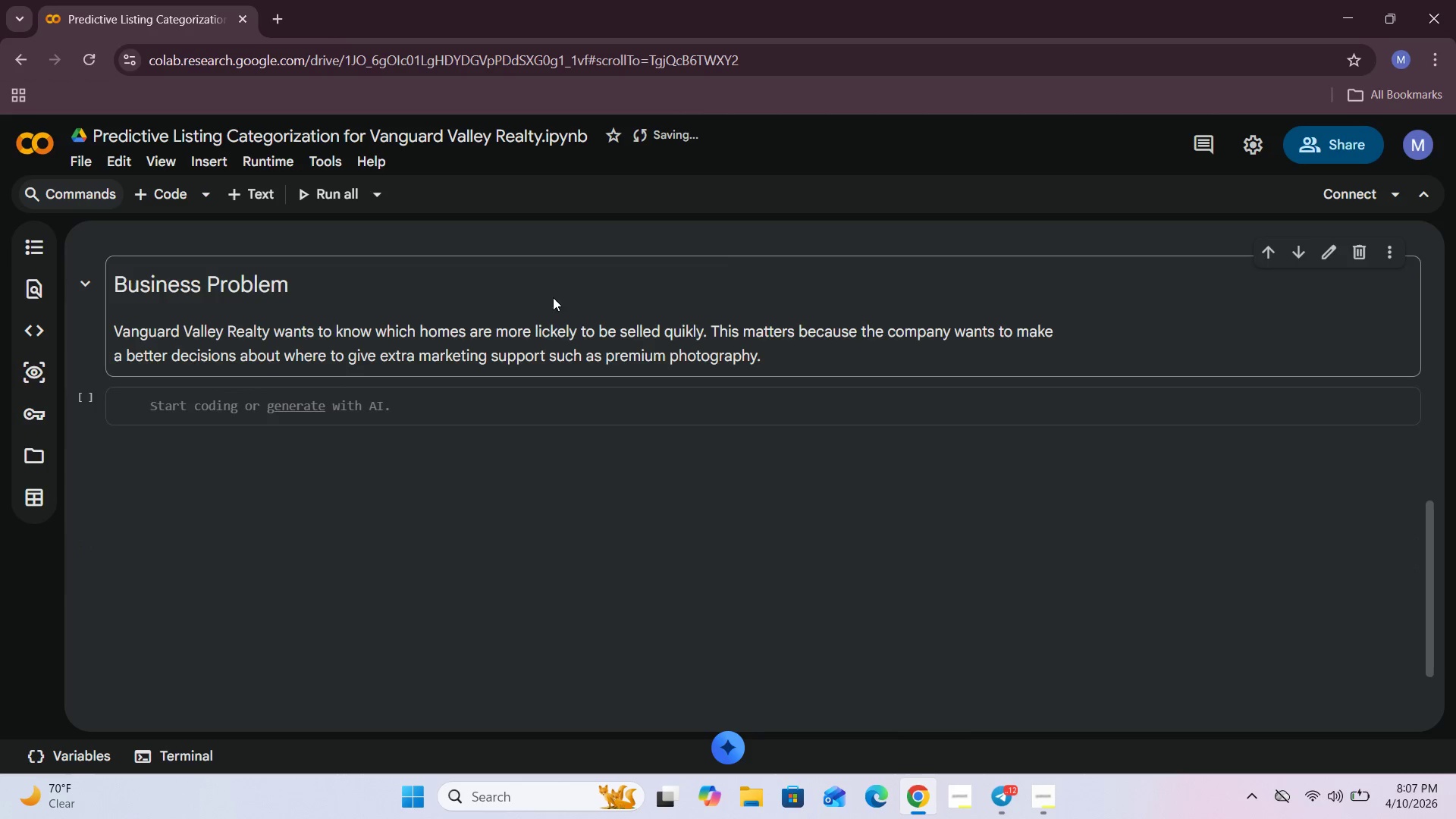 
left_click([535, 333])
 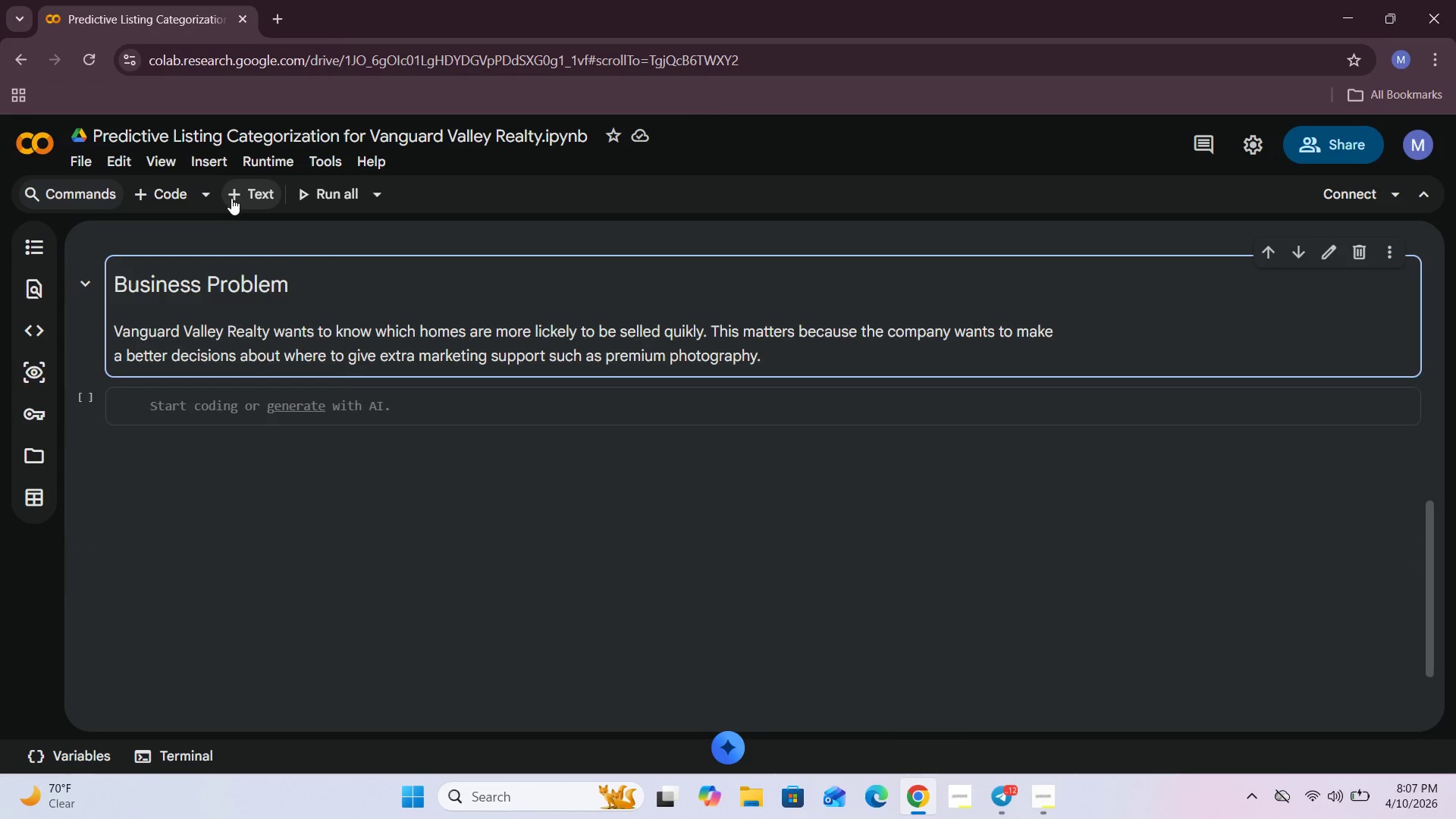 
left_click([233, 194])
 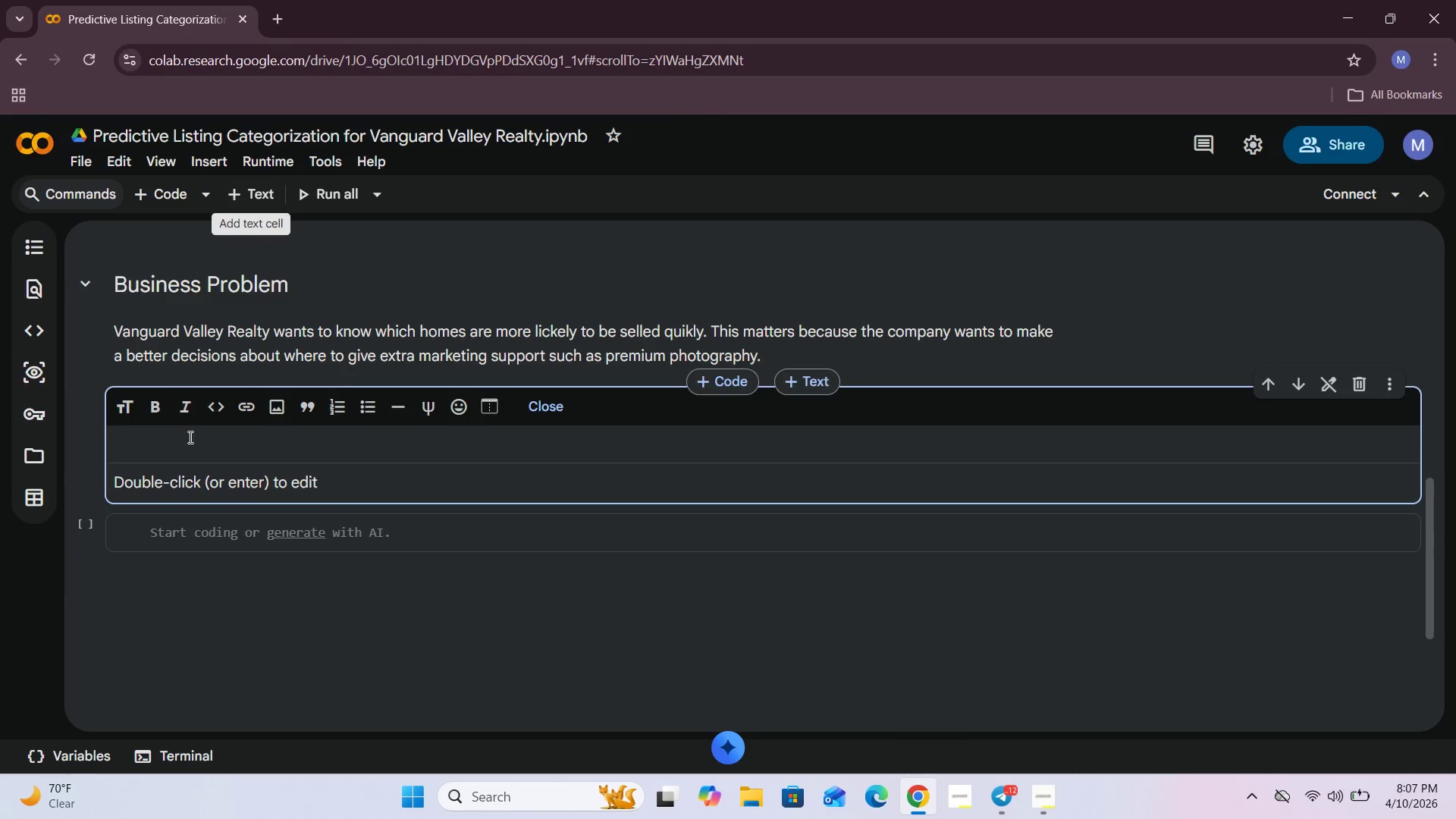 
left_click([188, 446])
 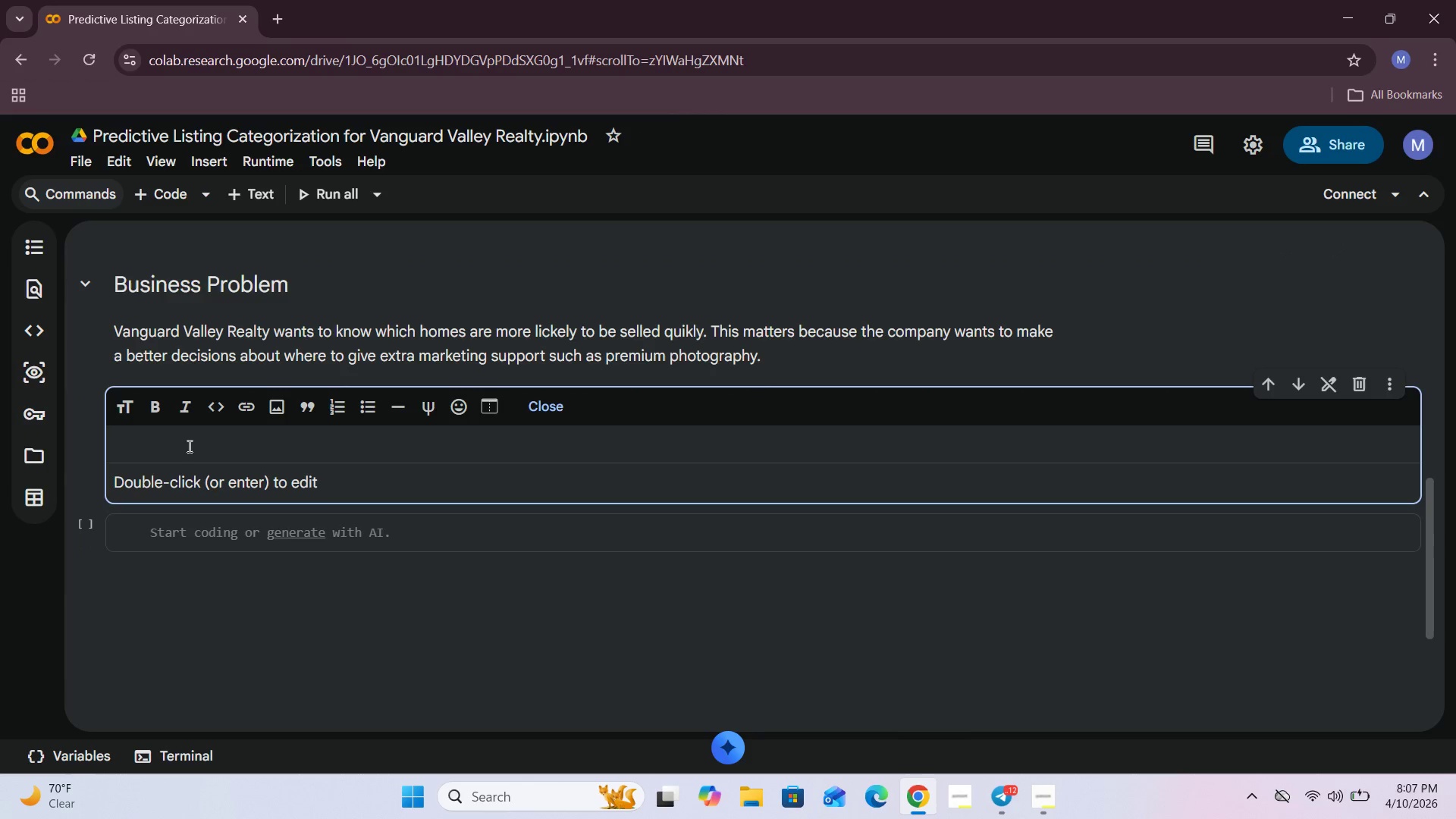 
type(The project asks us)
 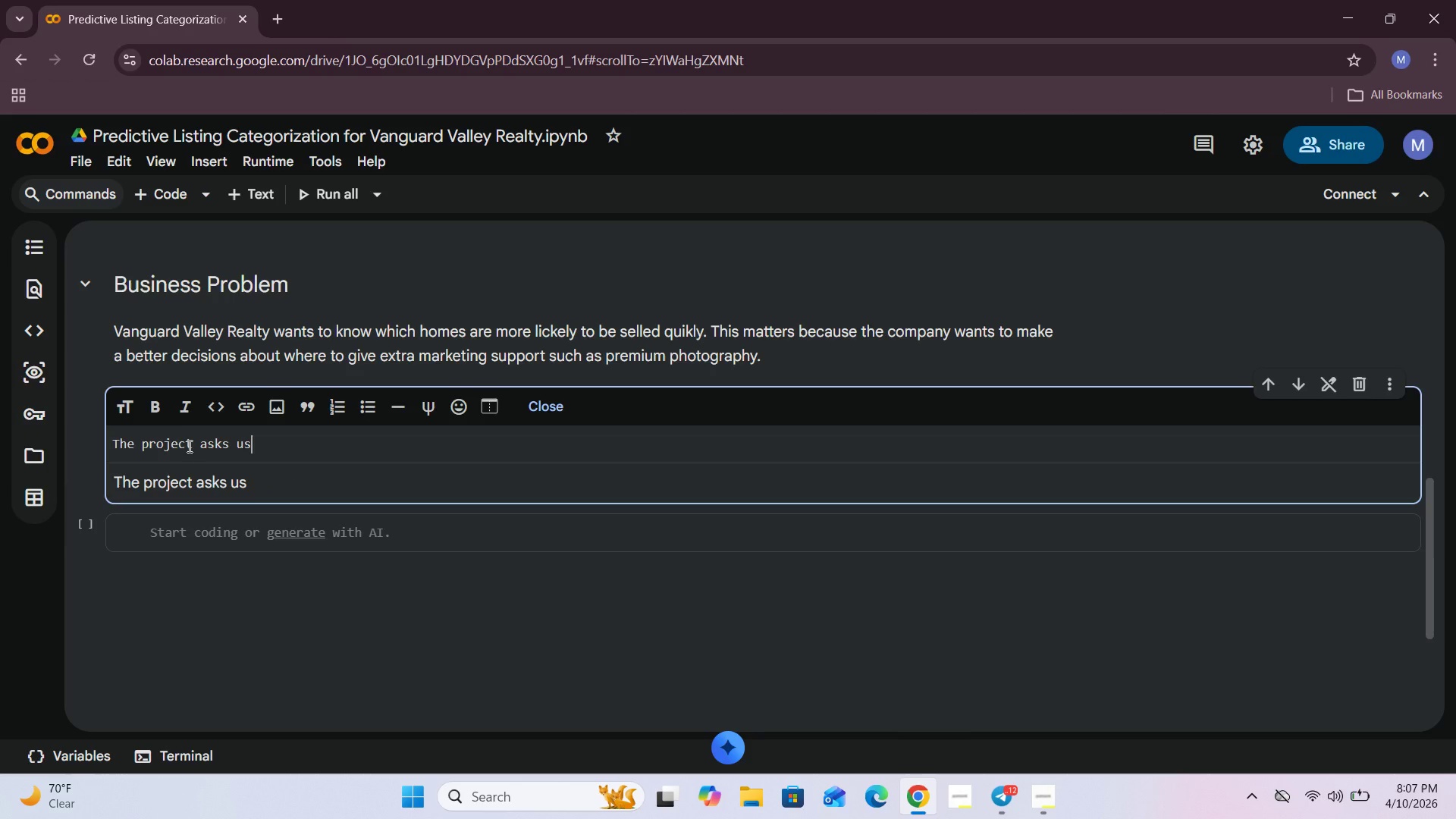 
scroll: coordinate [188, 446], scroll_direction: up, amount: 9.0
 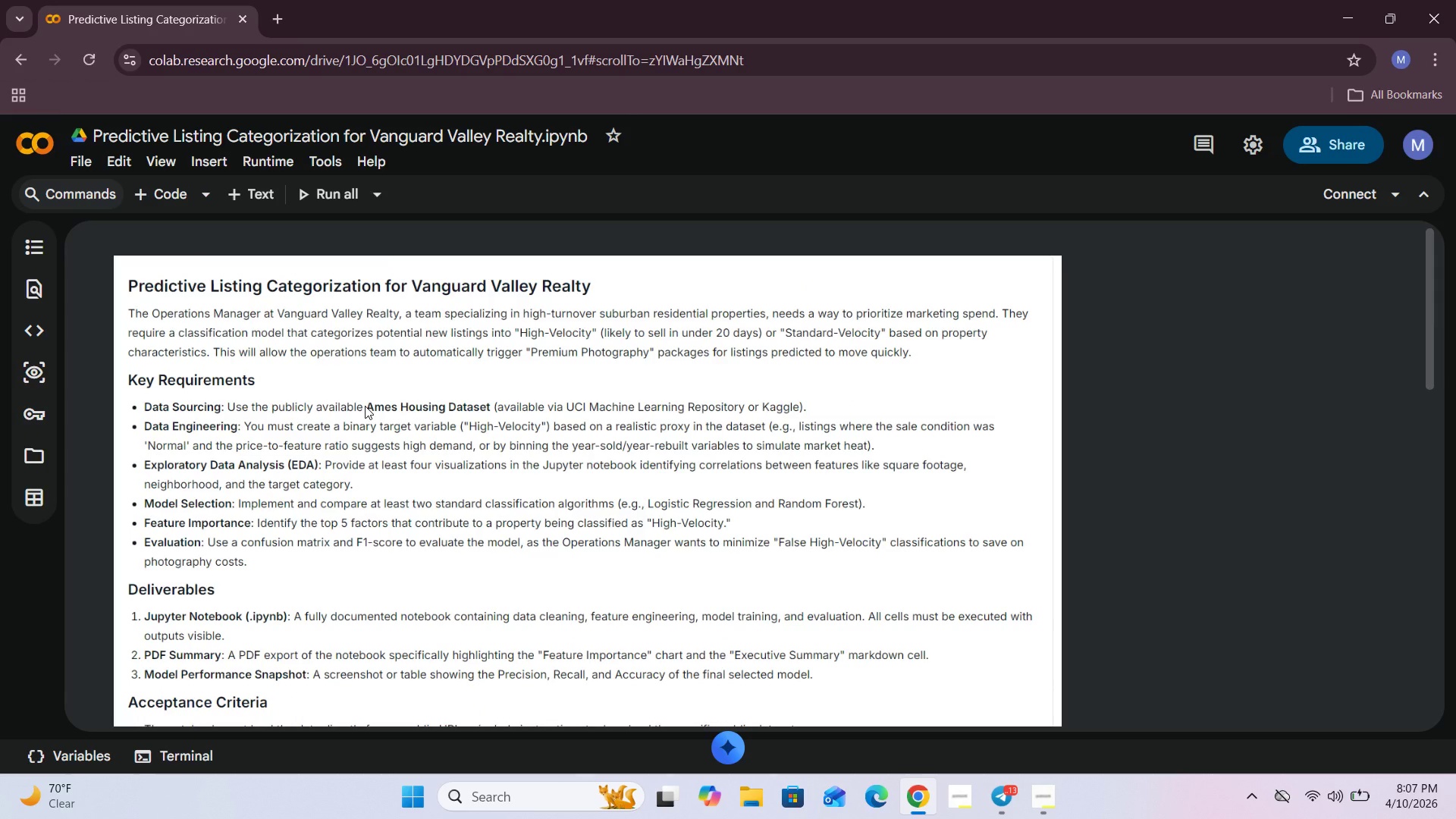 
wait(8.56)
 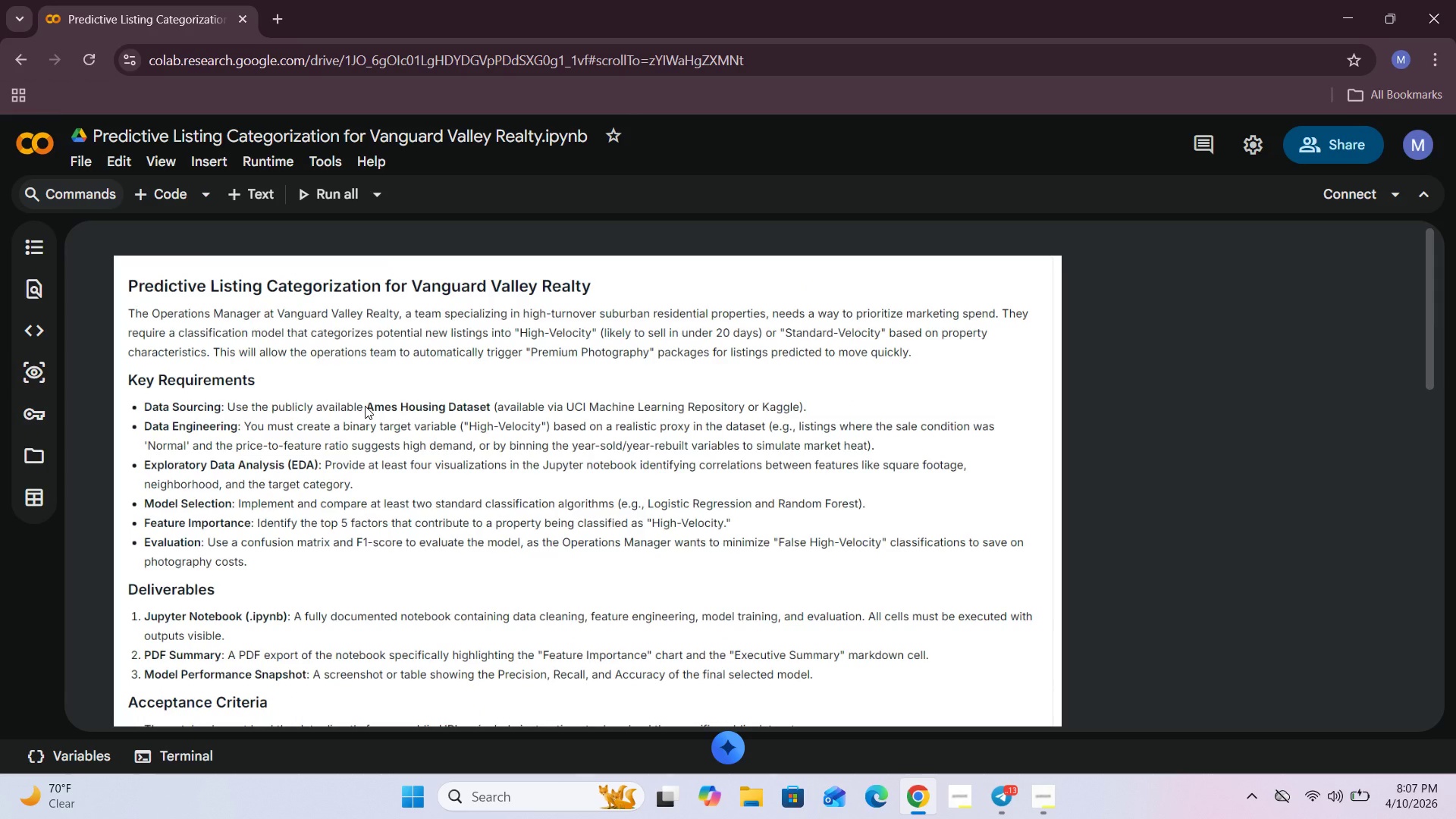 
scroll: coordinate [371, 455], scroll_direction: down, amount: 3.0
 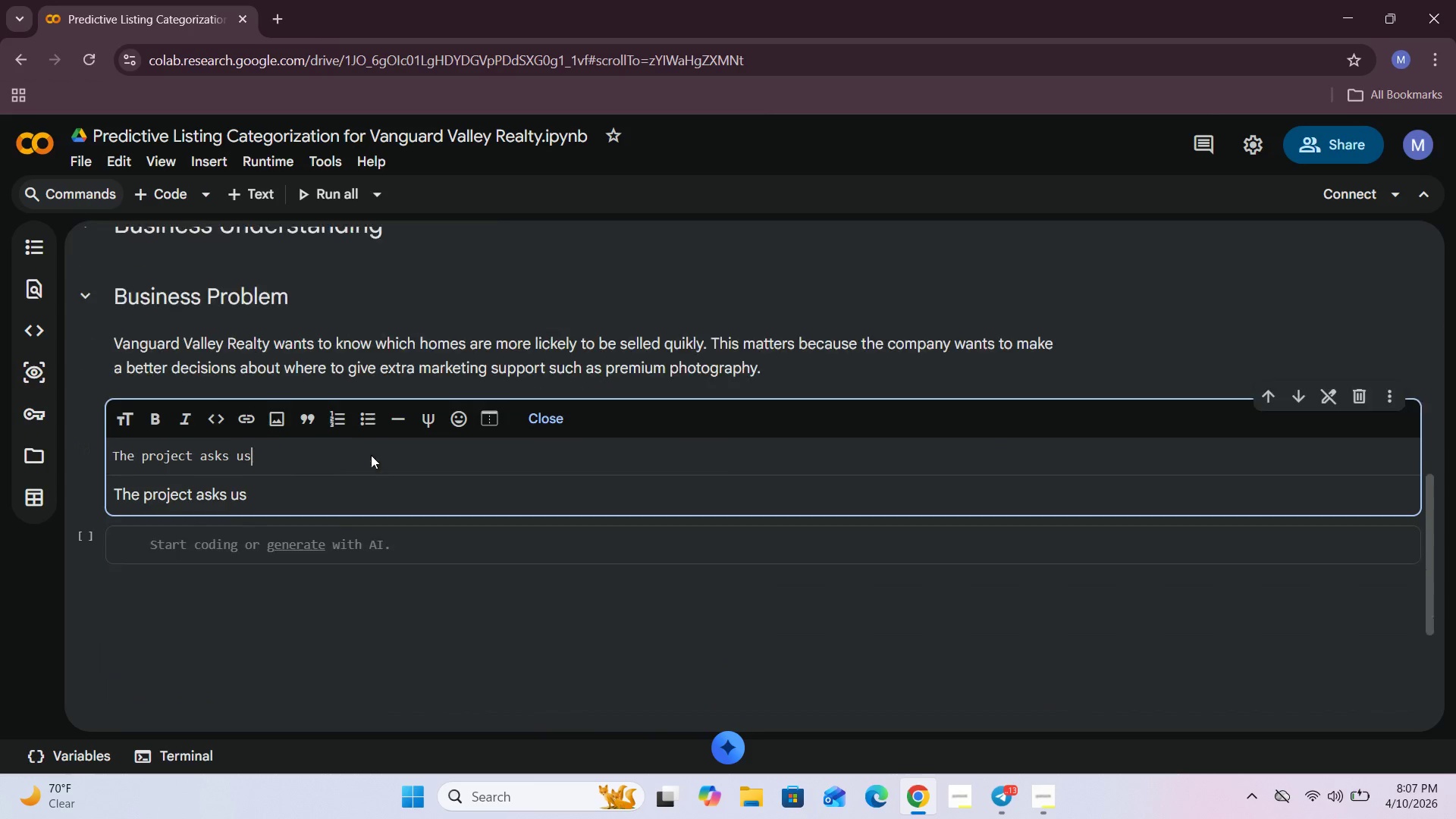 
left_click([330, 463])
 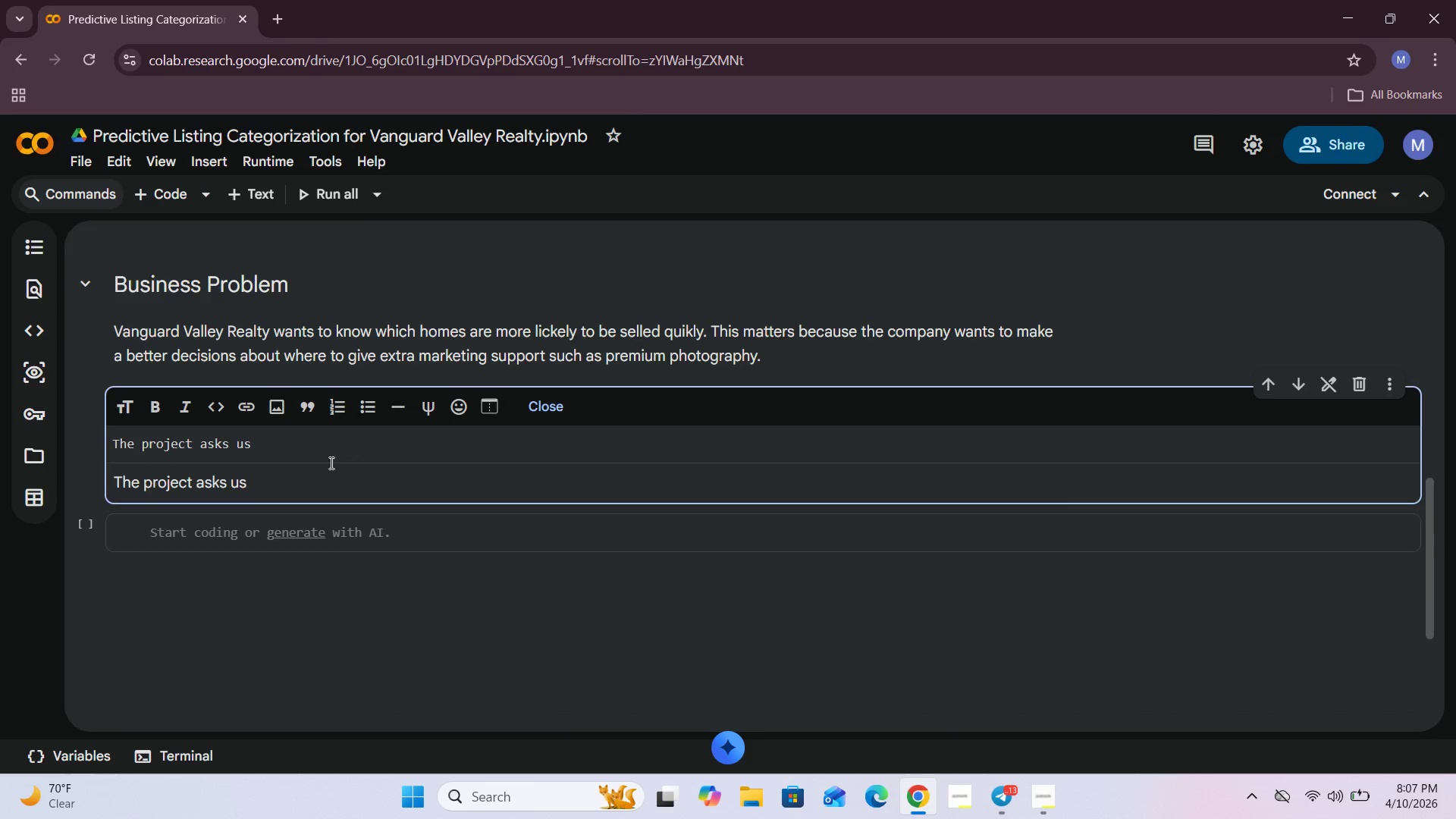 
type( to build a model that classifies homes into two groups : High- )
key(Backspace)
type(Velocity and Standard Velocity.)
 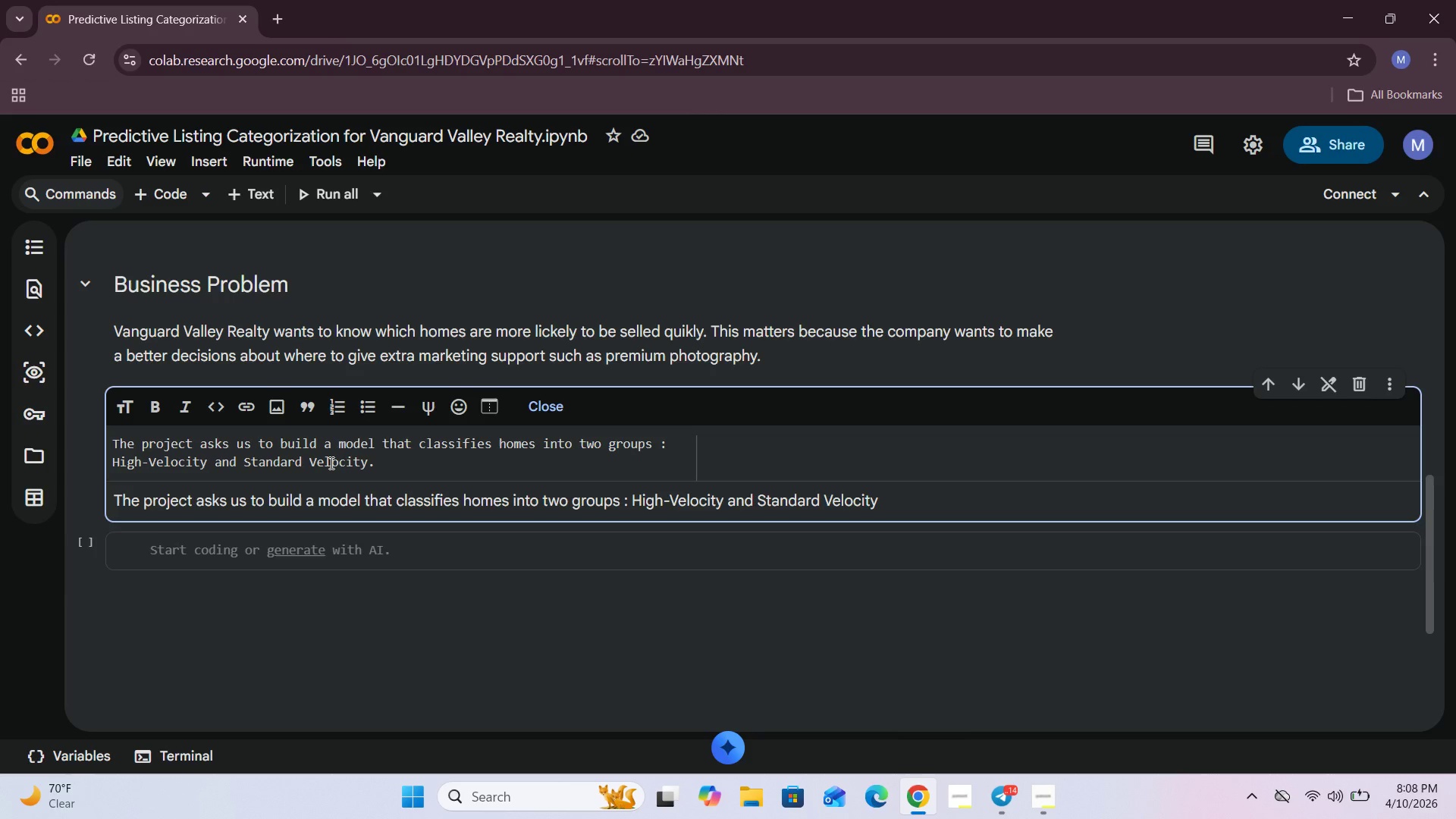 
left_click([551, 402])
 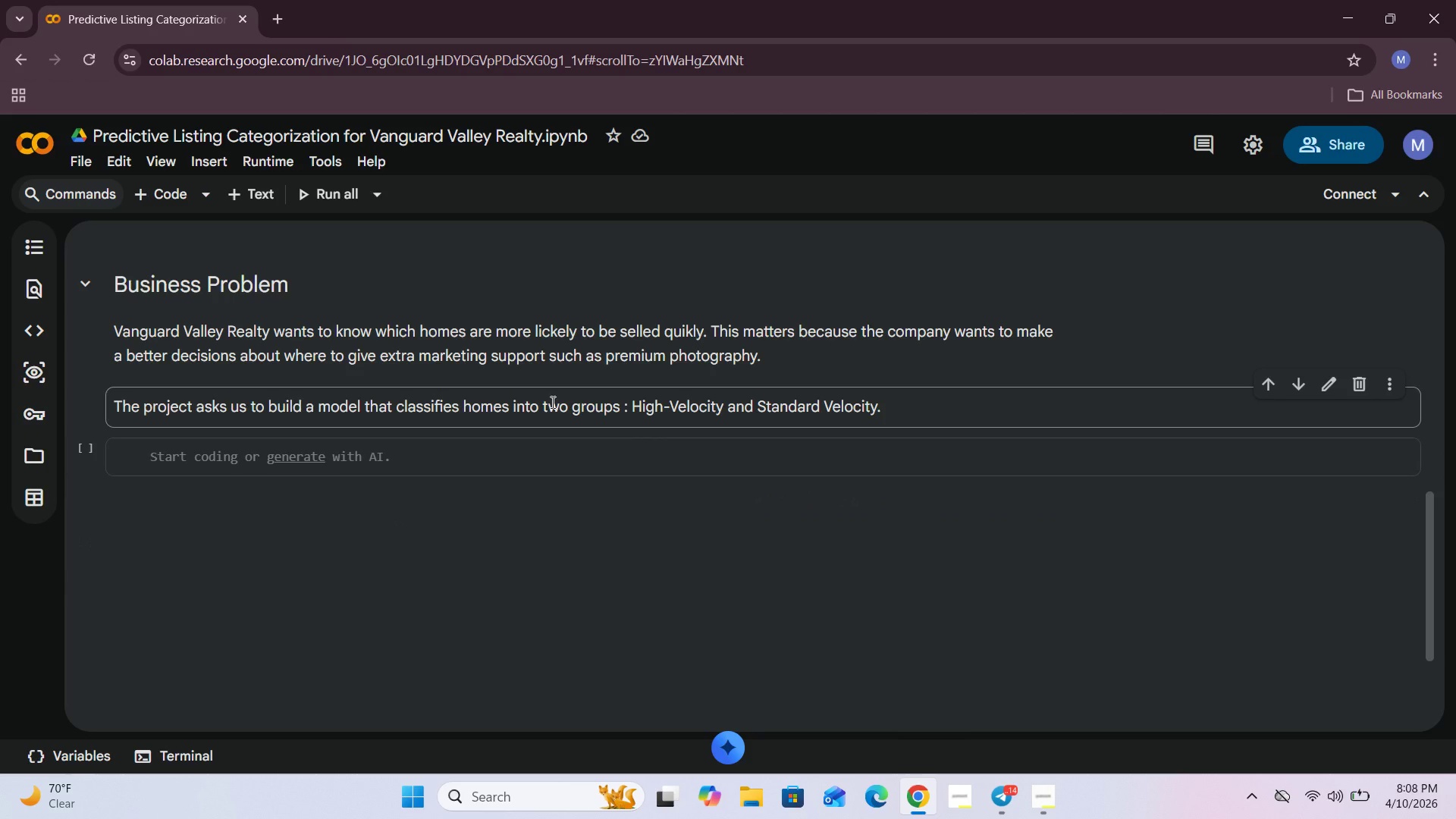 
scroll: coordinate [551, 402], scroll_direction: up, amount: 7.0
 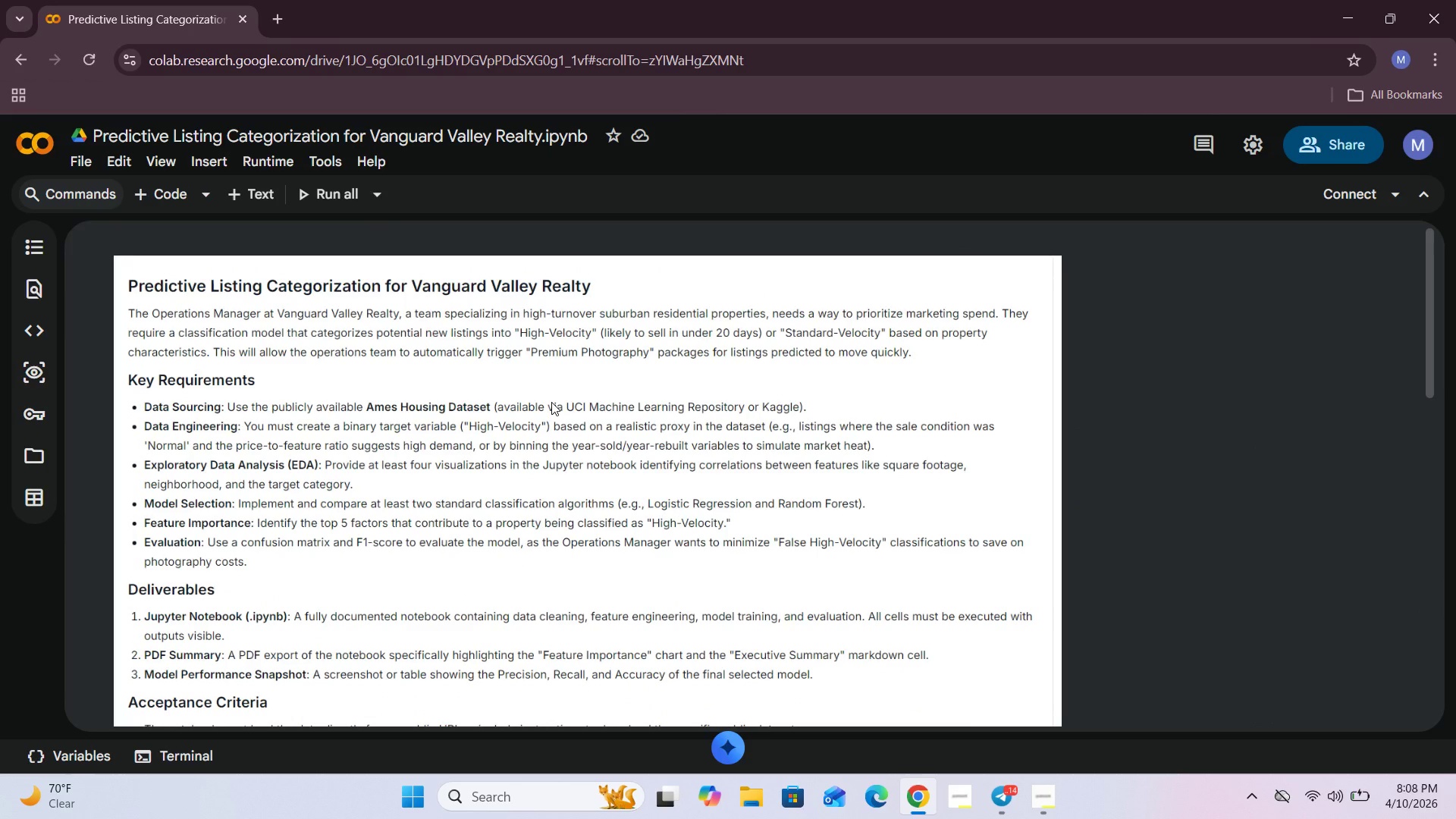 
scroll: coordinate [551, 402], scroll_direction: down, amount: 2.0
 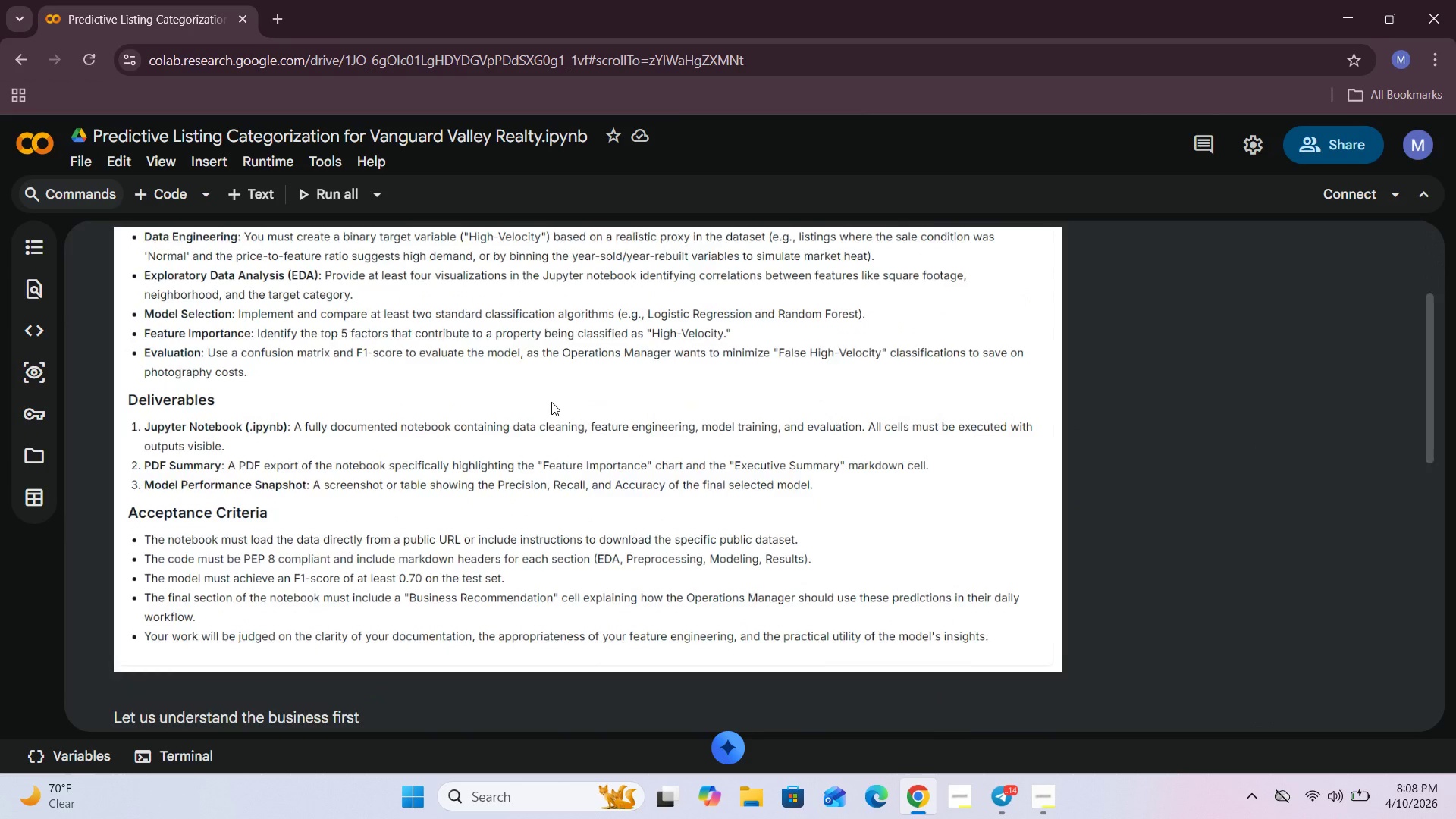 
scroll: coordinate [551, 402], scroll_direction: up, amount: 1.0
 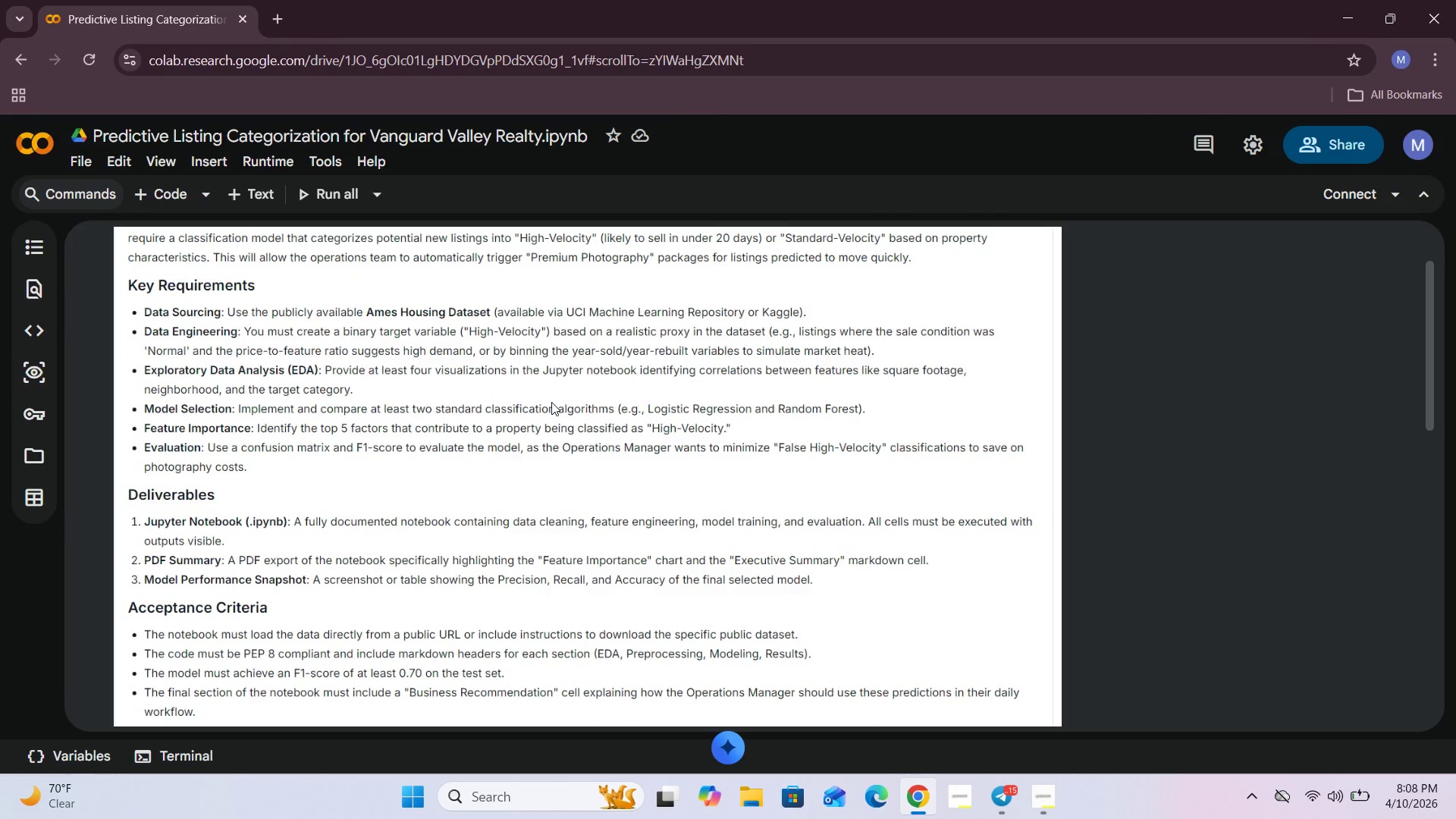 
wait(5.67)
 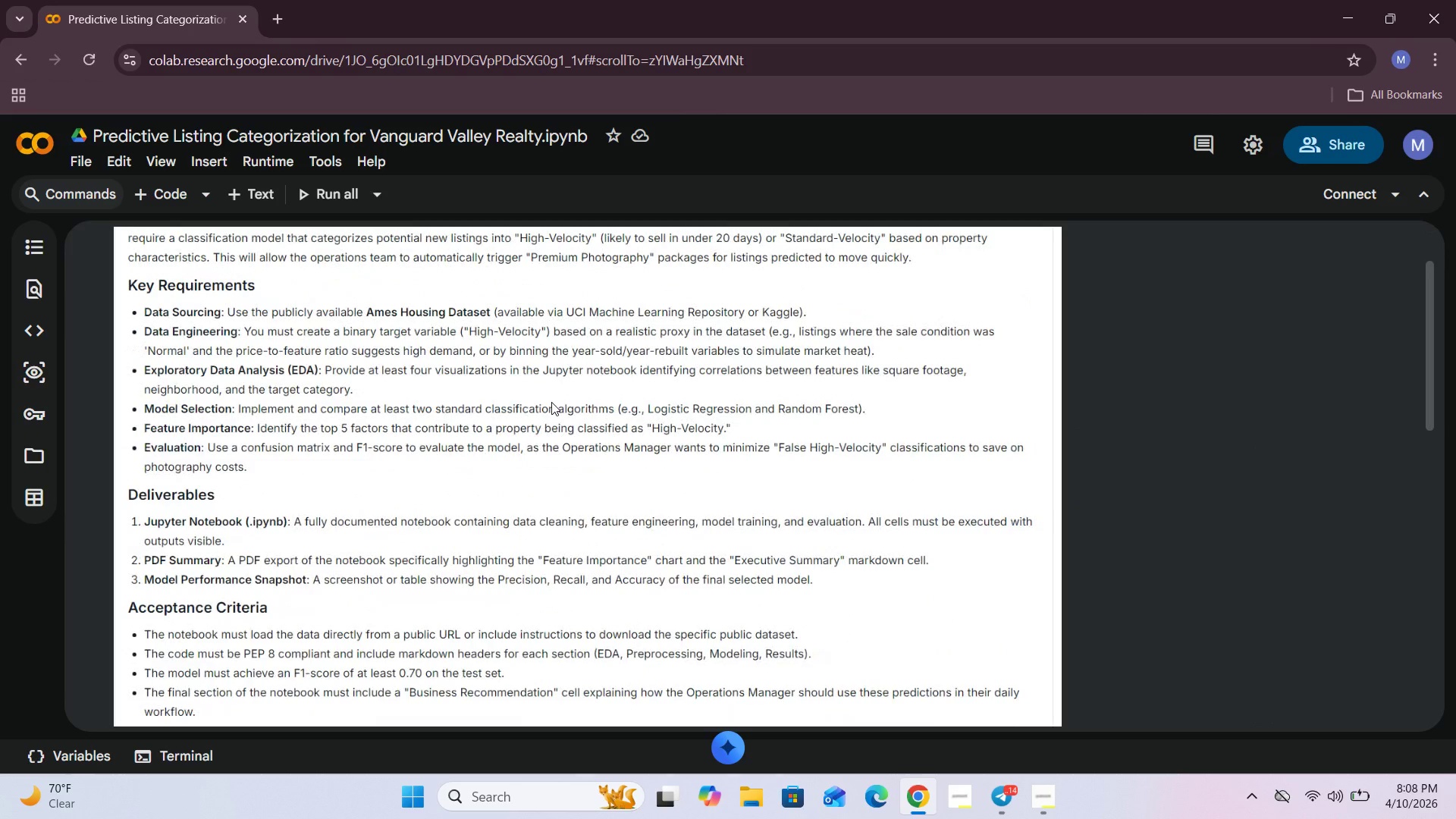 
scroll: coordinate [550, 408], scroll_direction: down, amount: 7.0
 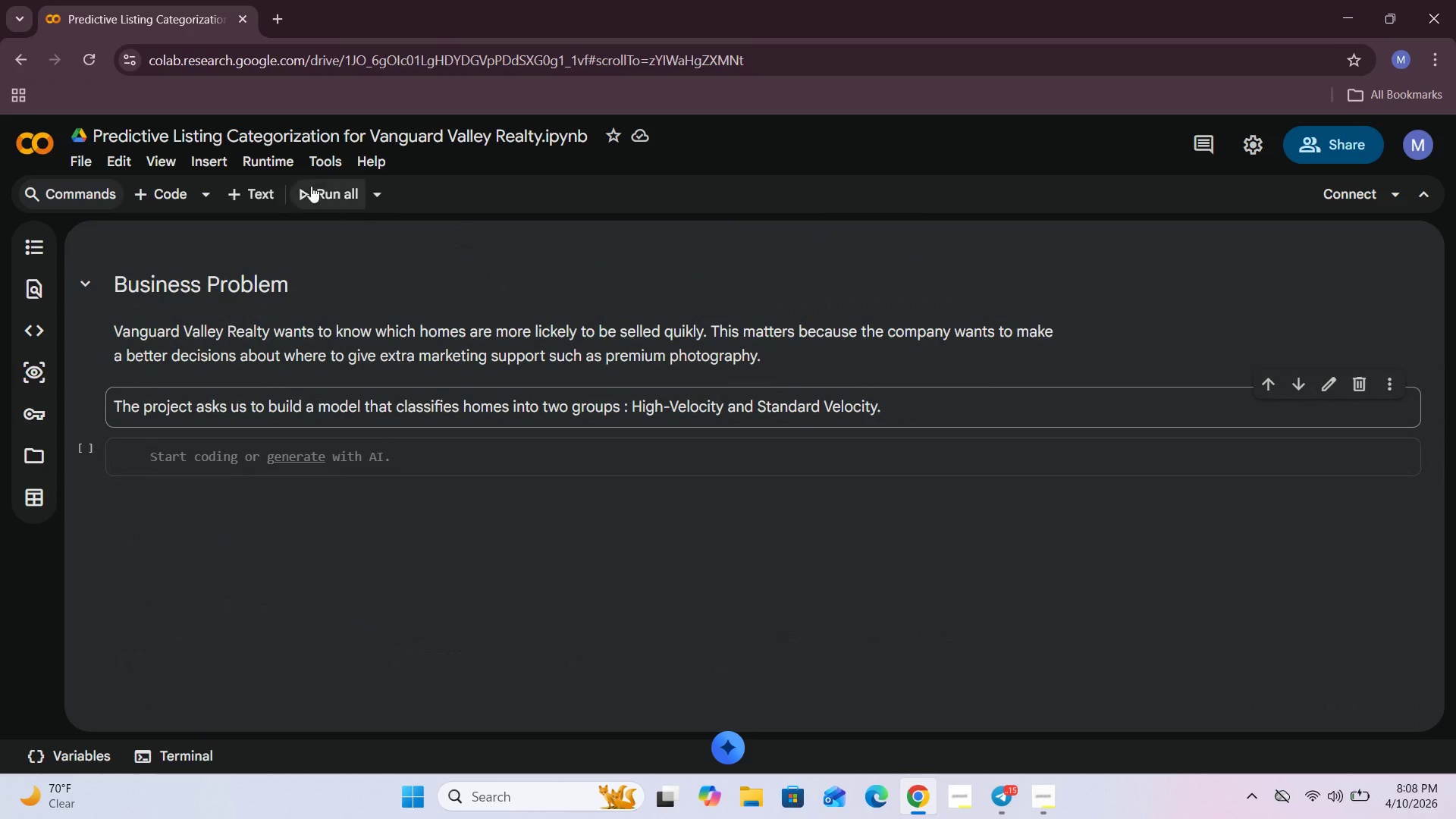 
left_click([253, 188])
 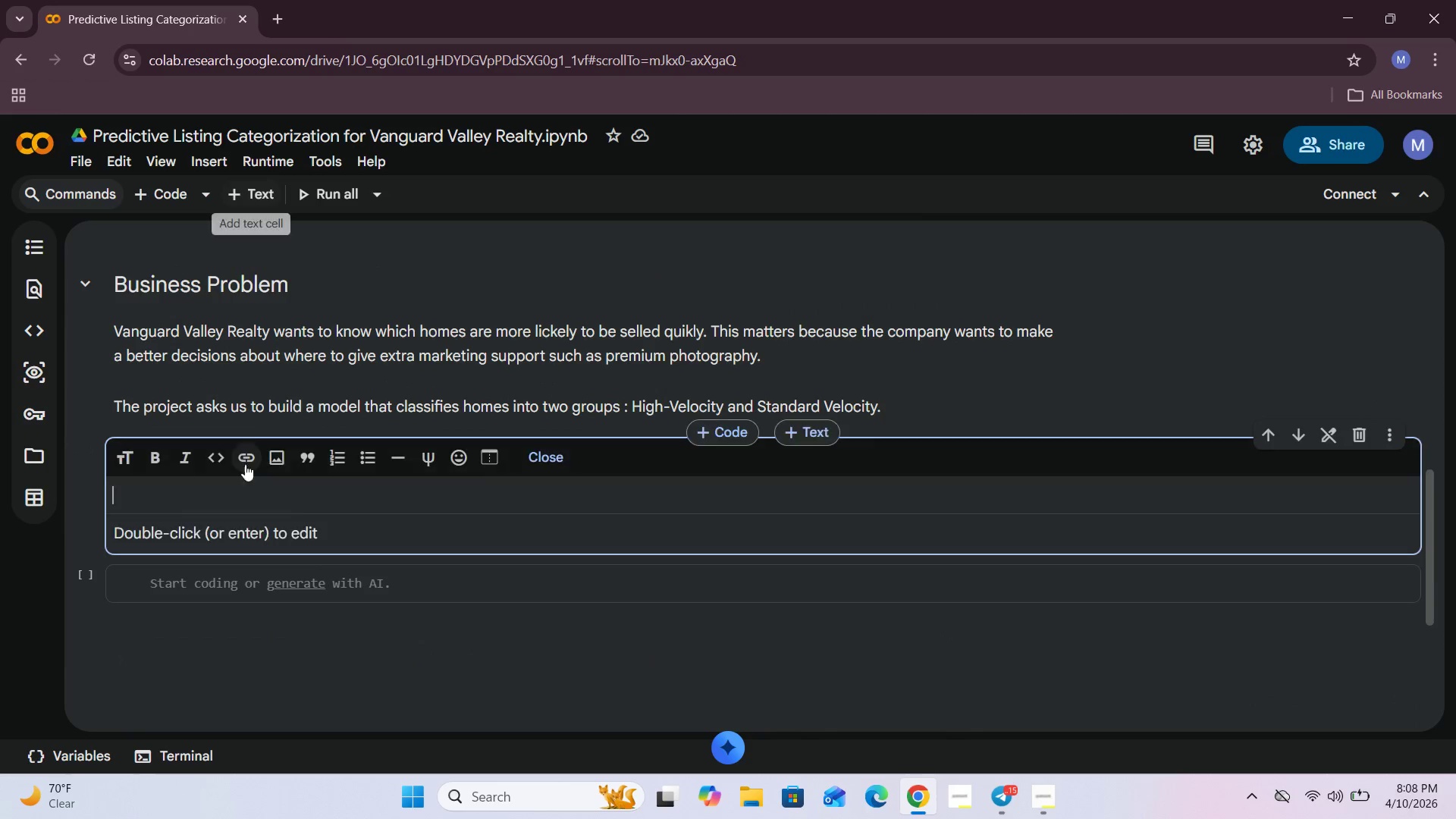 
left_click([243, 491])
 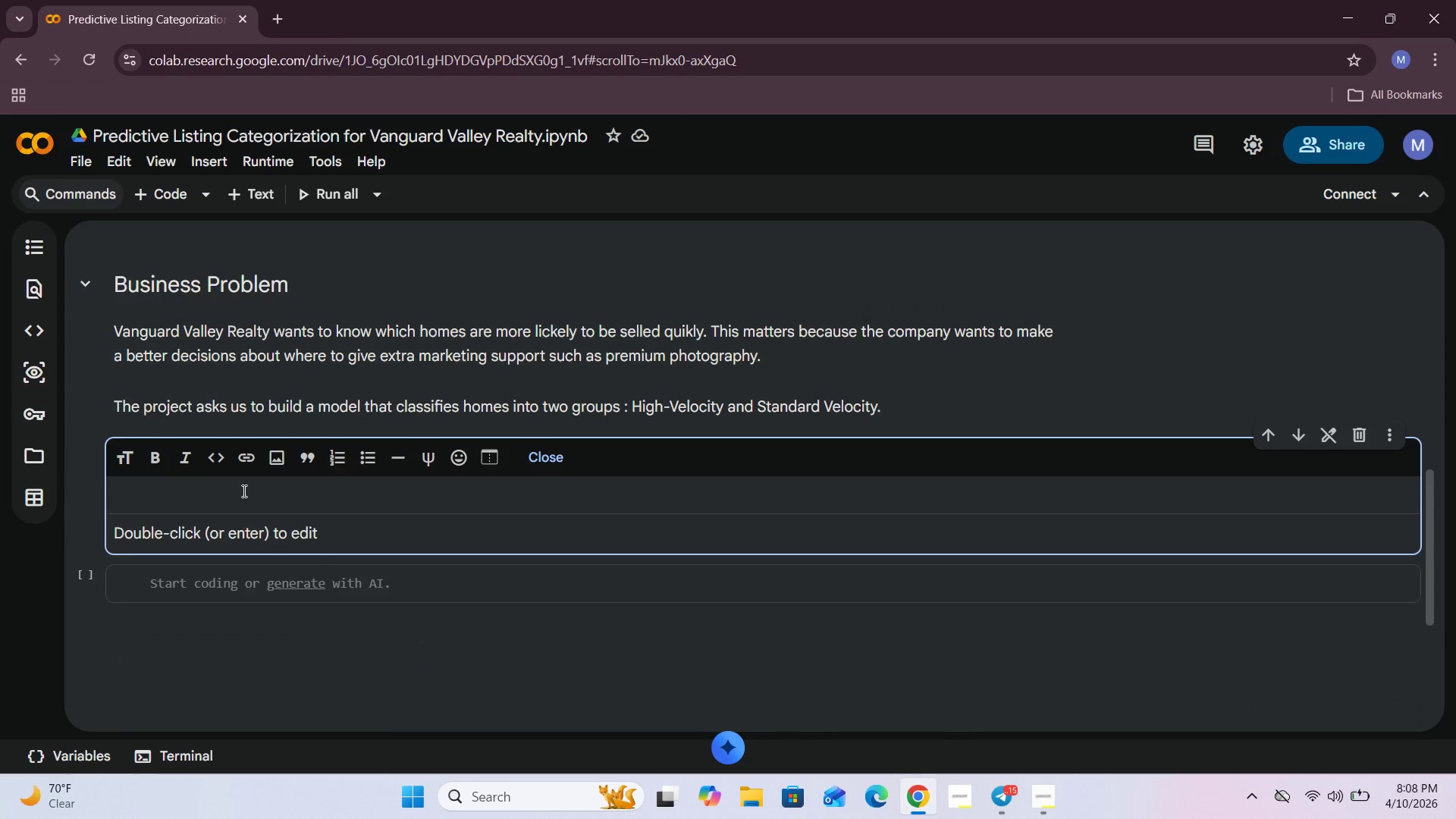 
type(so next we are asked to use publicly ab)
key(Backspace)
type(vailable Ames)
 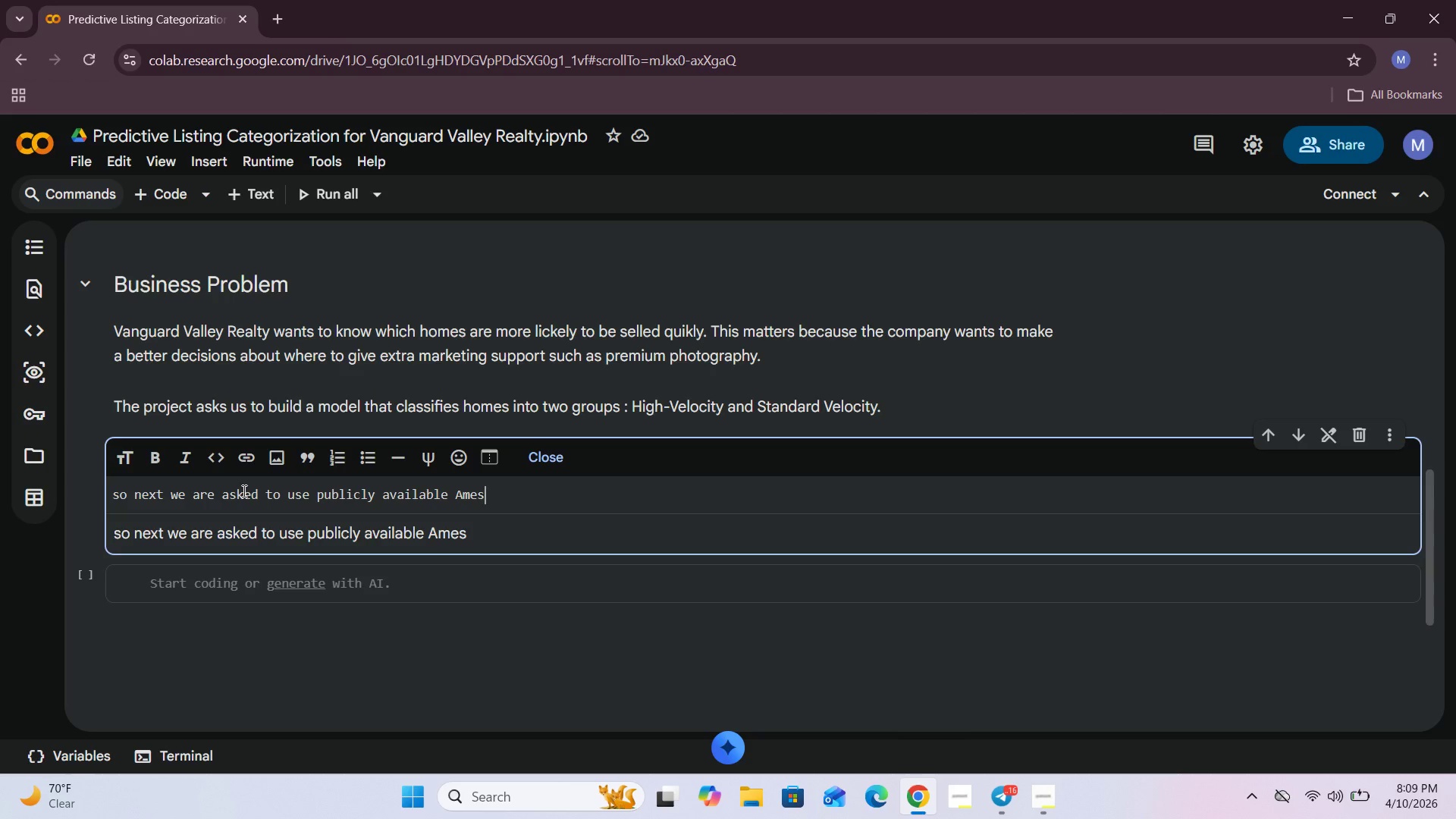 
scroll: coordinate [243, 491], scroll_direction: up, amount: 7.0
 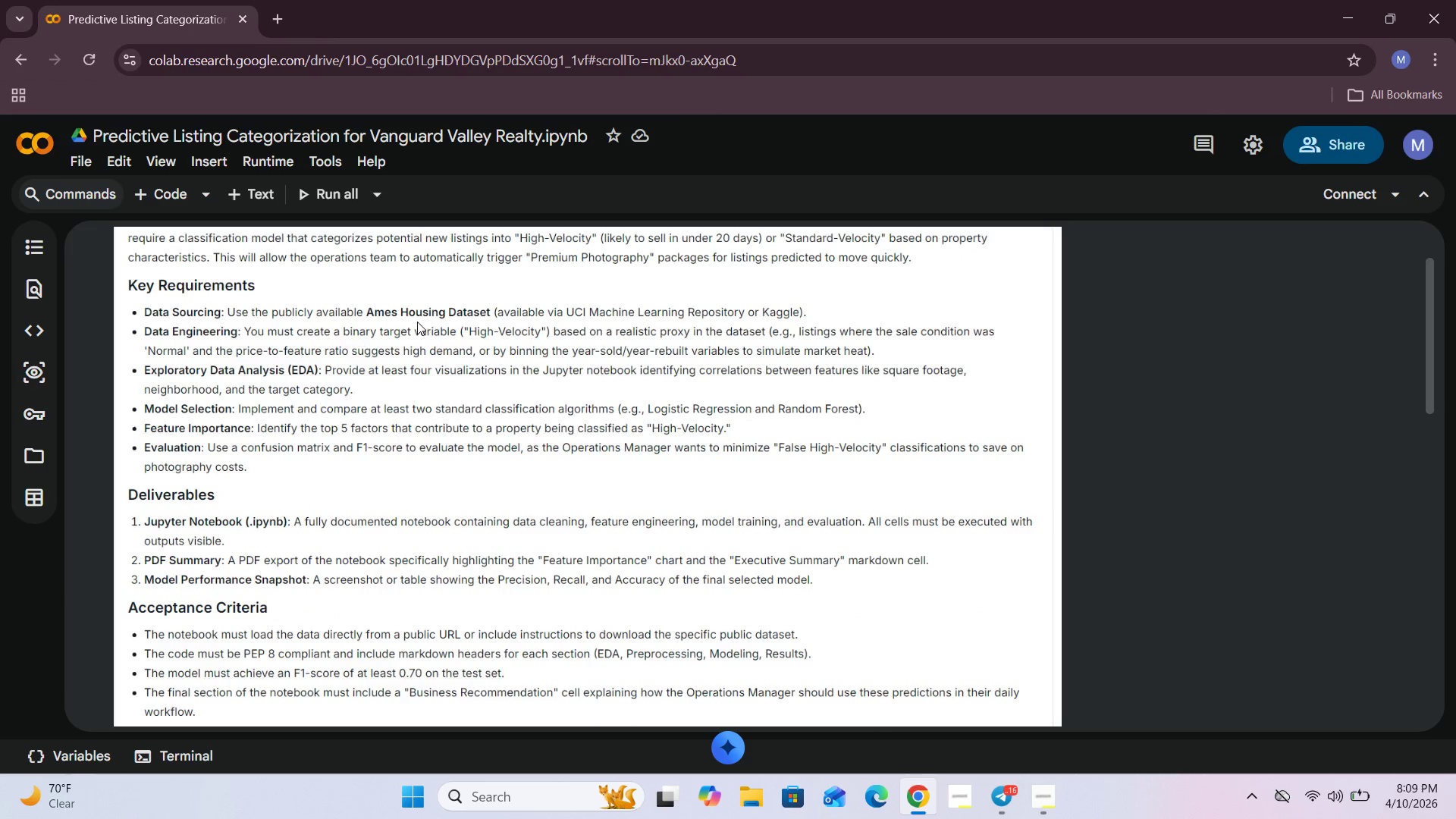 
scroll: coordinate [382, 375], scroll_direction: down, amount: 7.0
 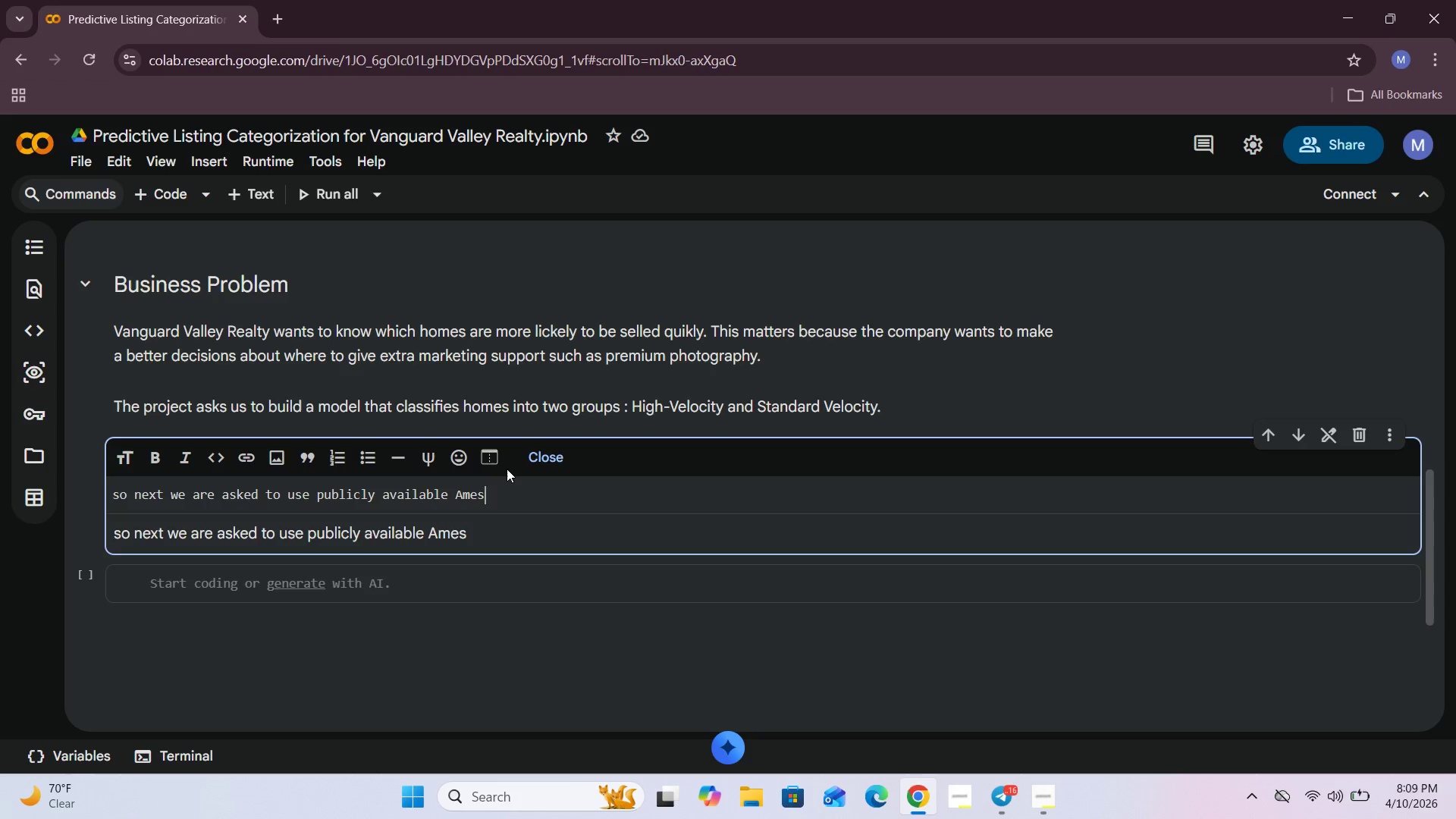 
type( Housing Which i H)
key(Backspace)
type(have already downloaded it to my pc,)
 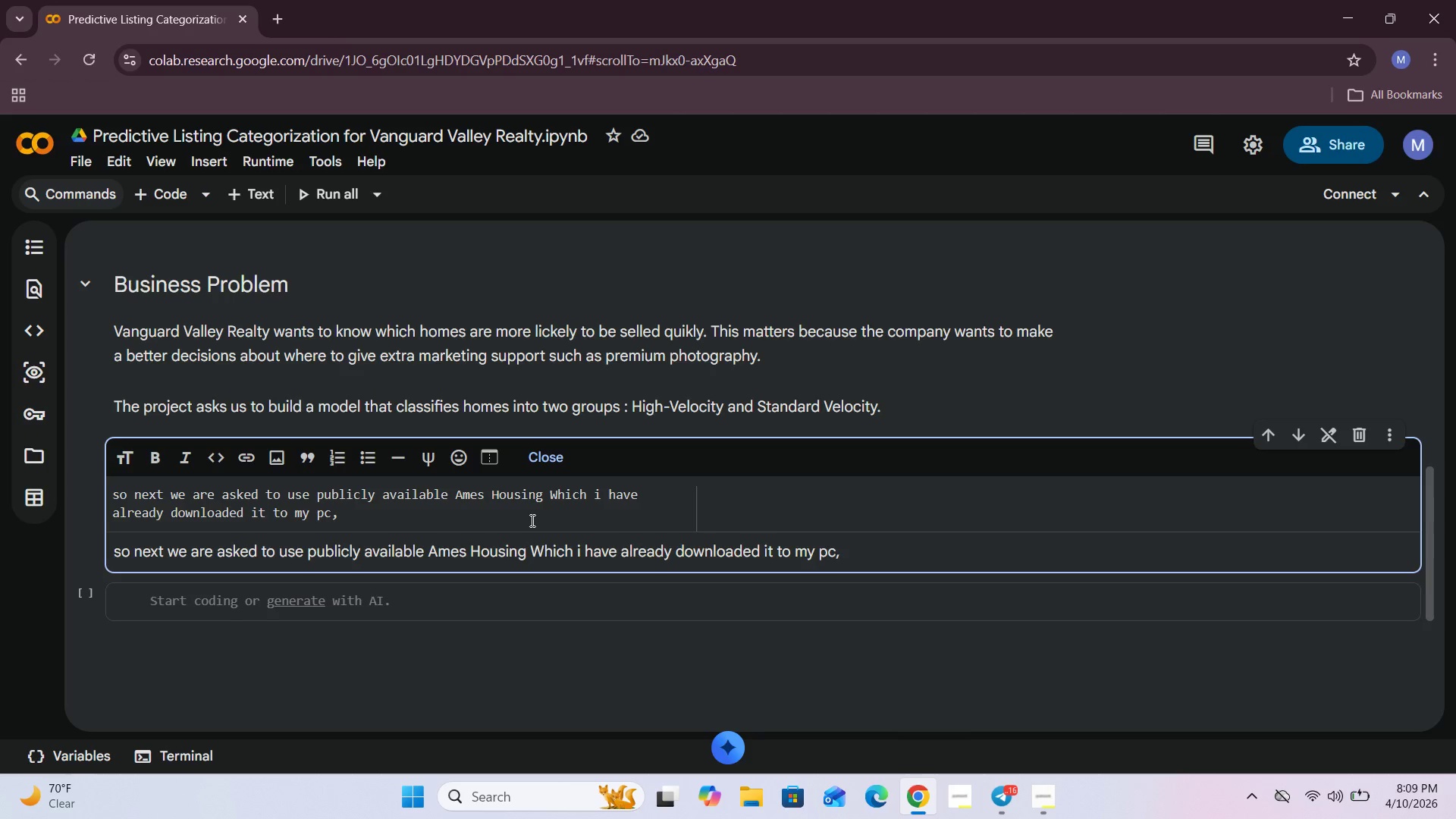 
key(Backspace)
type(. but before that we need to import important library. For this project I am asked to do classification model to predict which house will be sellec)
key(Backspace)
type(d quikly.)
 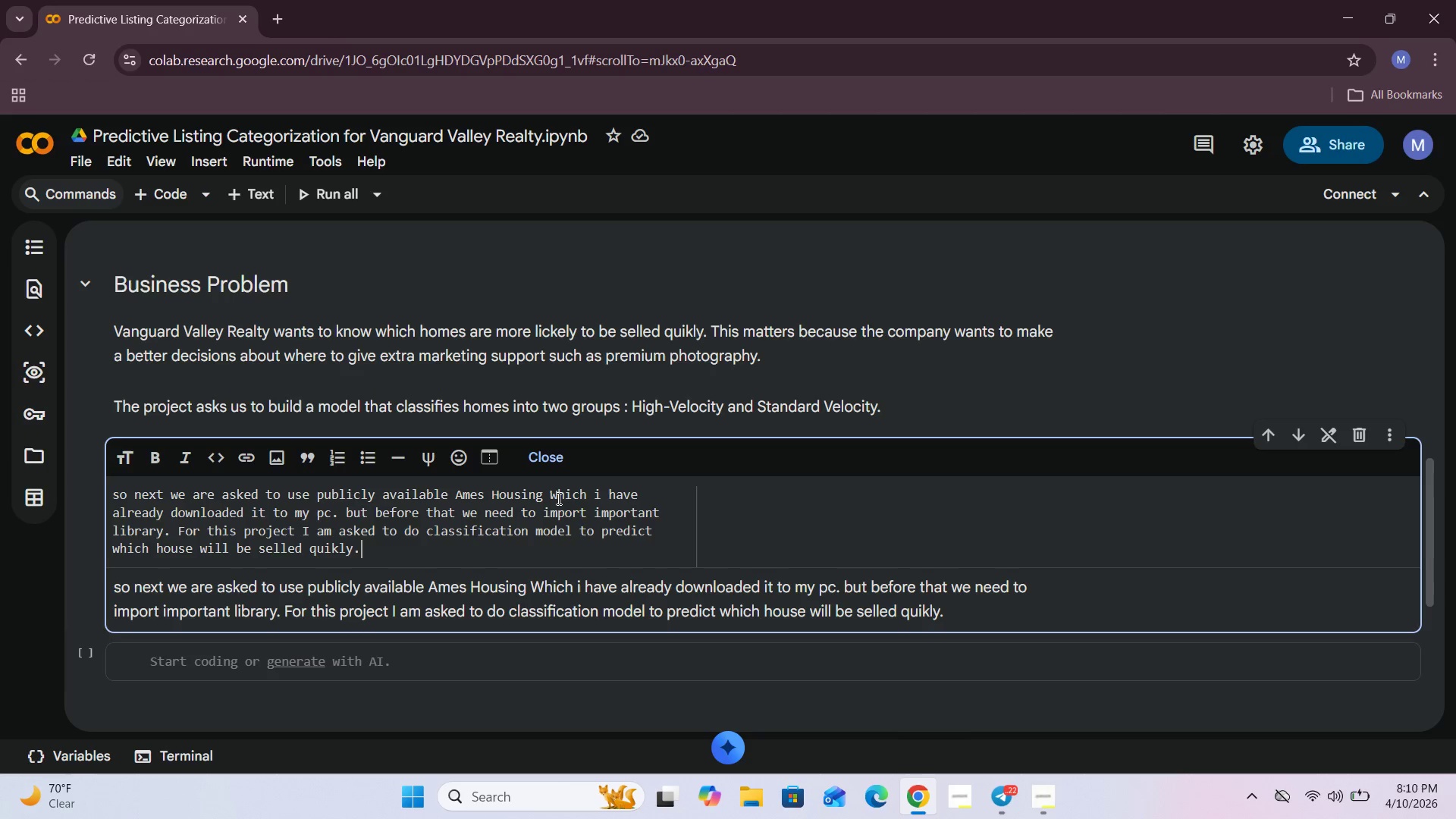 
left_click([548, 450])
 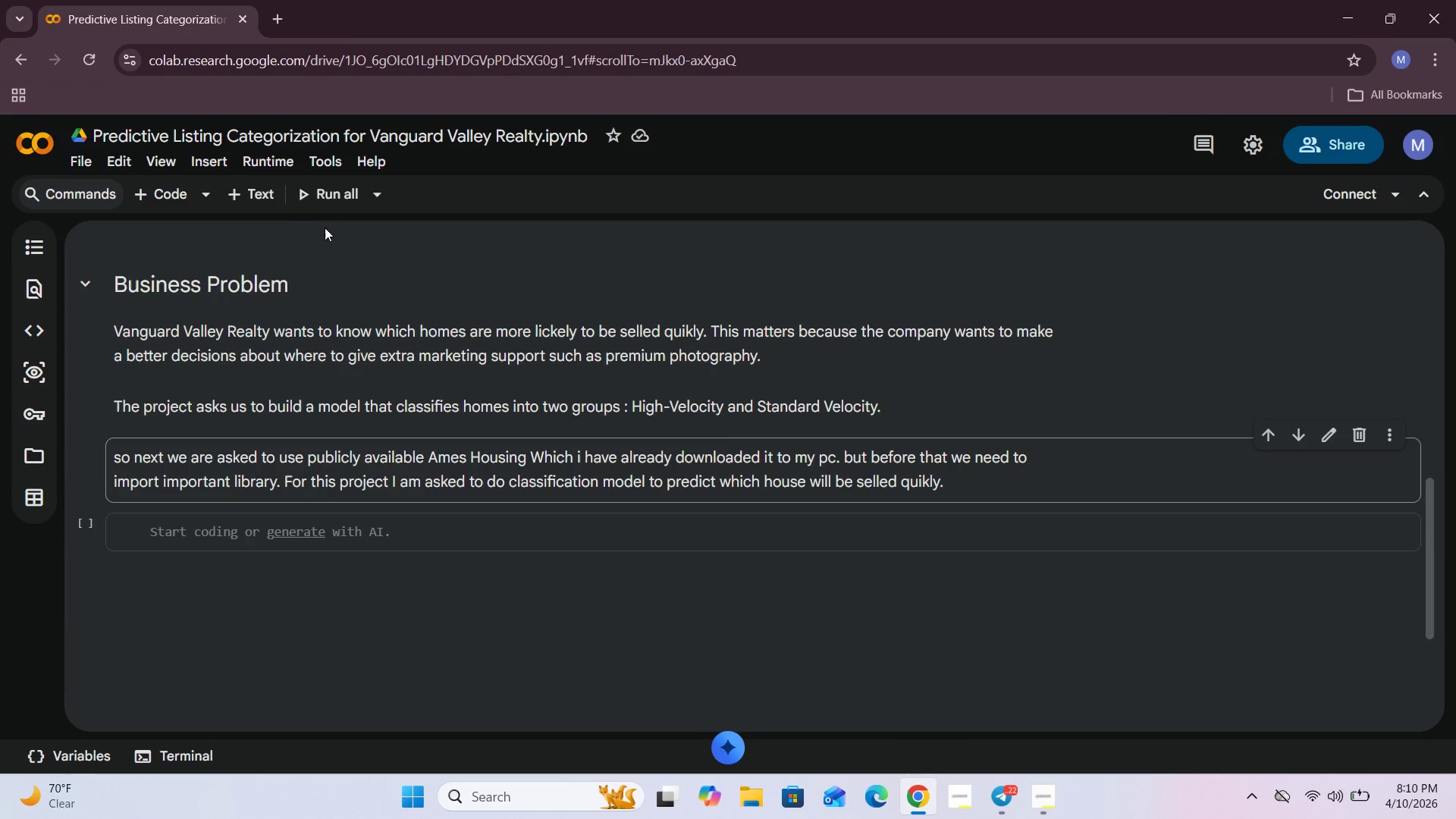 
left_click([254, 195])
 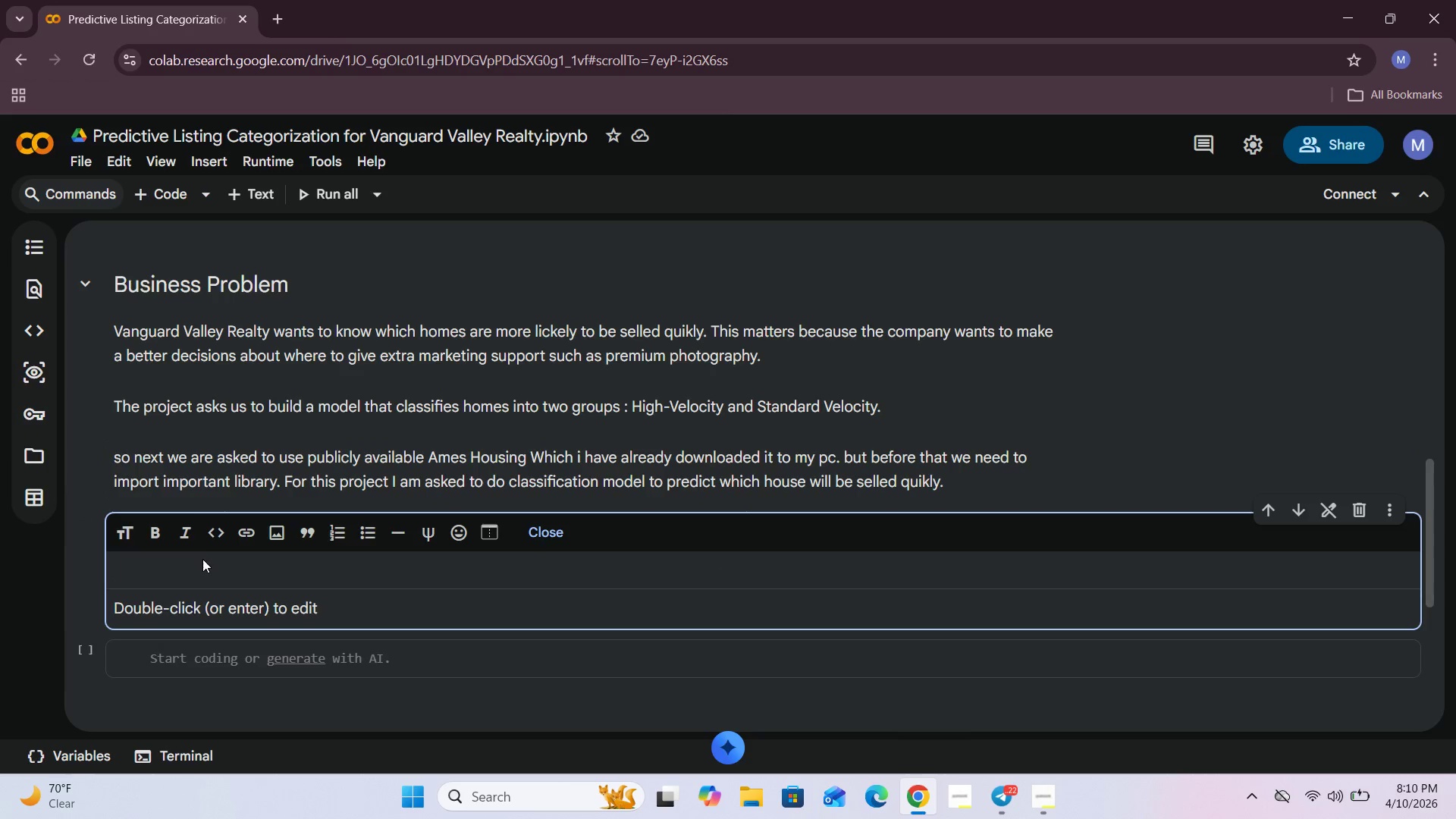 
left_click([199, 567])
 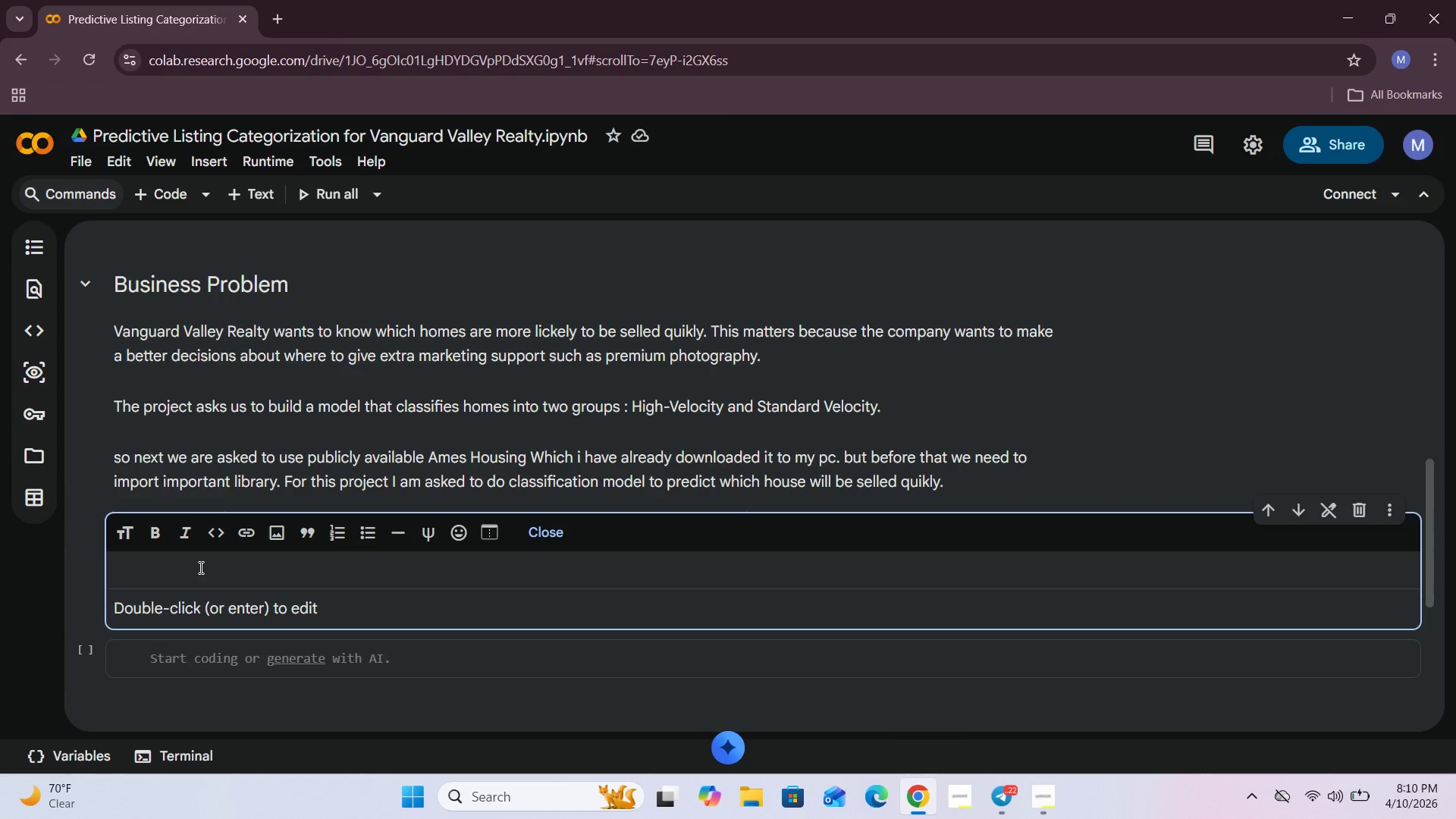 
type(as usual we need to import common python libraries )
 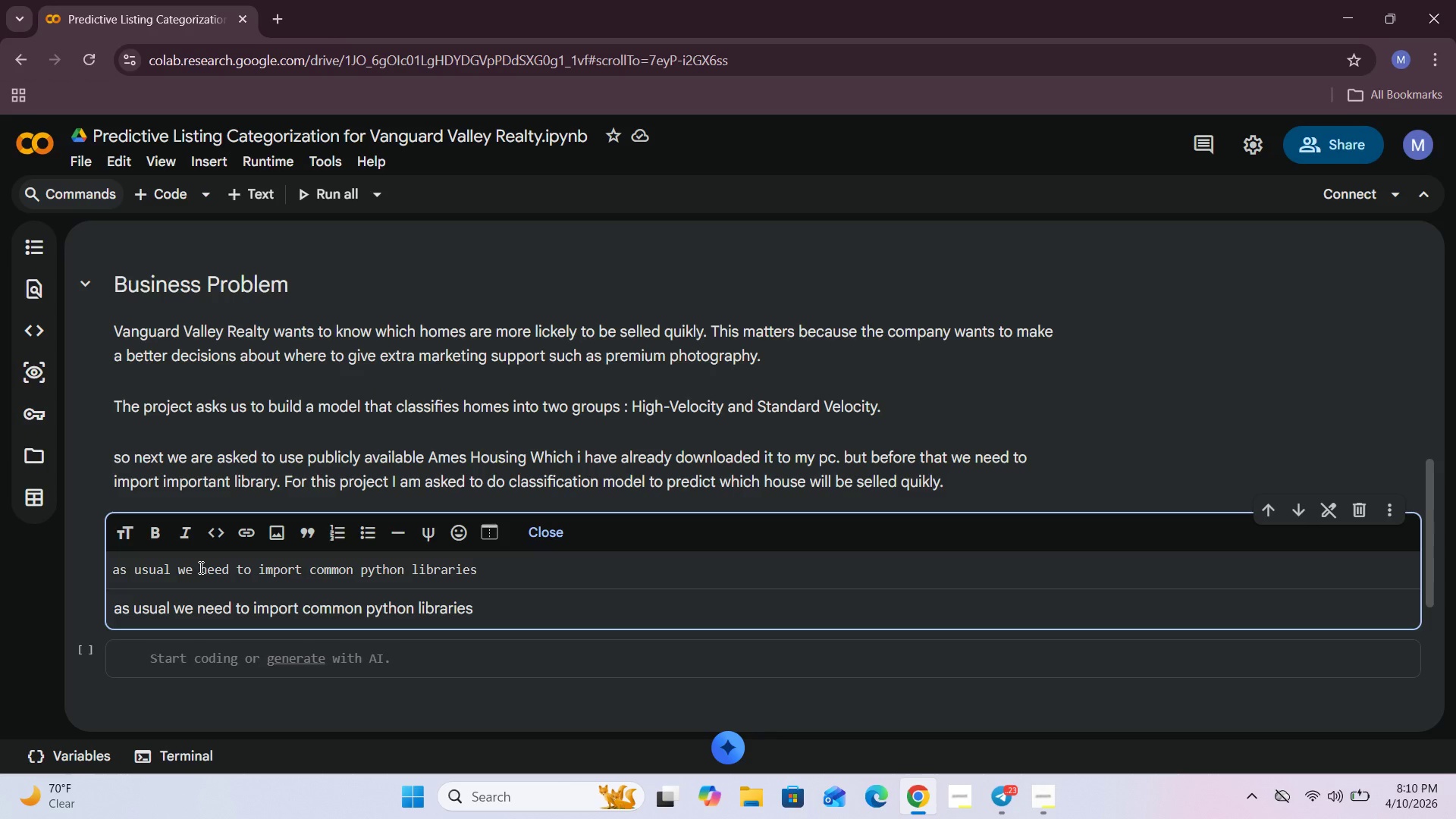 
type(for tackling this prok)
key(Backspace)
type(ject L)
key(Backspace)
type(:)
 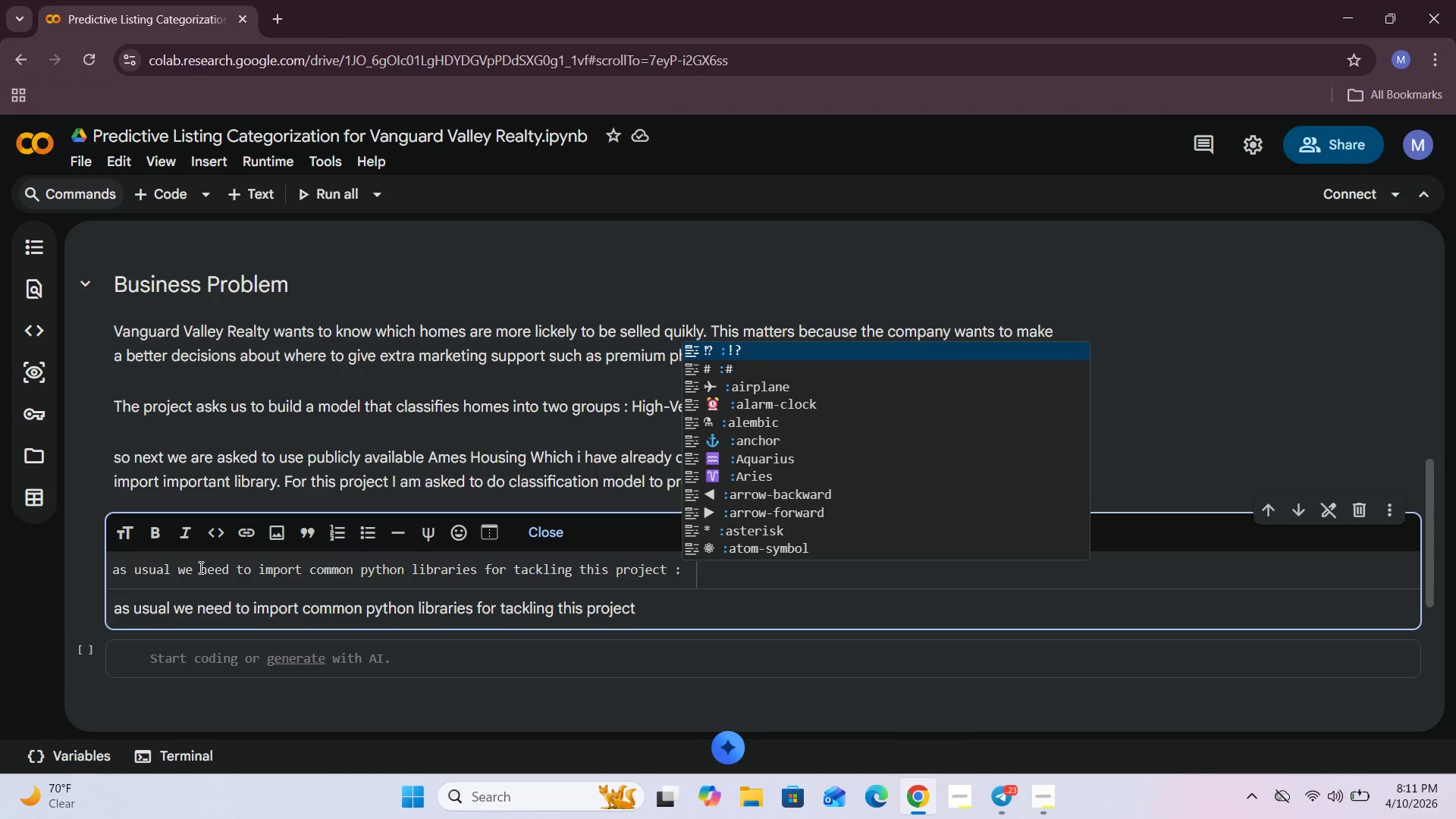 
key(Enter)
 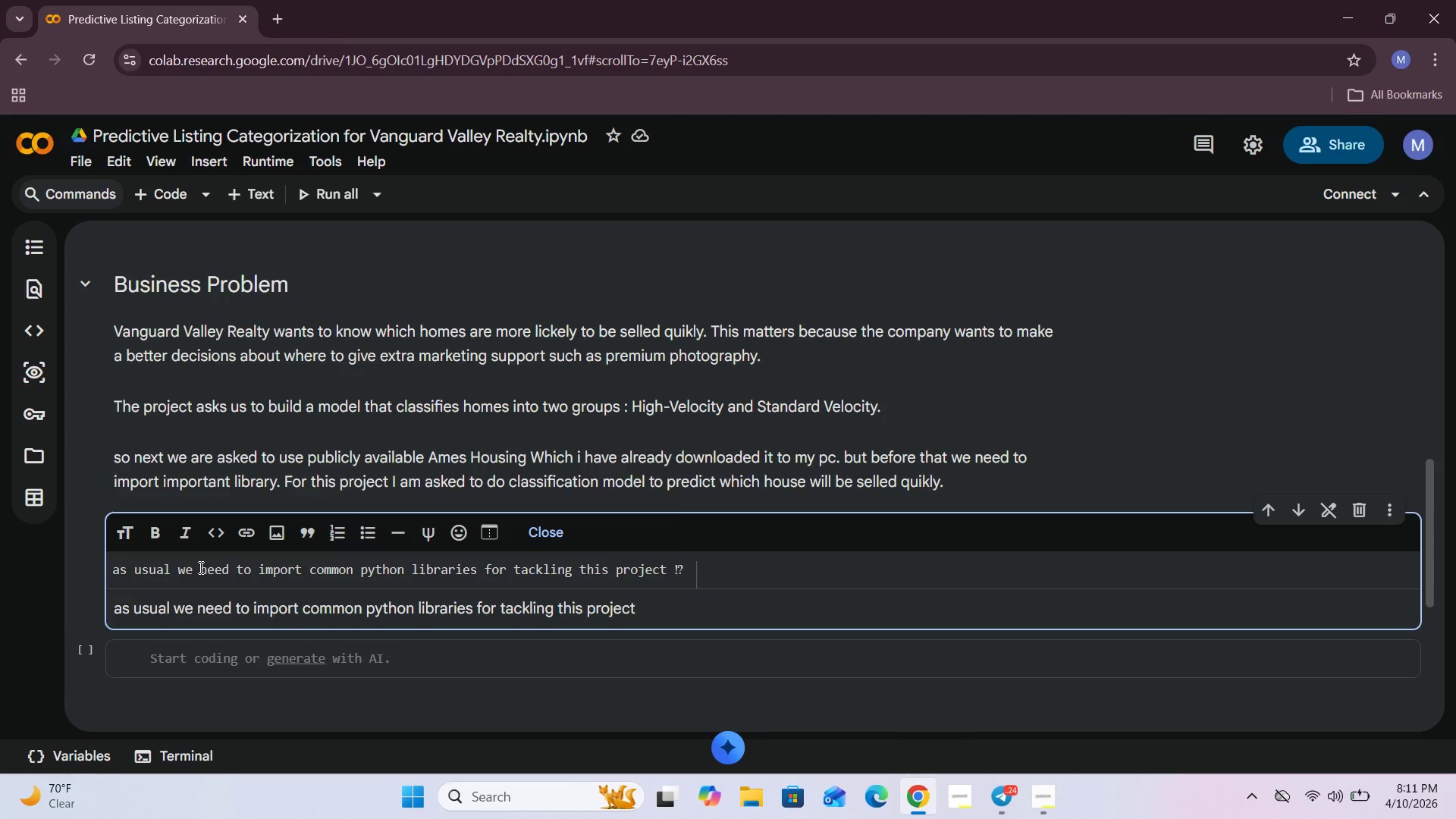 
key(Backspace)
 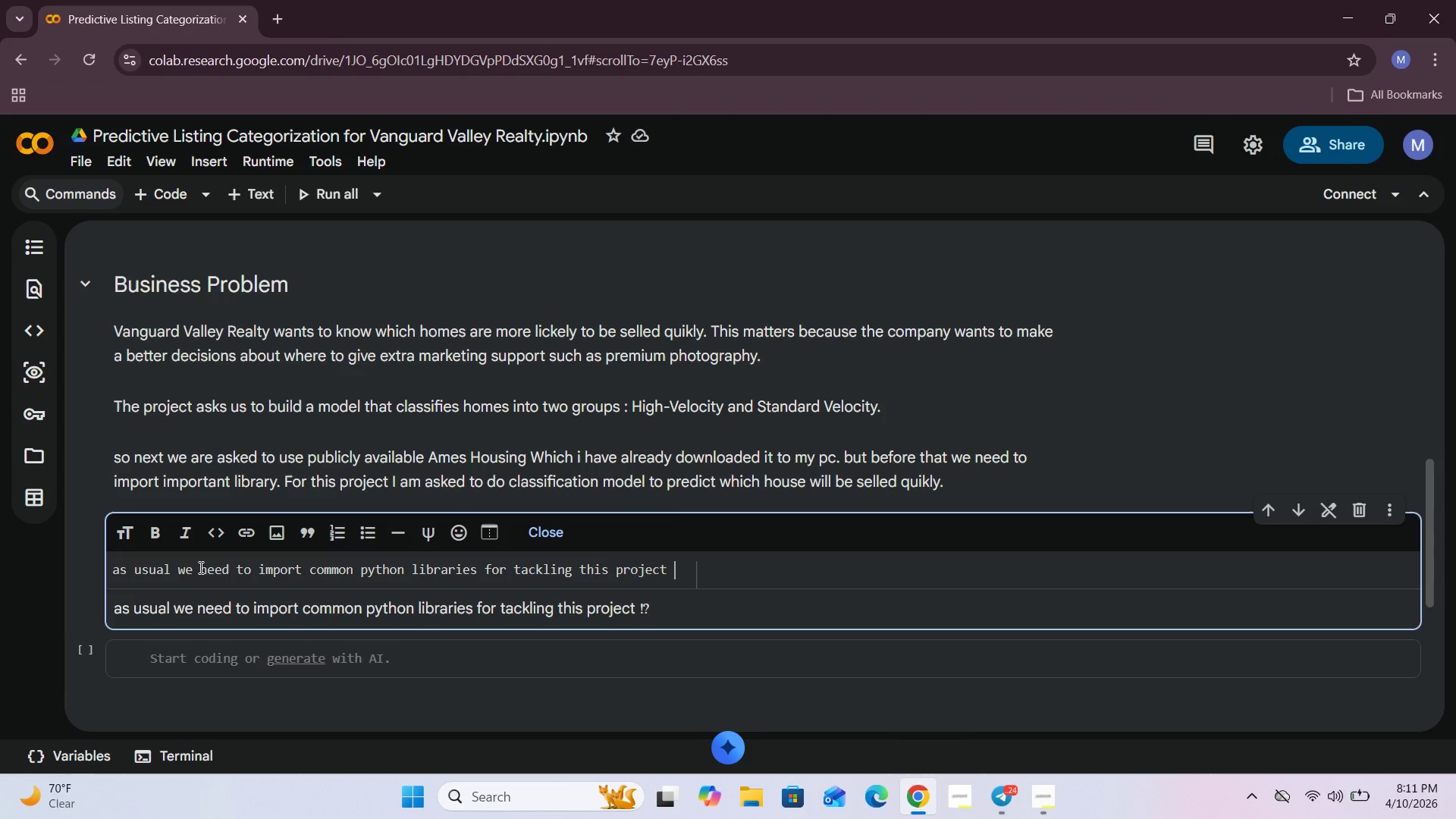 
key(Shift+Semicolon)
 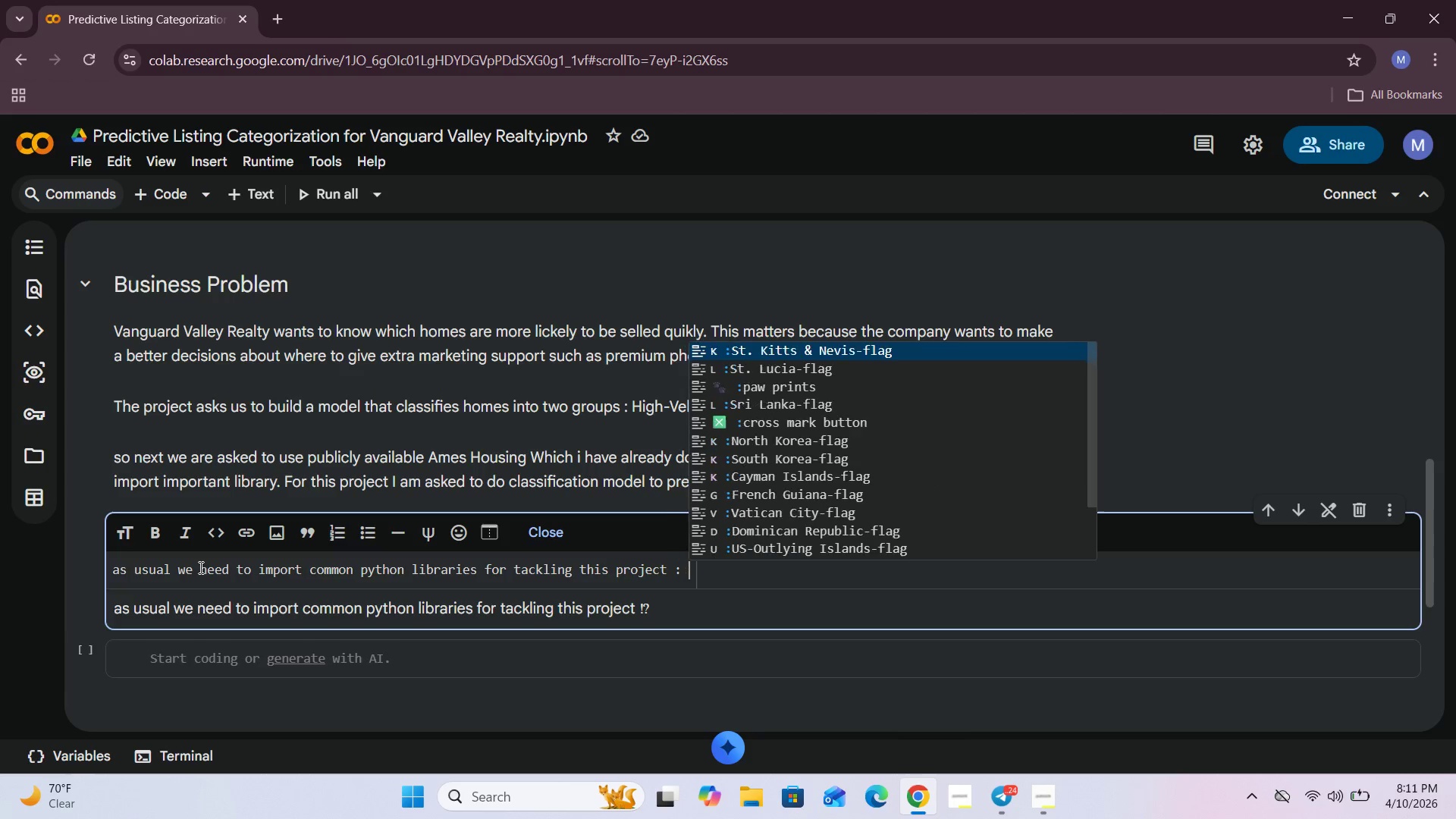 
key(Space)
 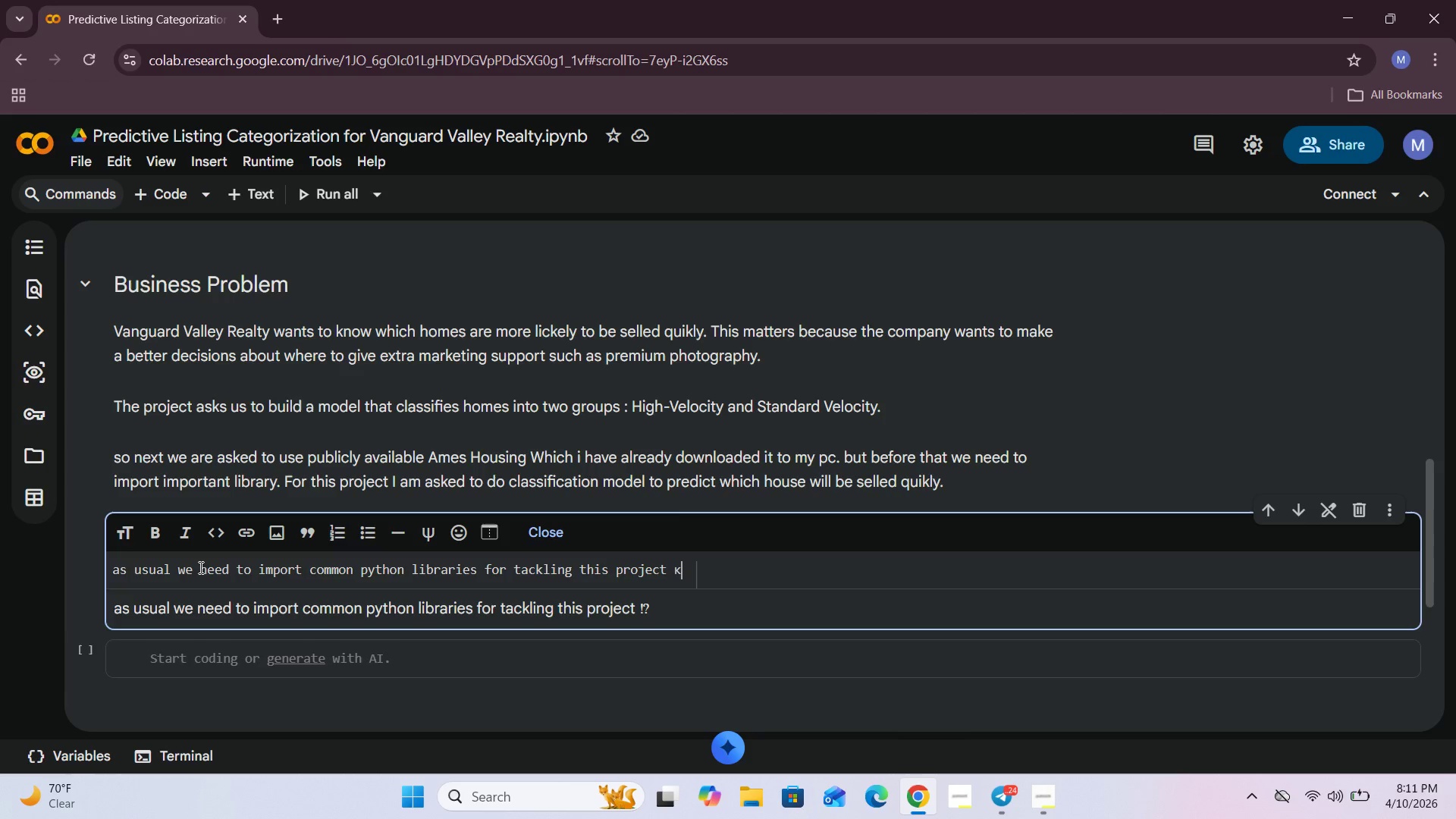 
key(Enter)
 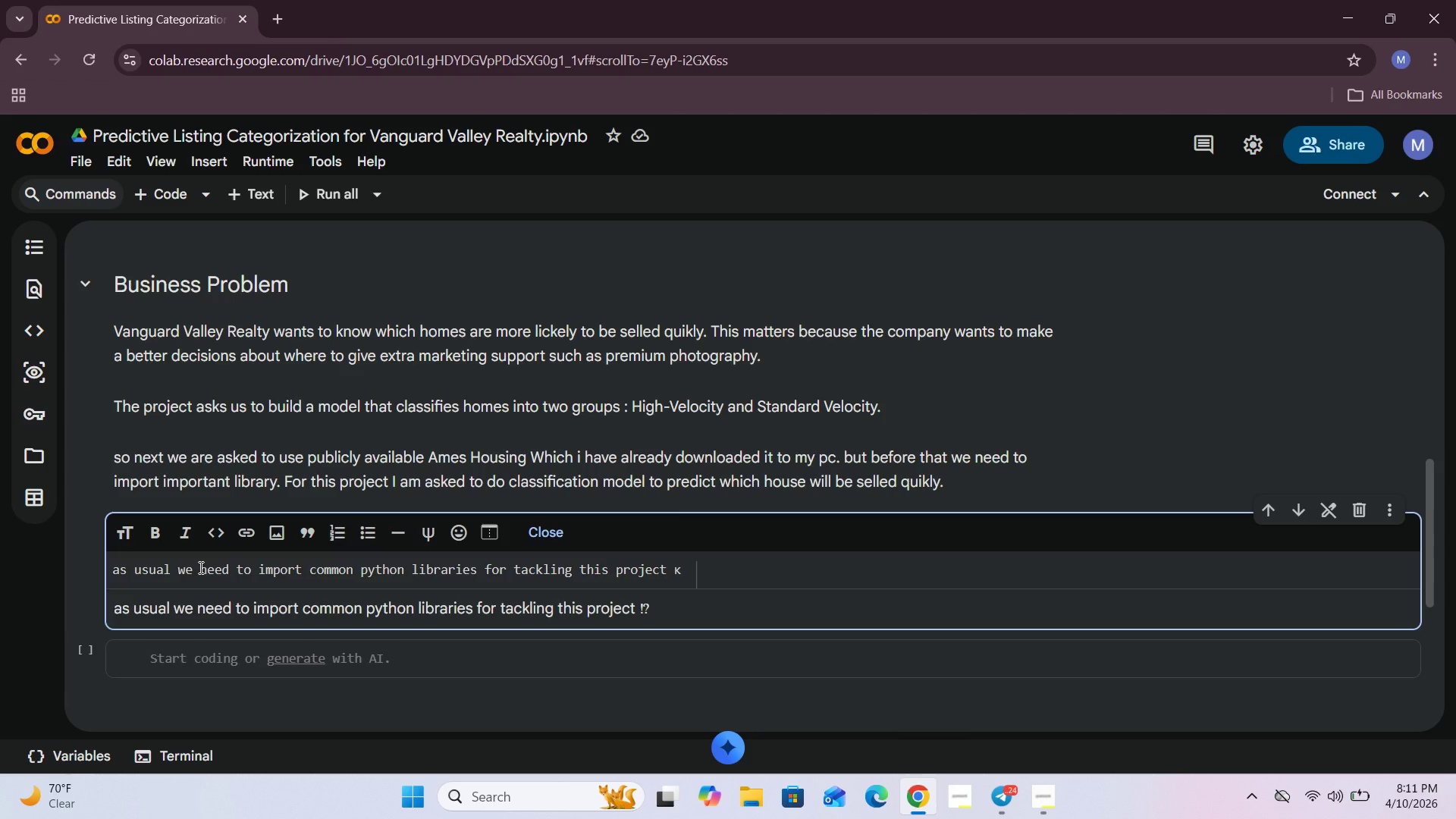 
key(Backspace)
 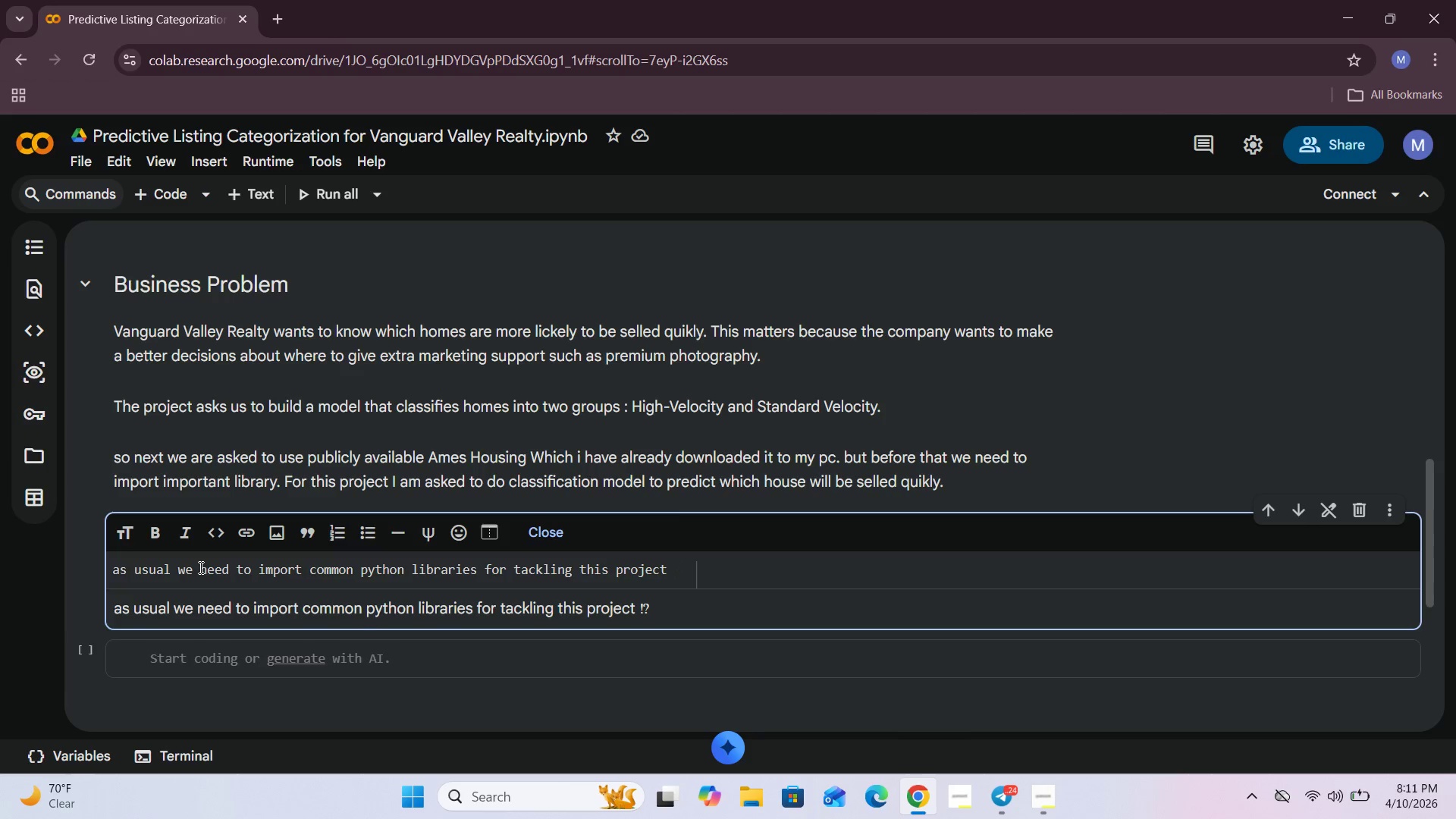 
key(Enter)
 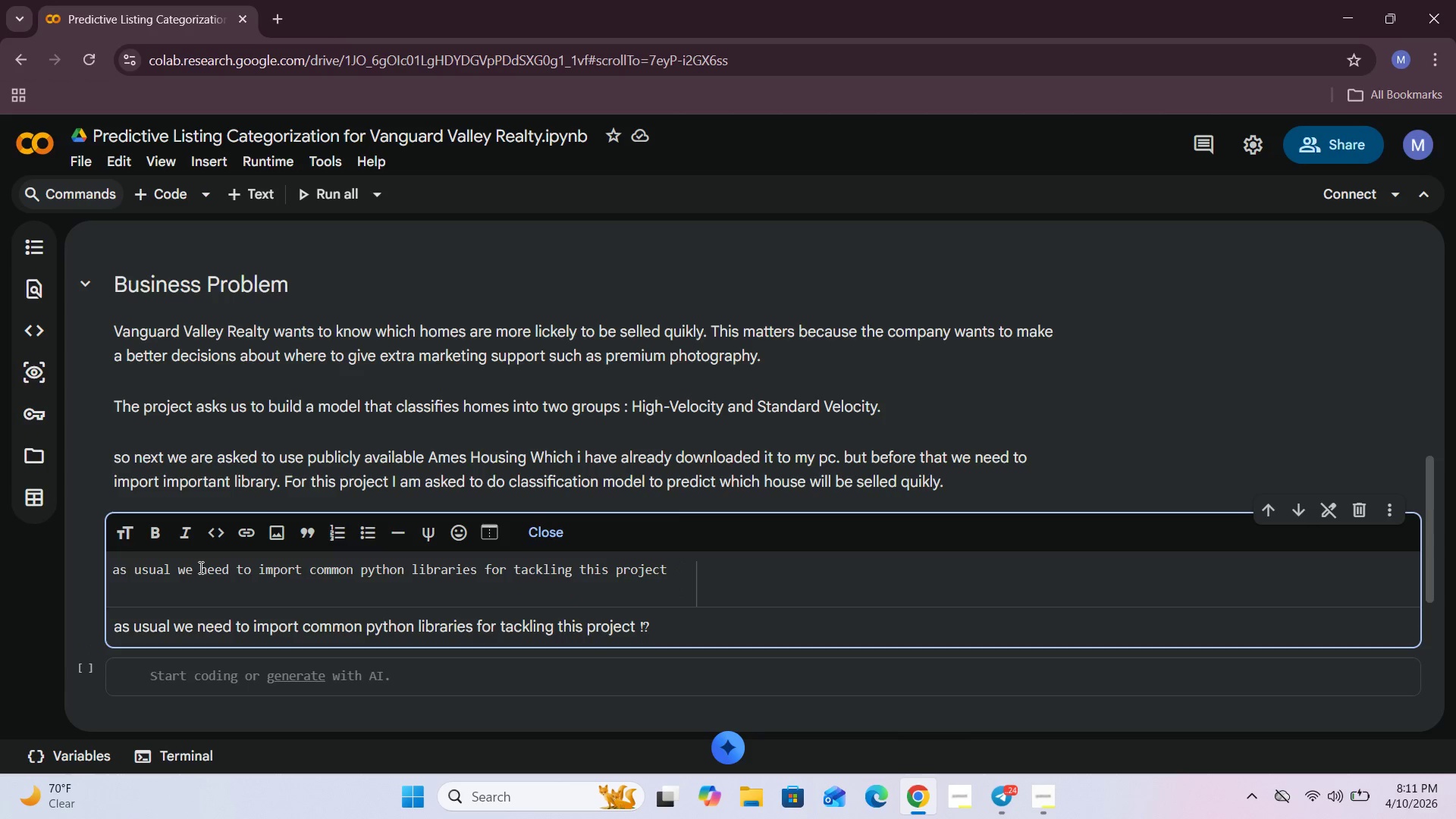 
type(we need to import pandas , m)
key(Backspace)
type(numpy , matplotlib , seas)
key(Backspace)
type(born)
 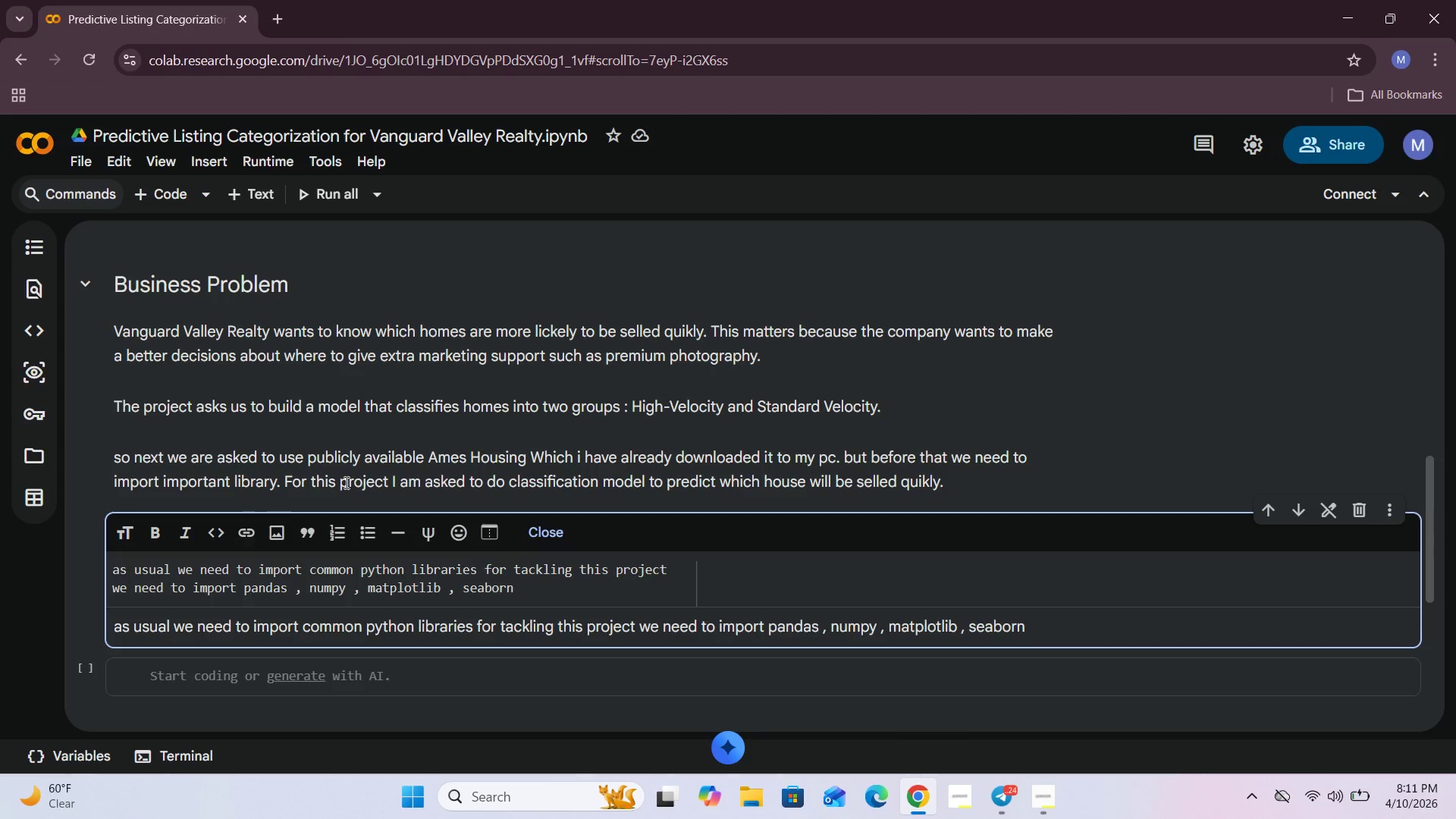 
left_click([542, 529])
 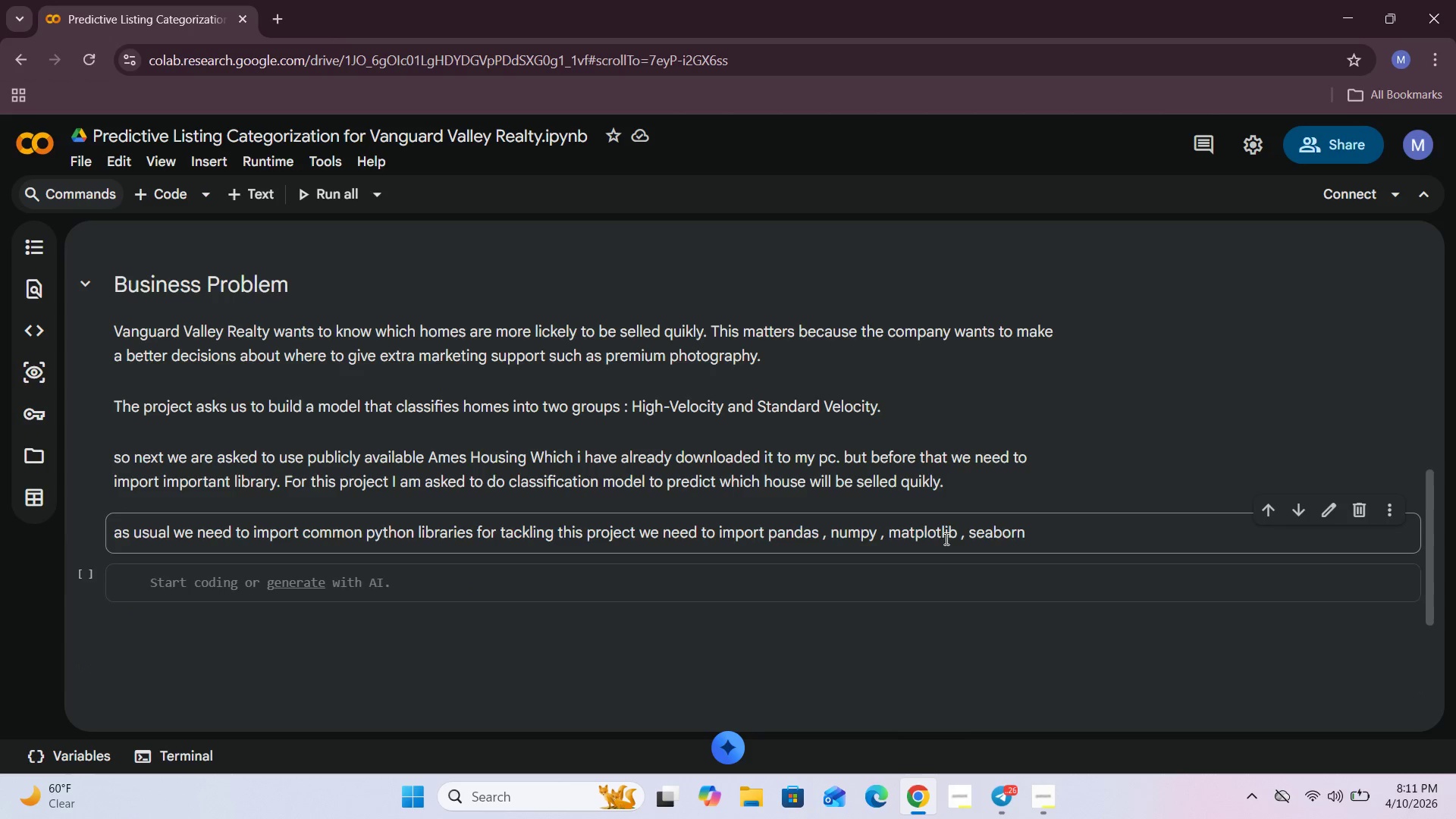 
wait(11.84)
 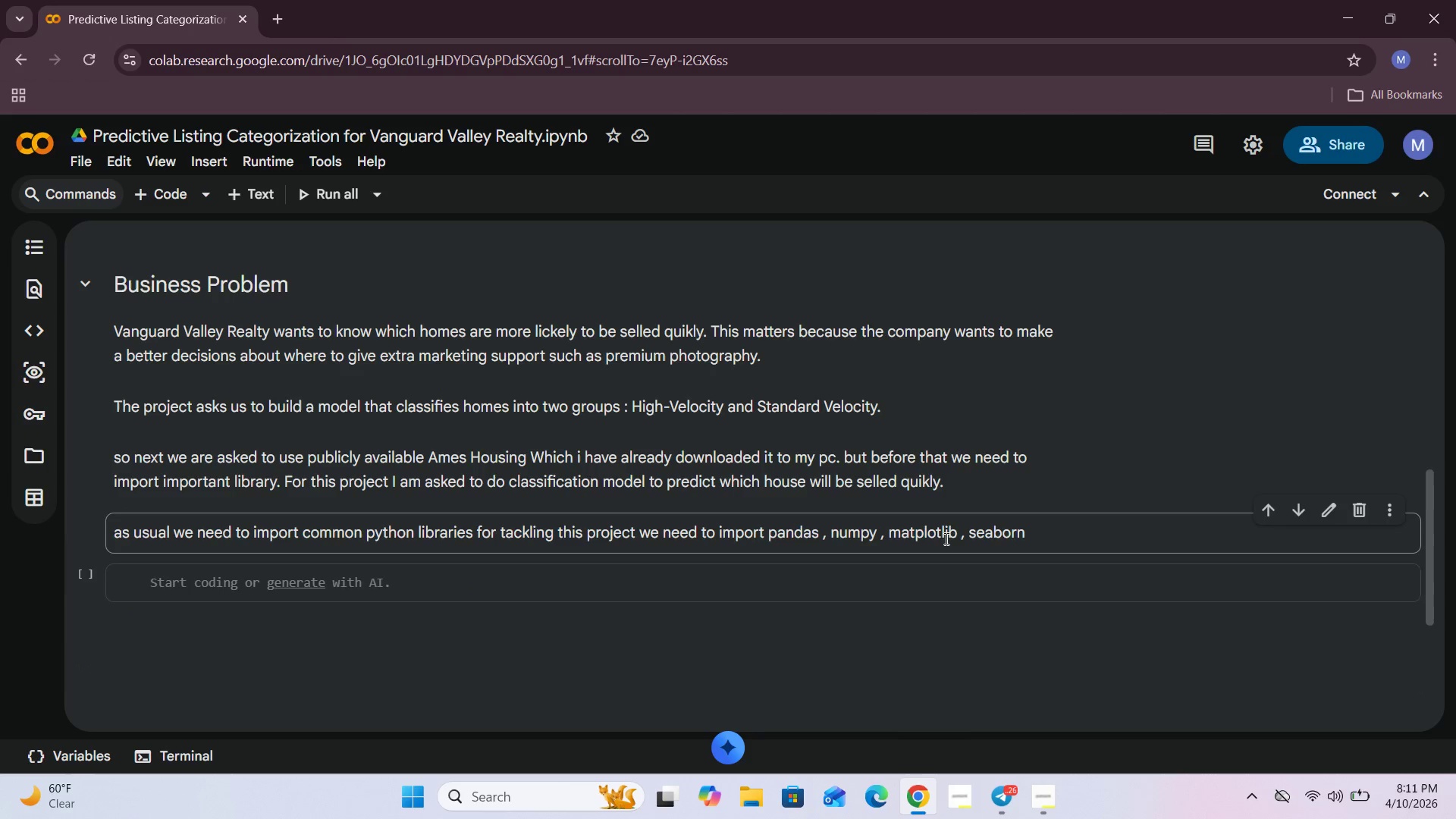 
left_click([226, 581])
 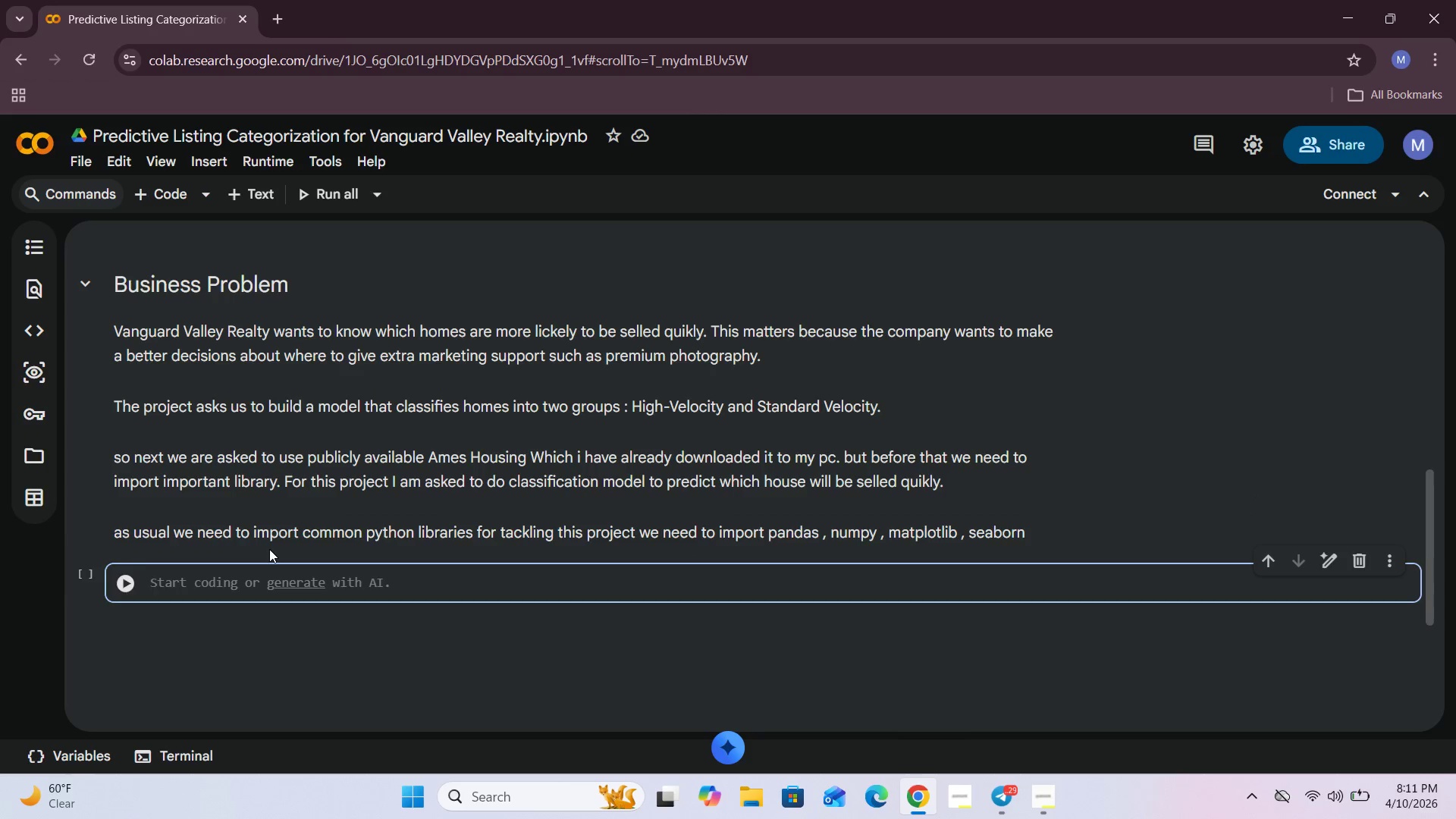 
wait(5.97)
 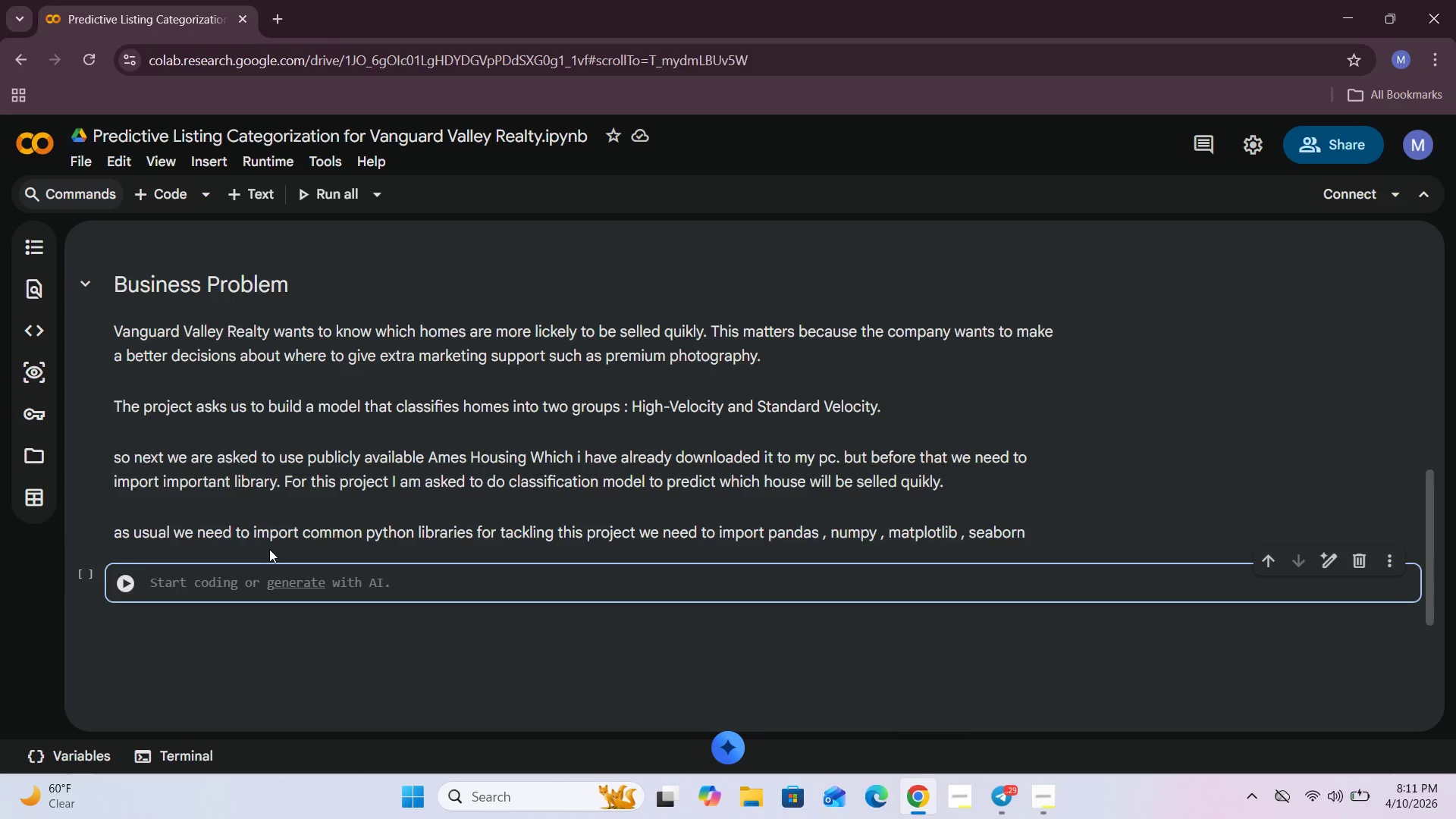 
type(import panas as pd )
 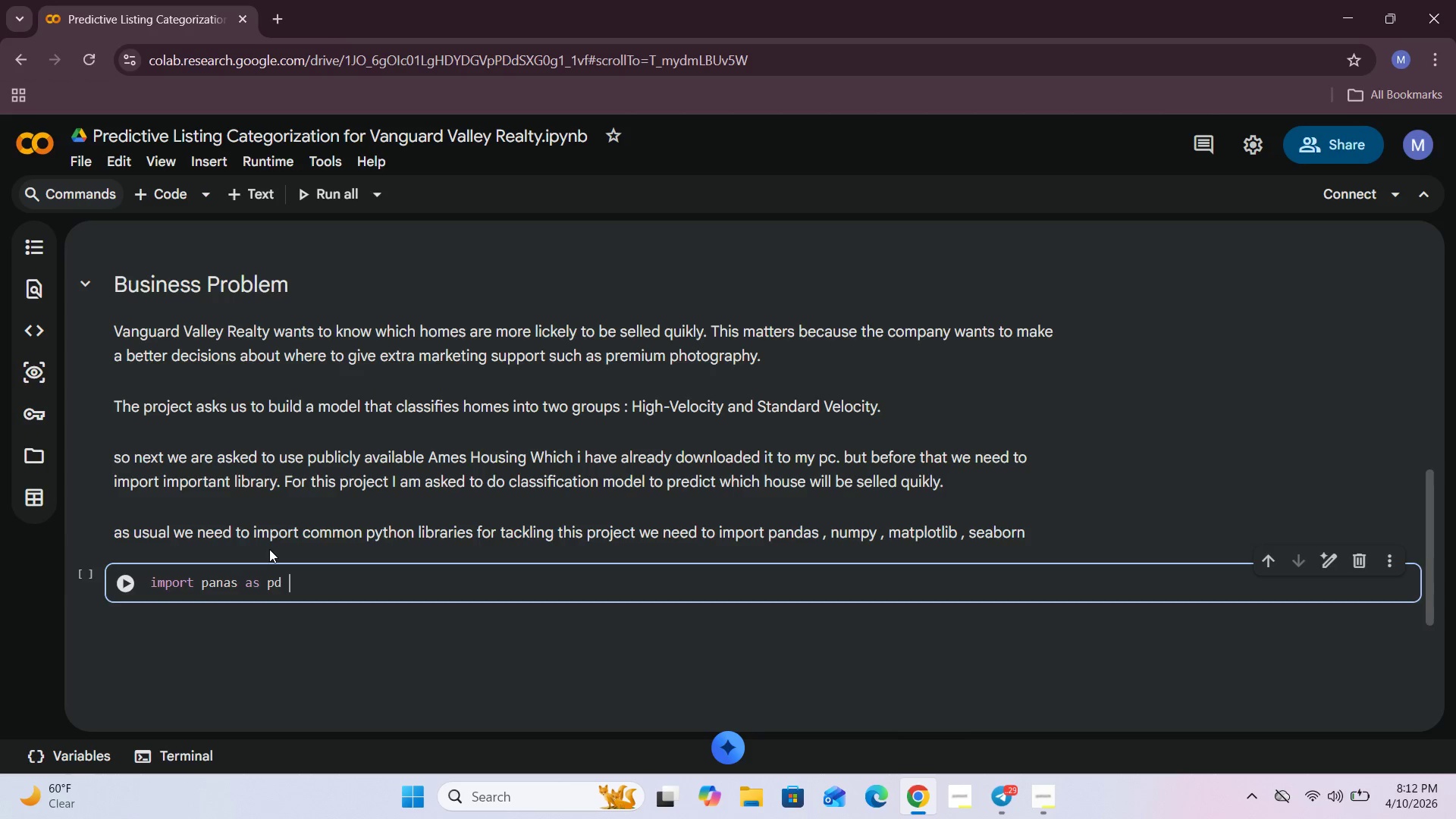 
key(ArrowLeft)
 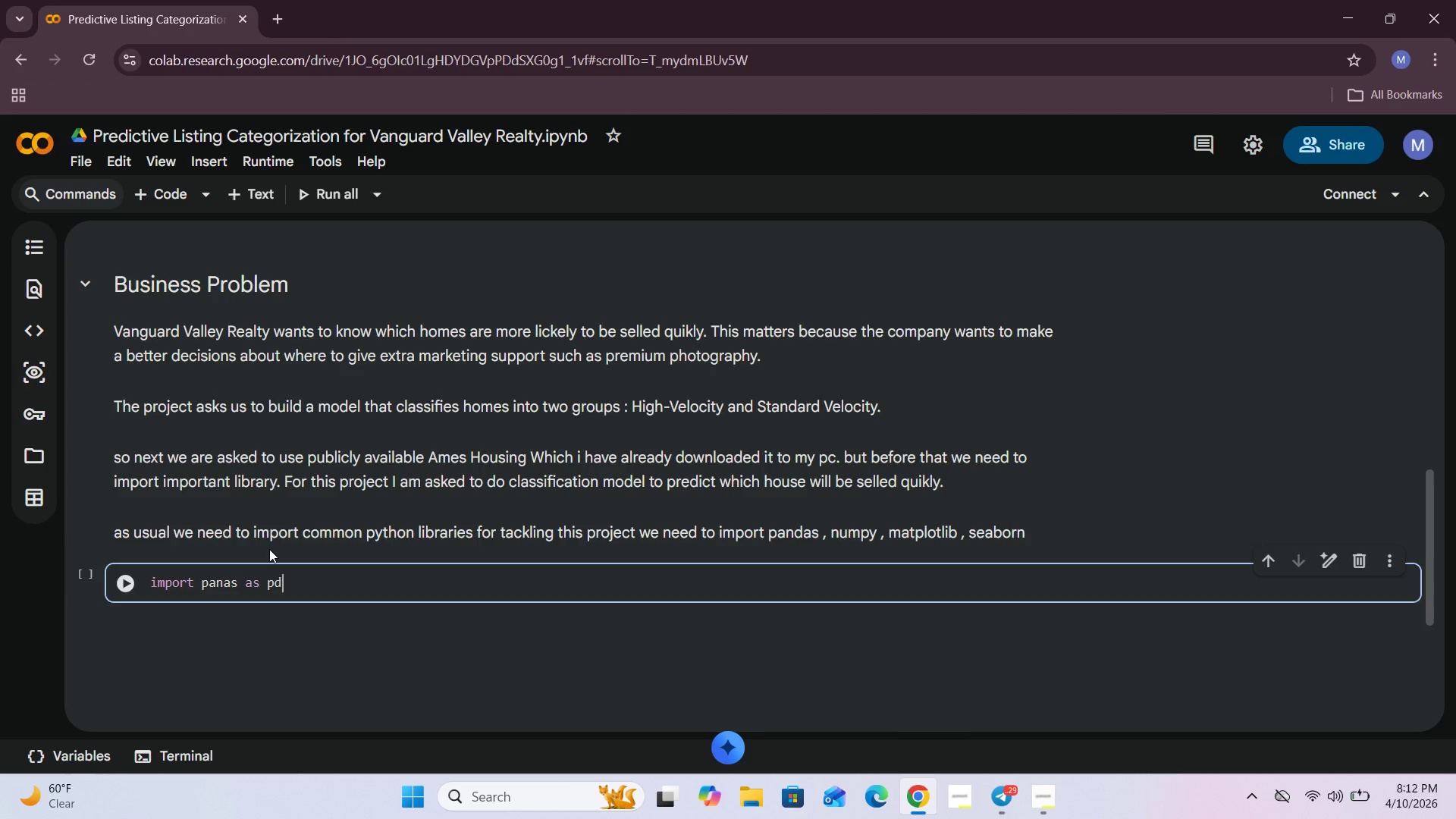 
key(ArrowLeft)
 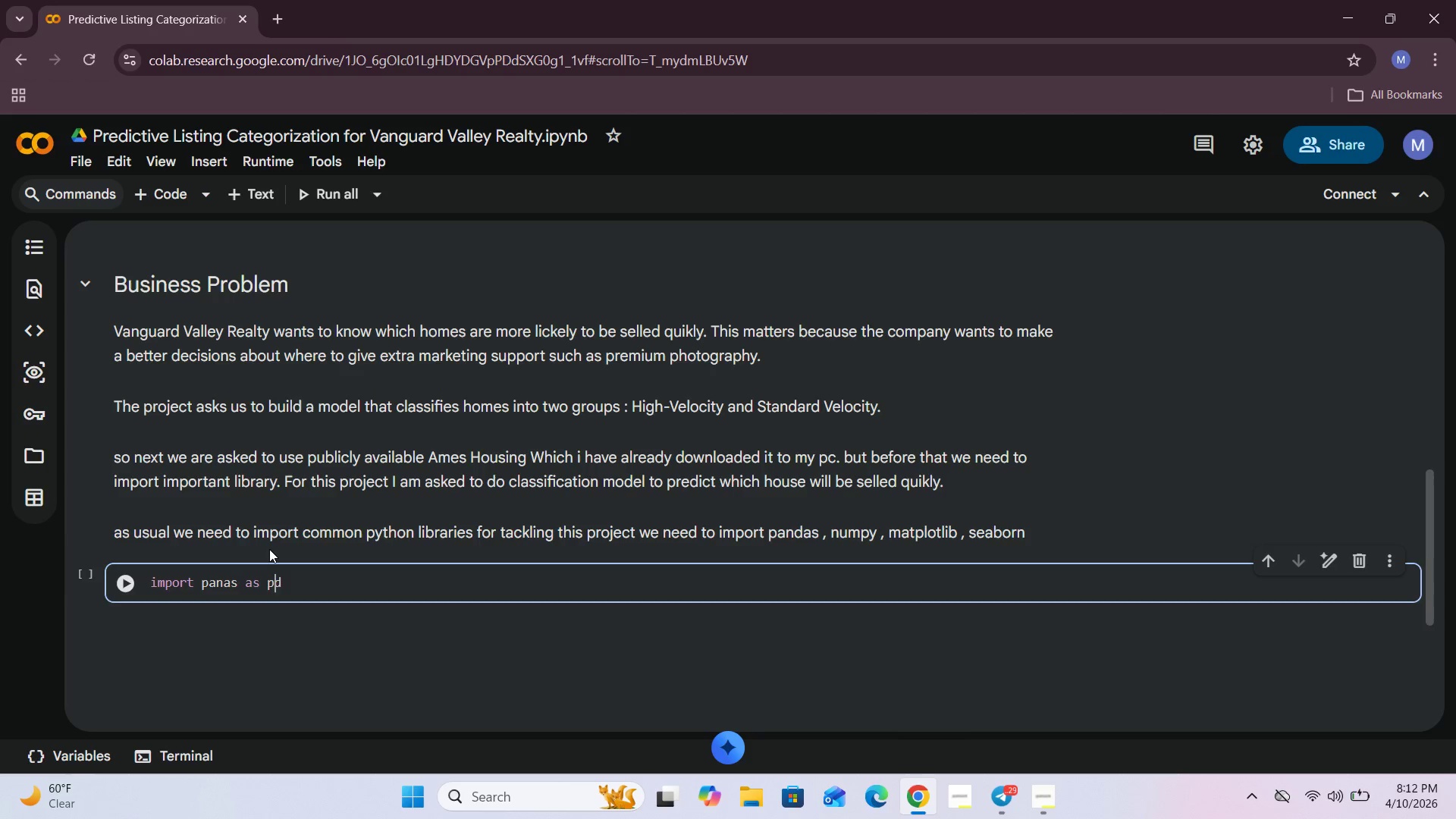 
key(ArrowLeft)
 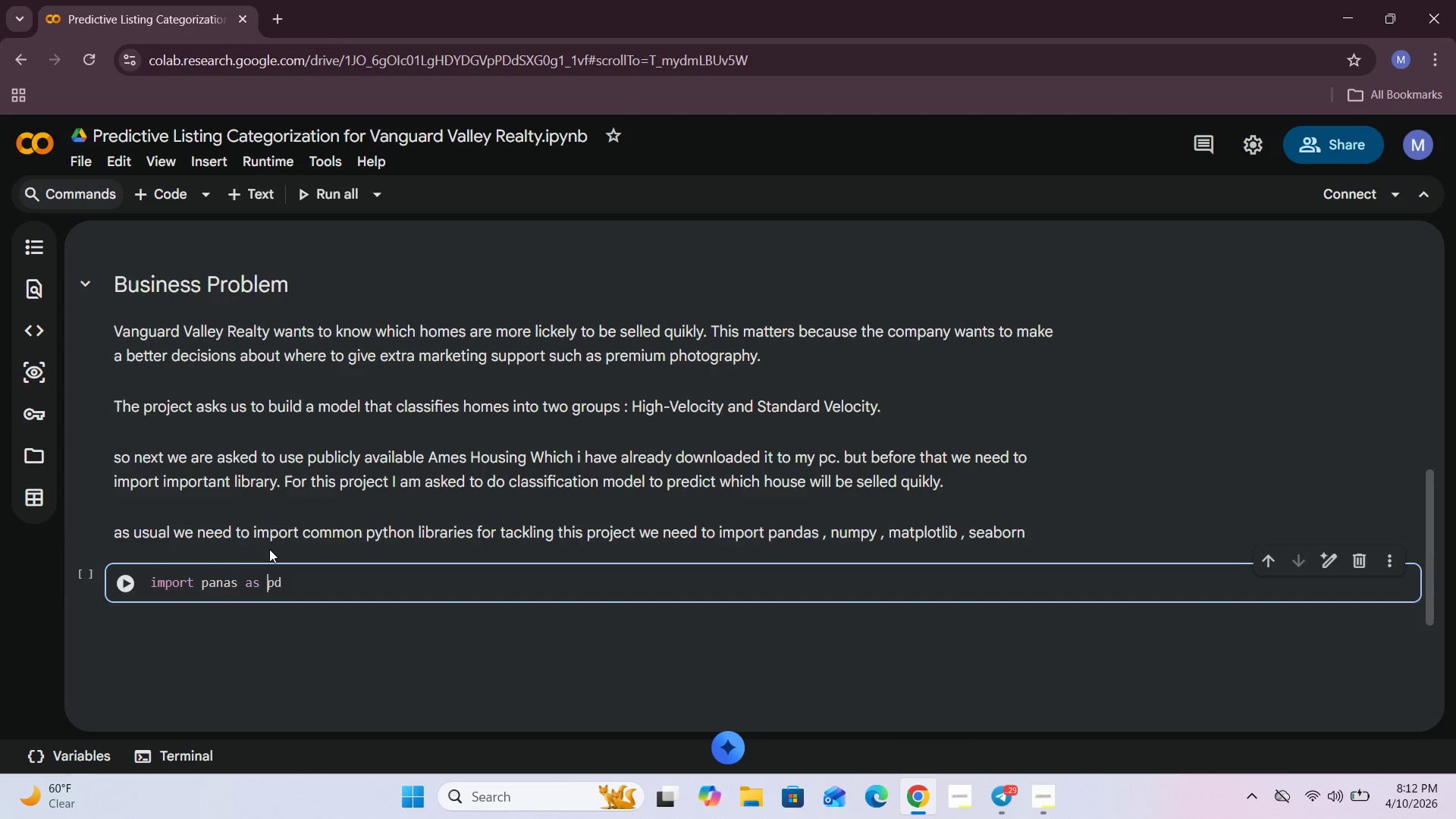 
key(ArrowLeft)
 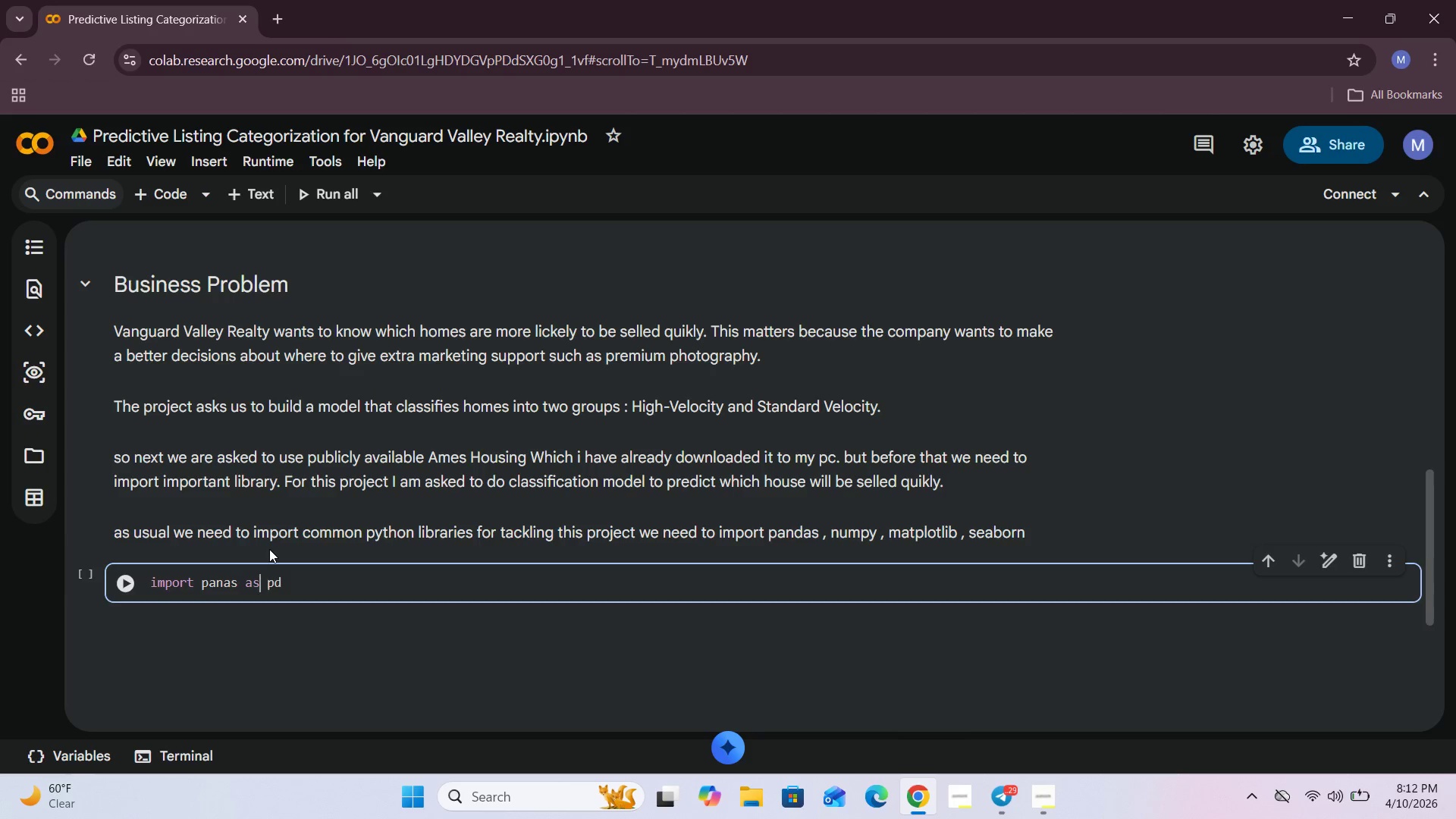 
key(ArrowLeft)
 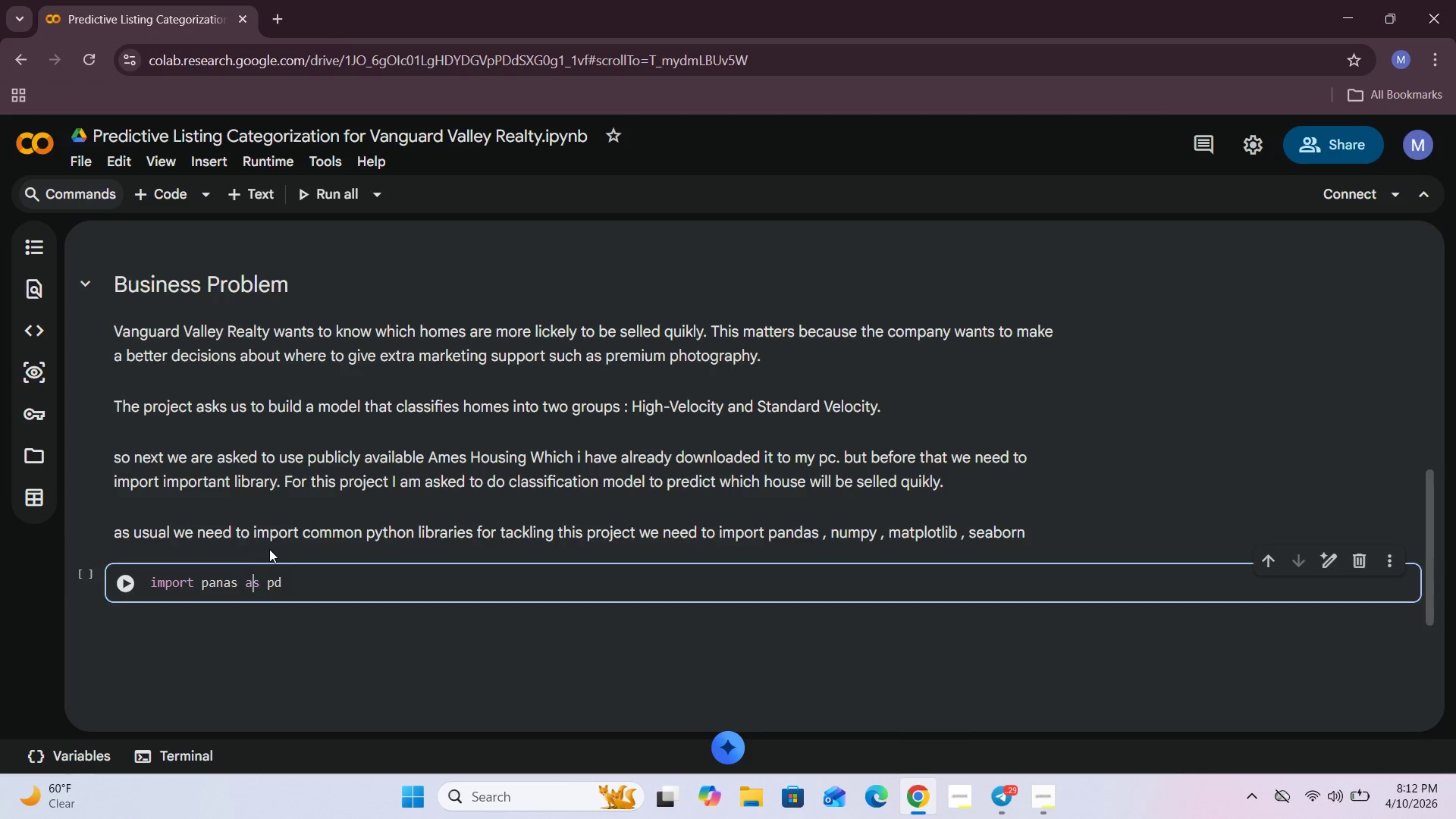 
key(ArrowLeft)
 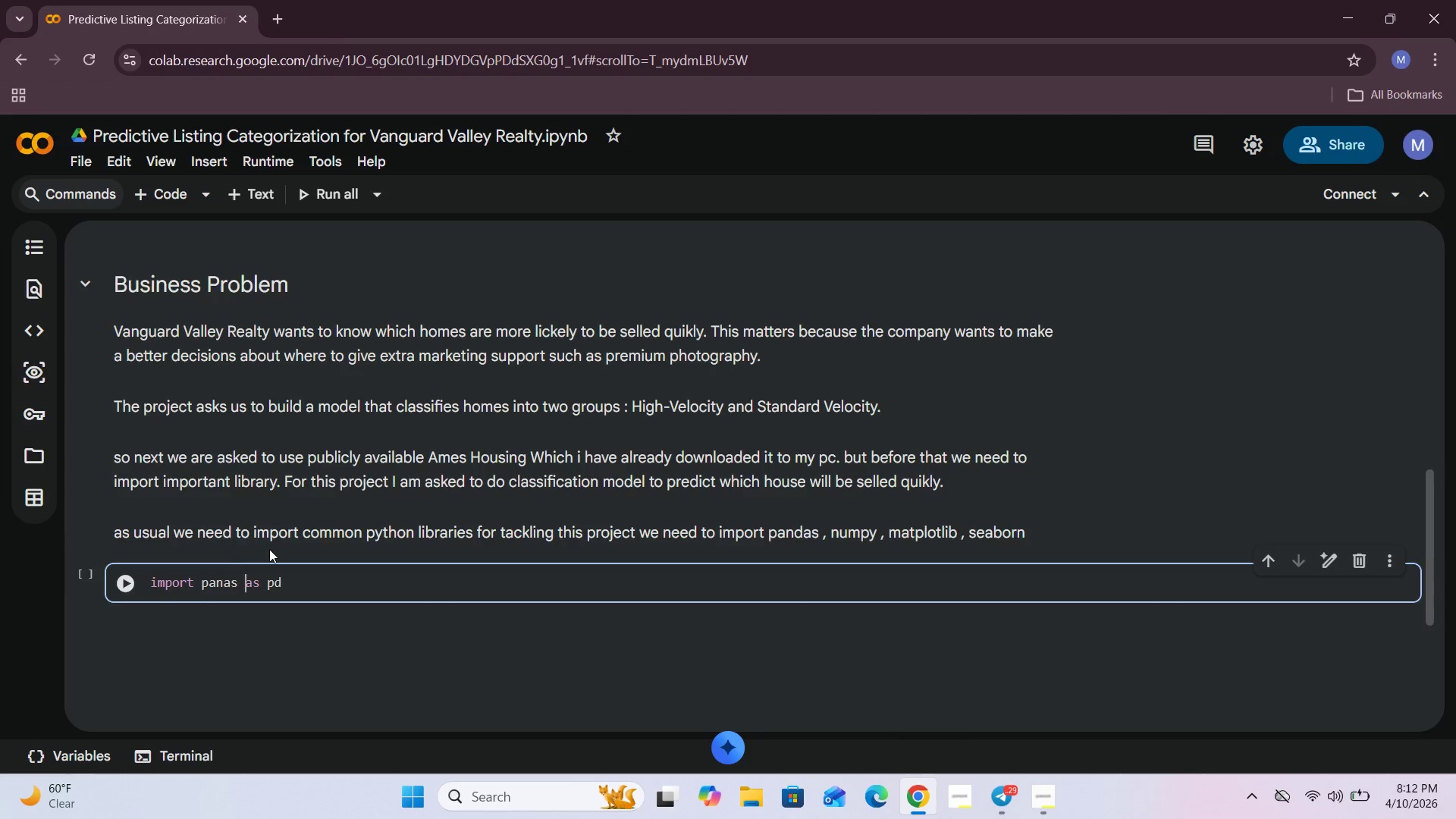 
key(ArrowLeft)
 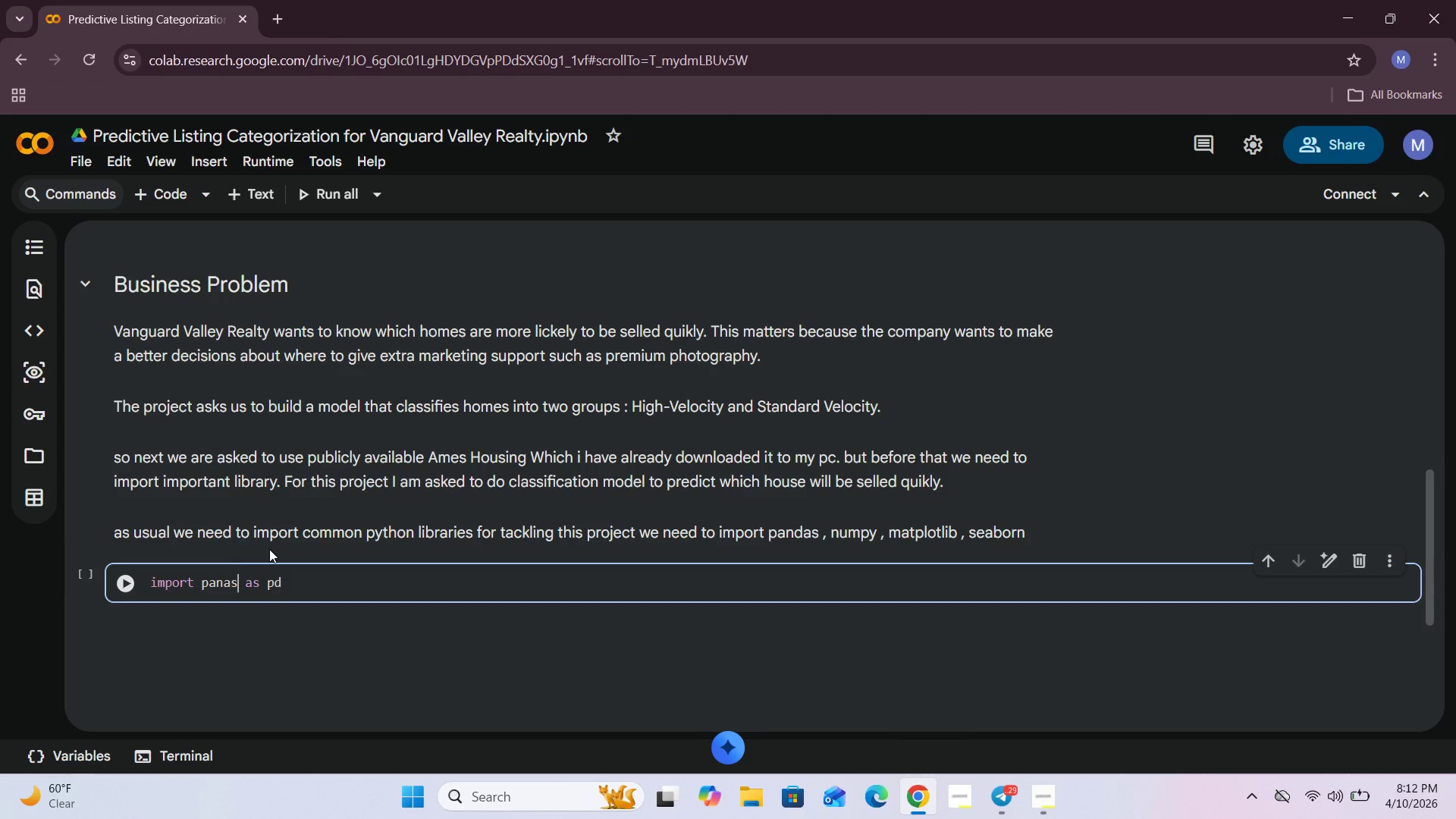 
key(ArrowLeft)
 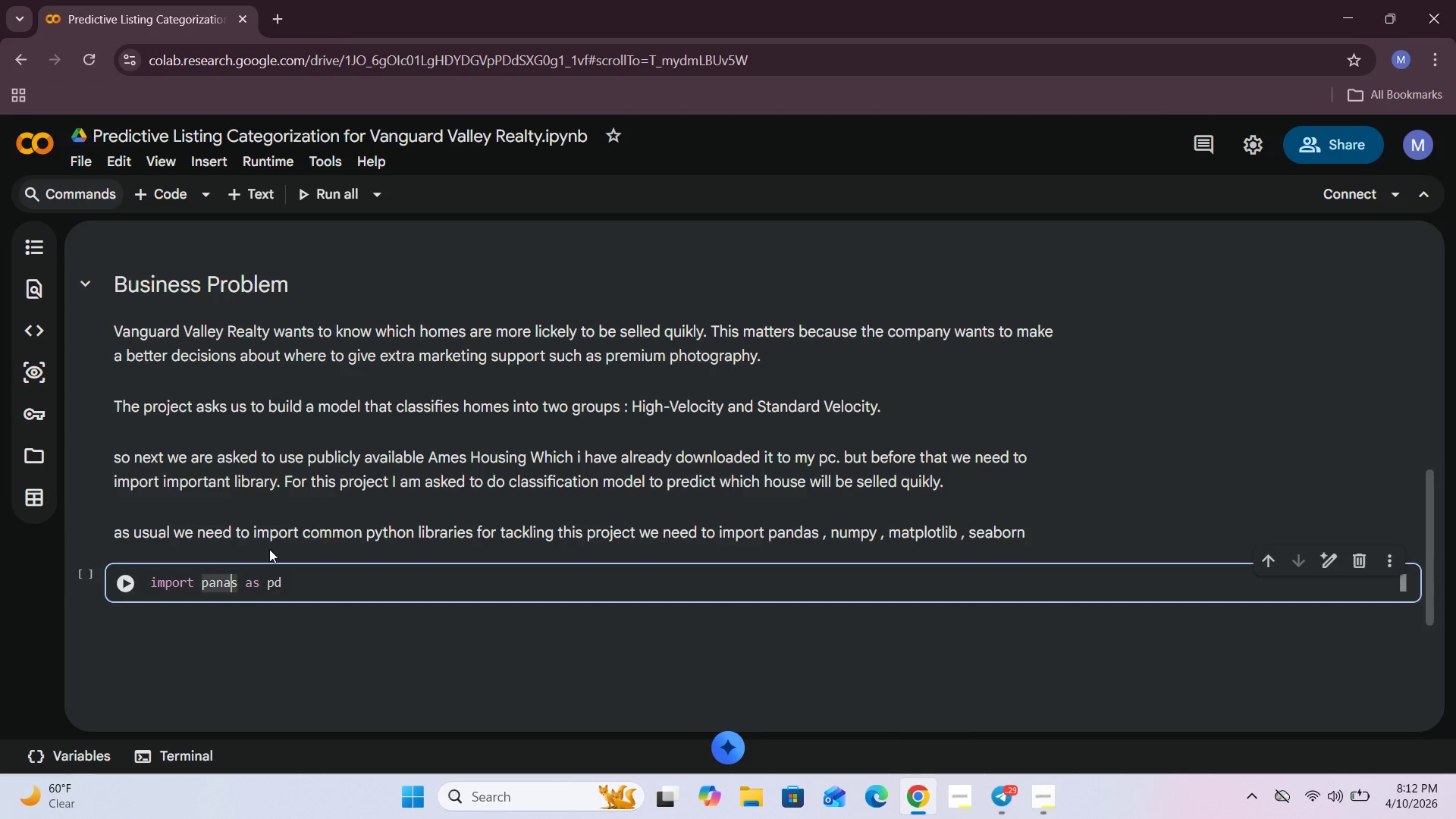 
key(ArrowLeft)
 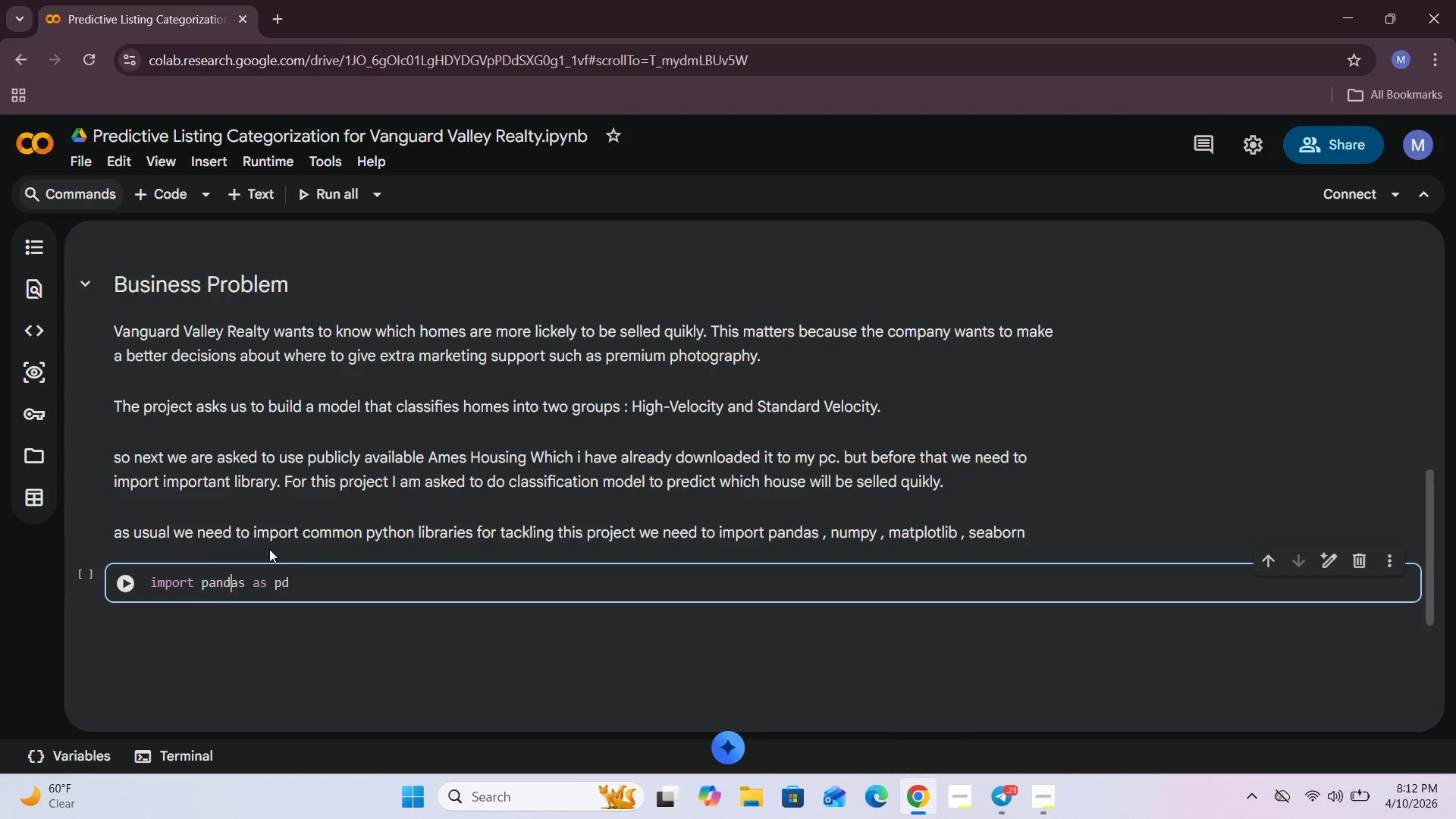 
key(D)
 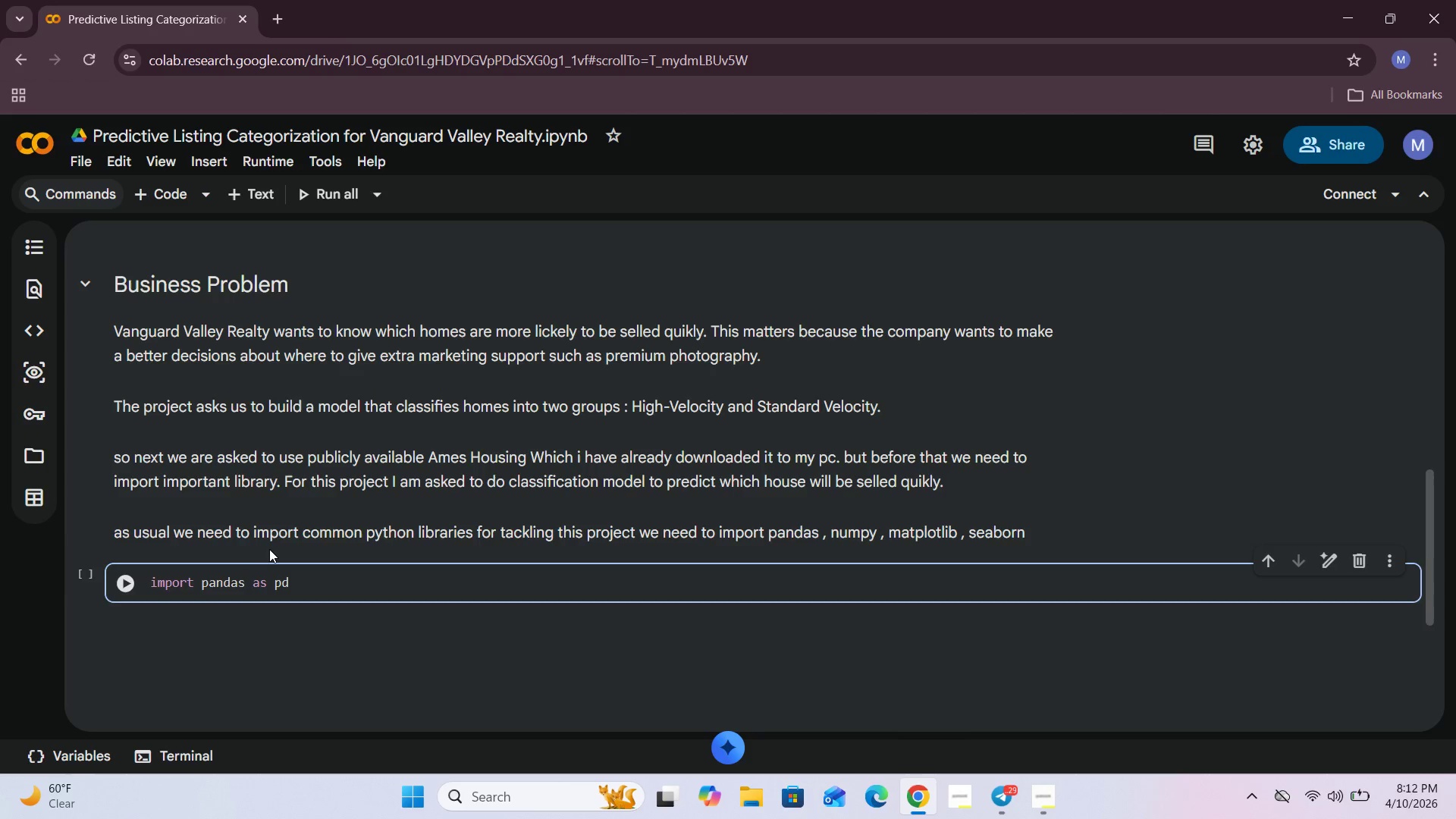 
hold_key(key=ArrowRight, duration=0.73)
 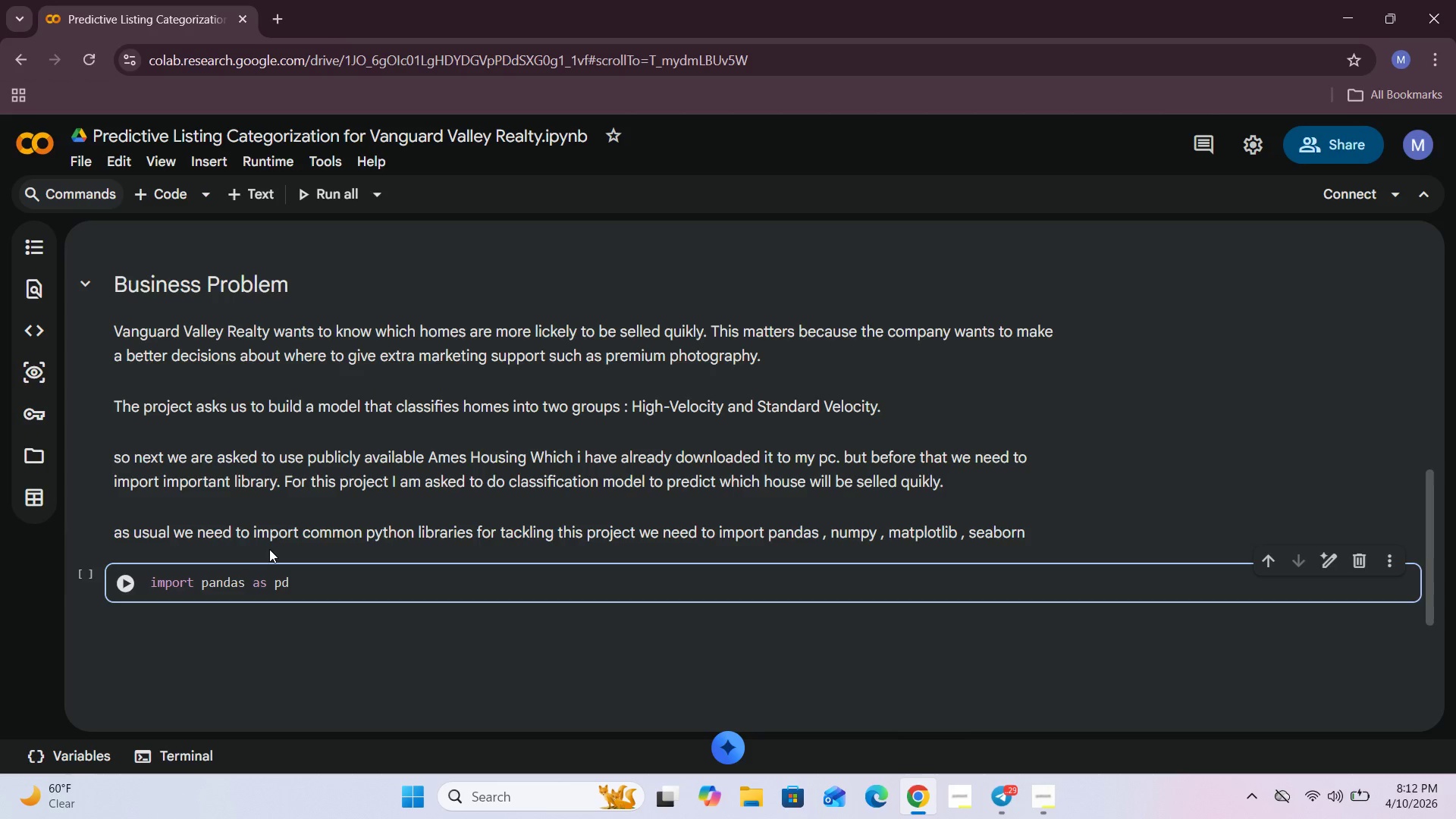 
key(Enter)
 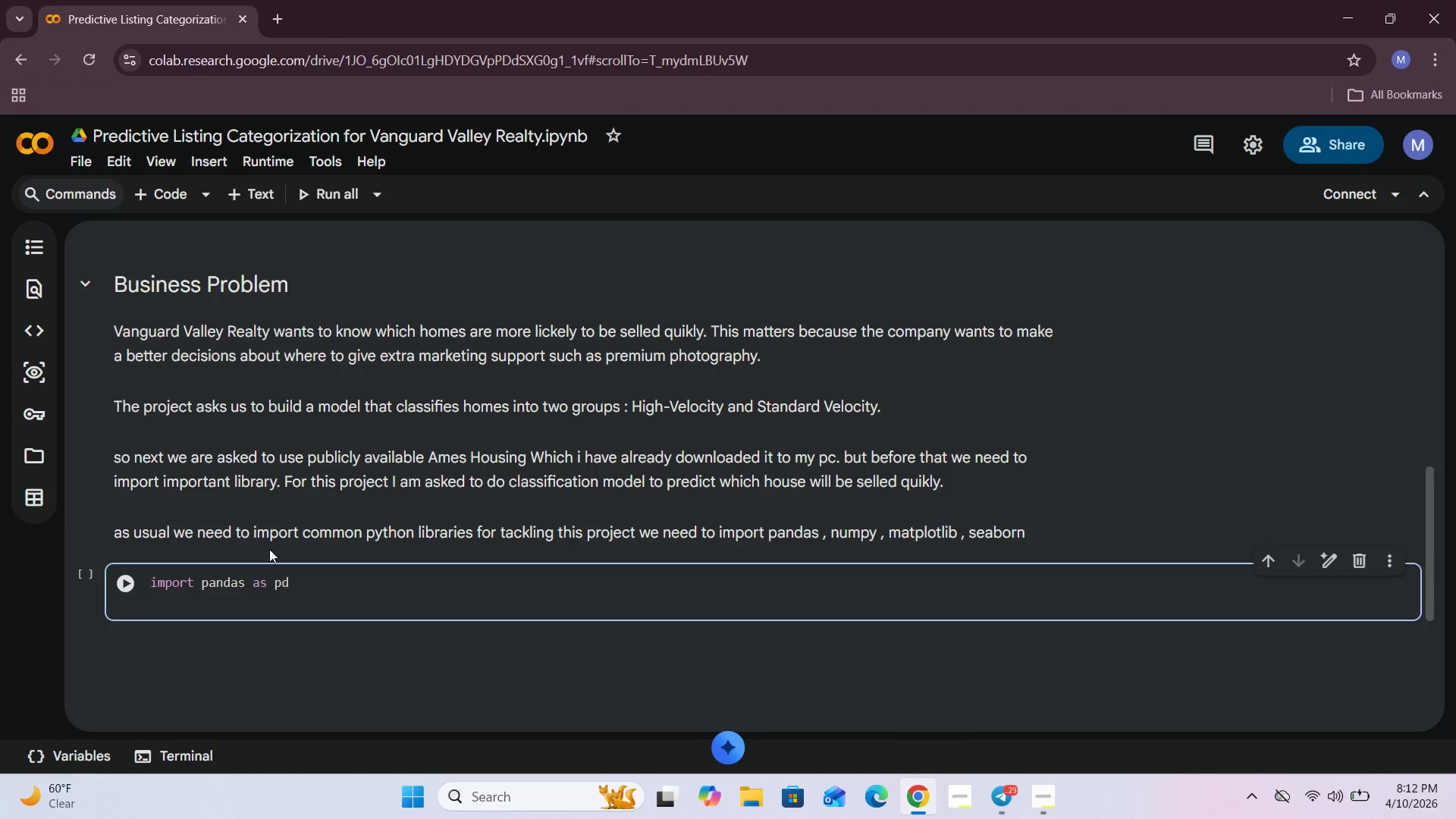 
type(import numpyu )
key(Backspace)
key(Backspace)
type( as np )
 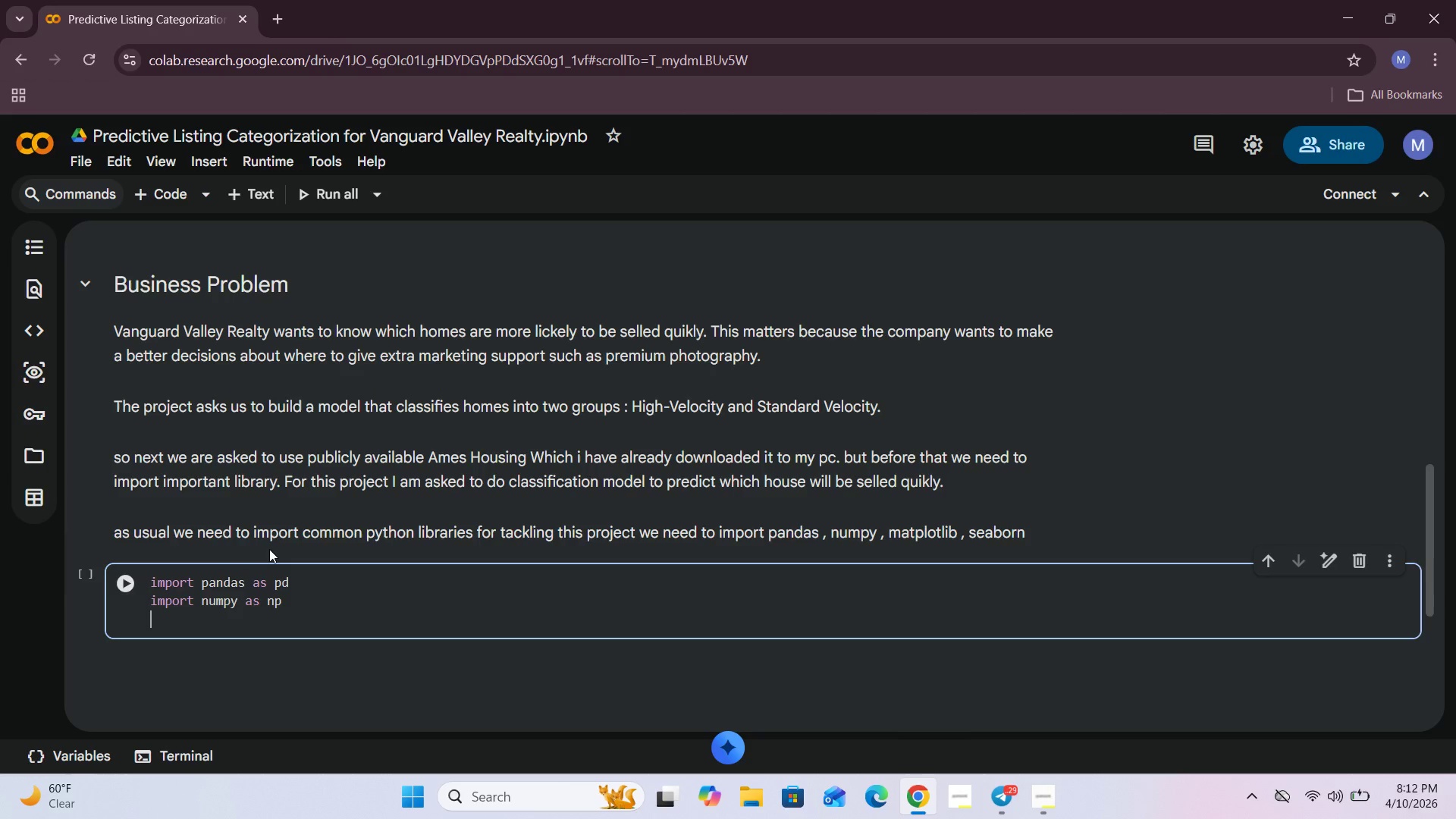 
key(Enter)
 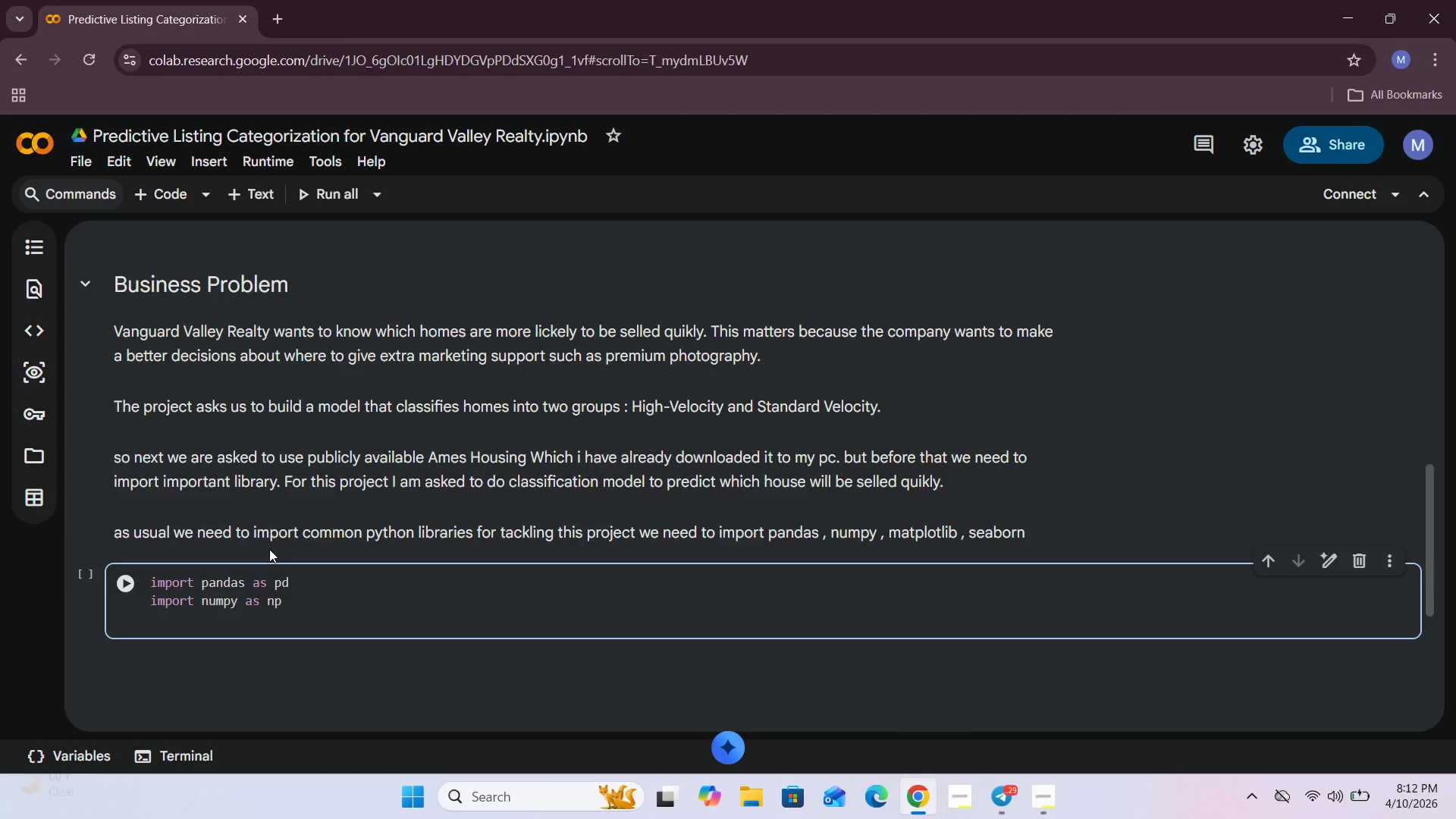 
type(import matplotlib.pyplot as plt )
 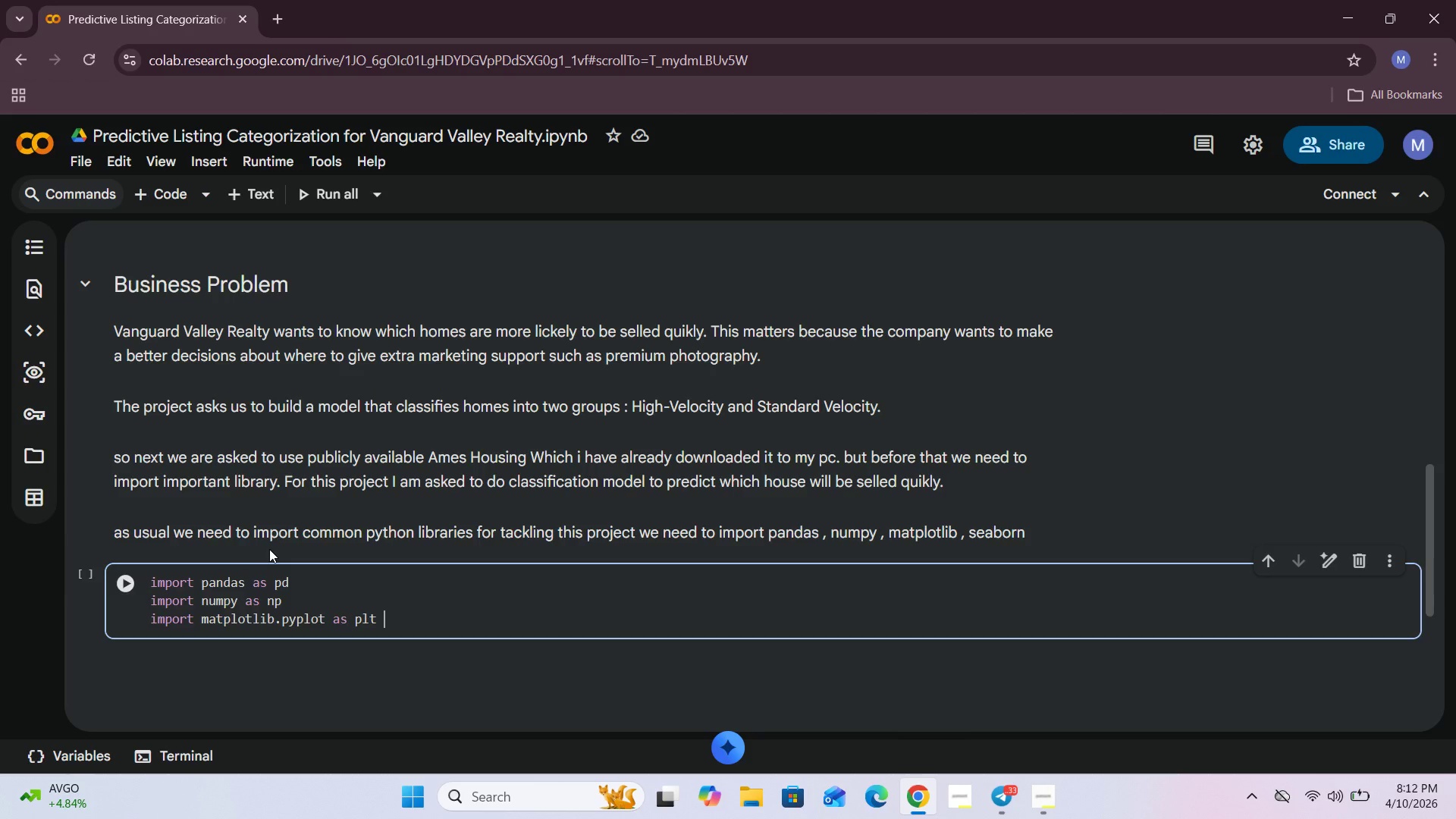 
key(Enter)
 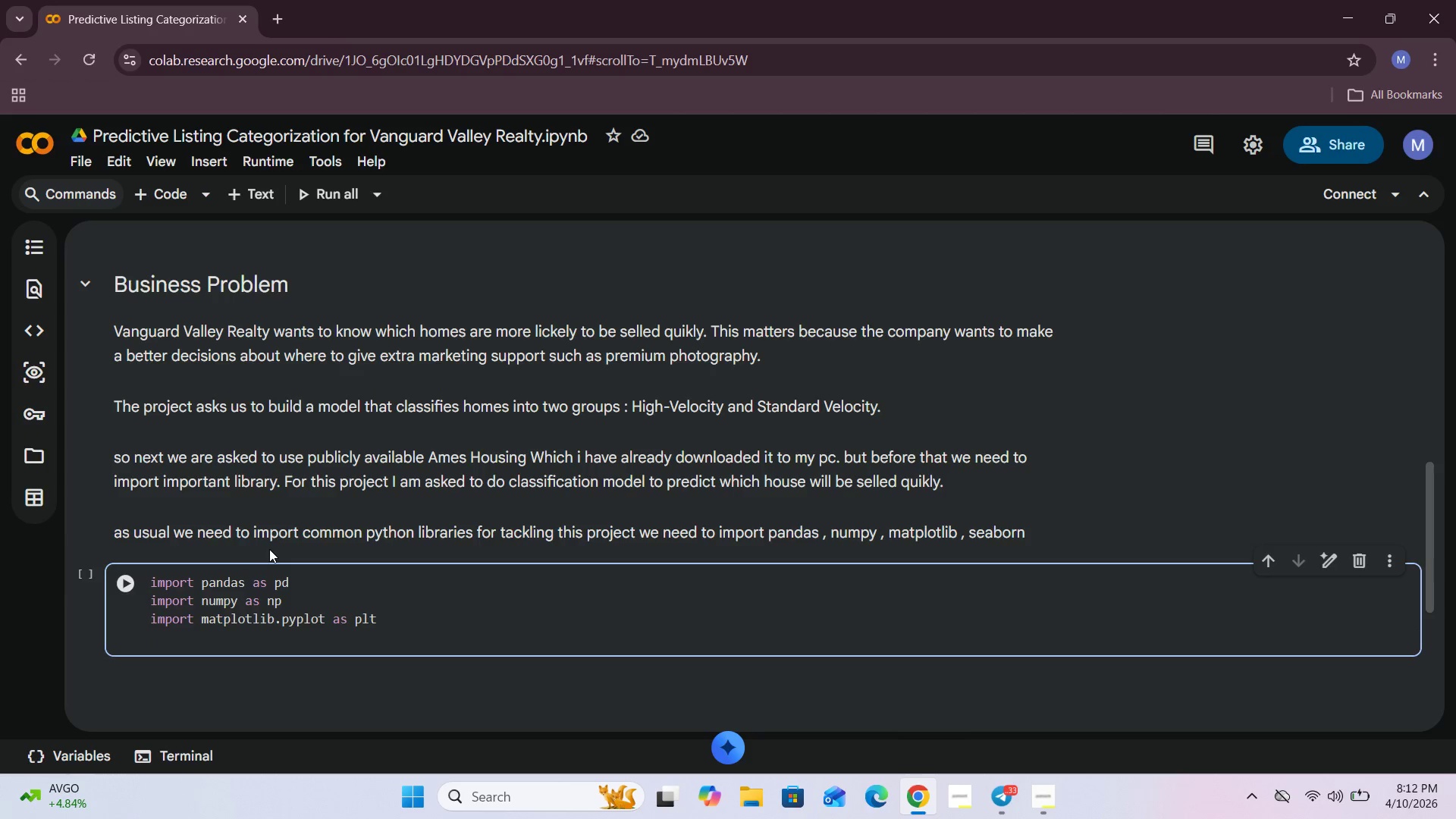 
type(import seaborn as sns)
 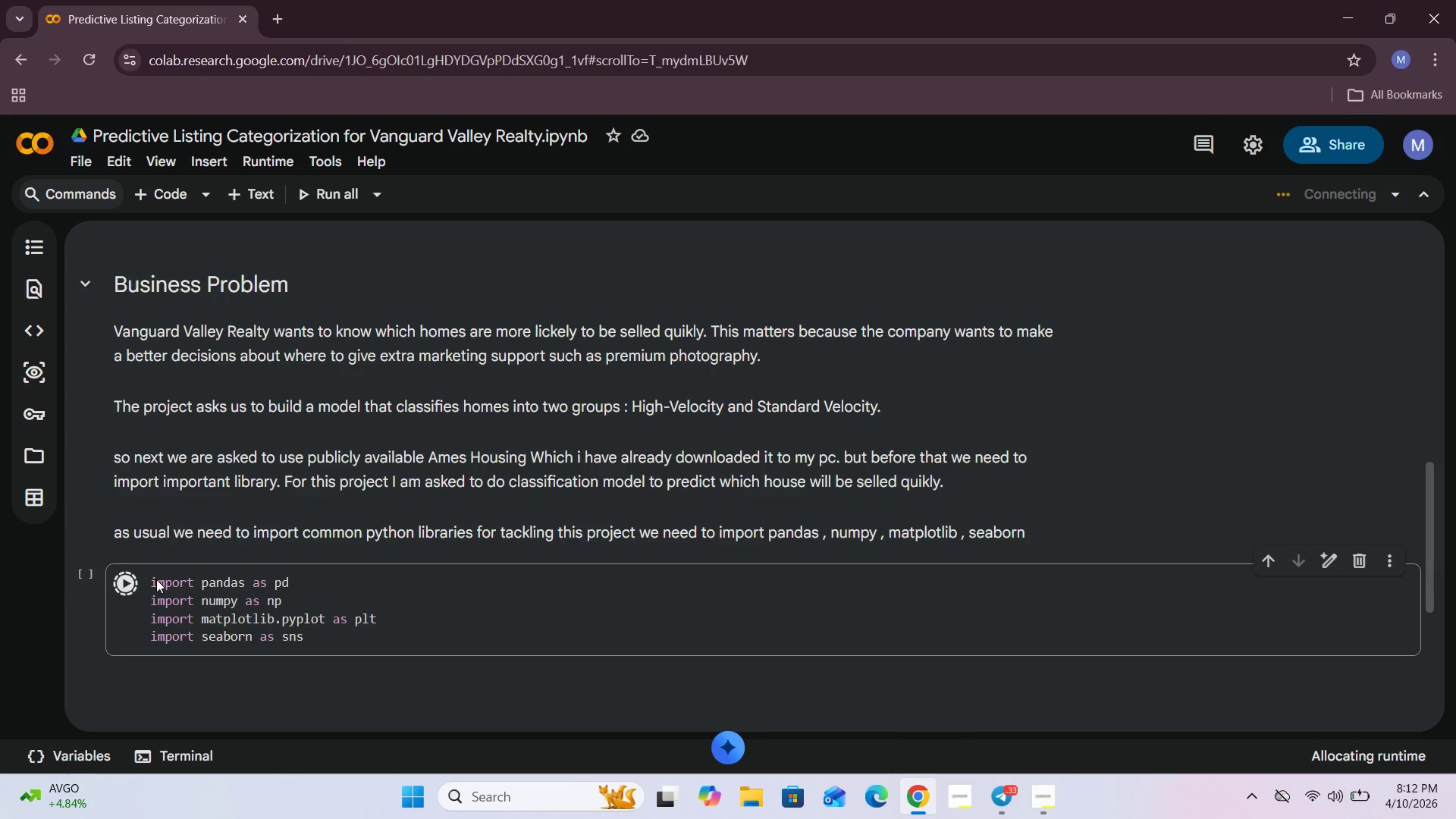 
scroll: coordinate [253, 579], scroll_direction: down, amount: 2.0
 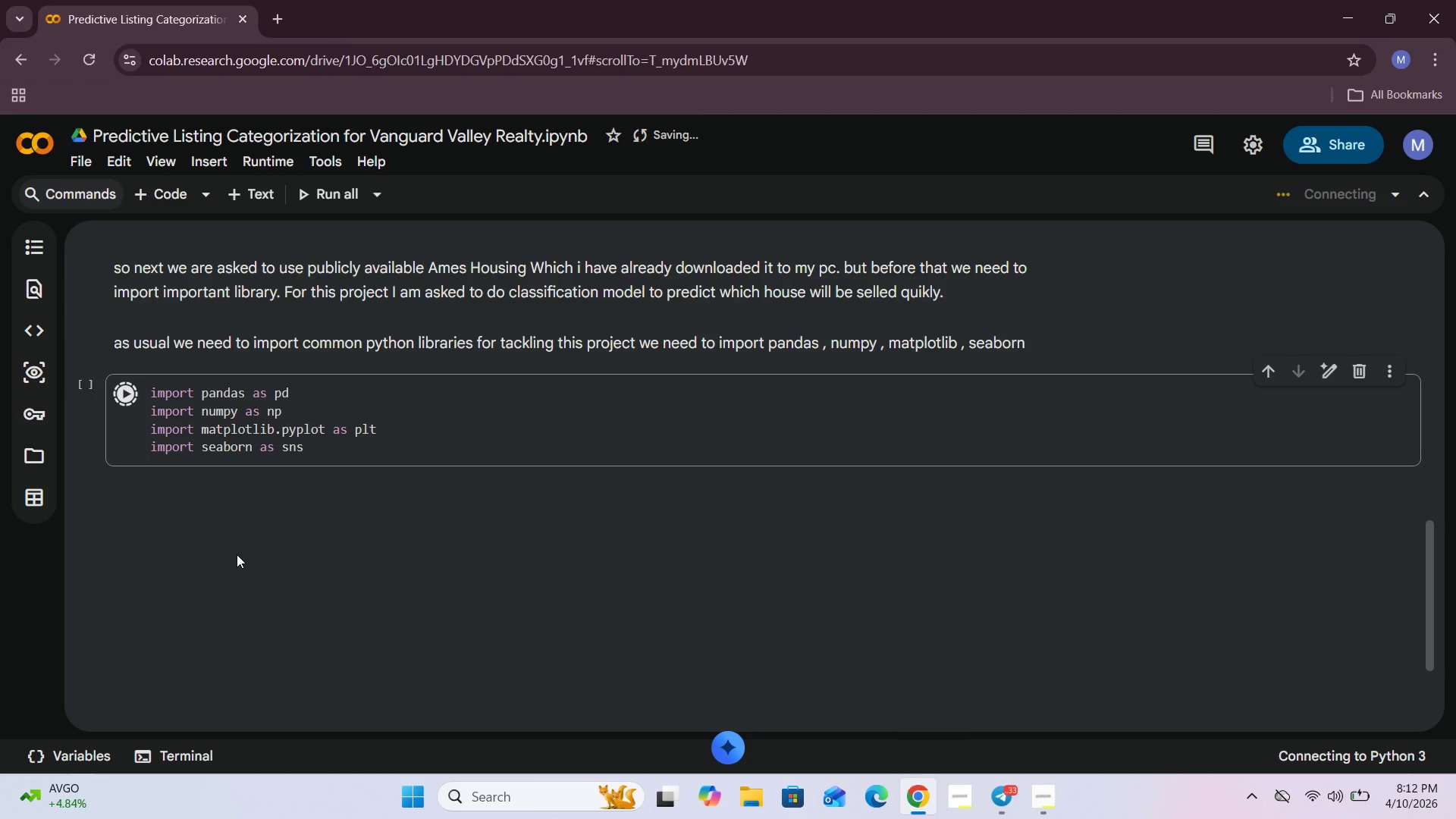 
wait(11.27)
 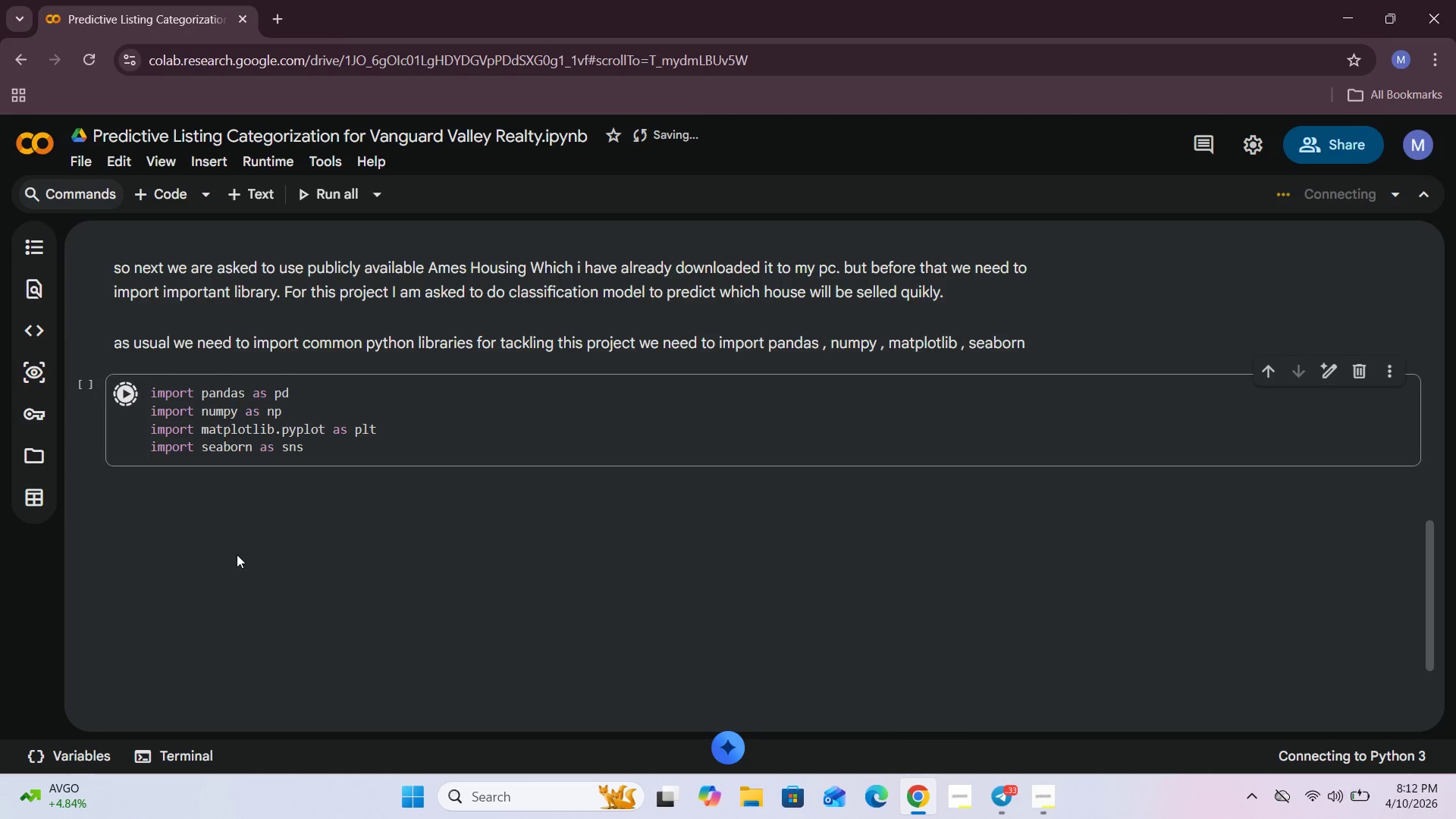 
left_click([334, 460])
 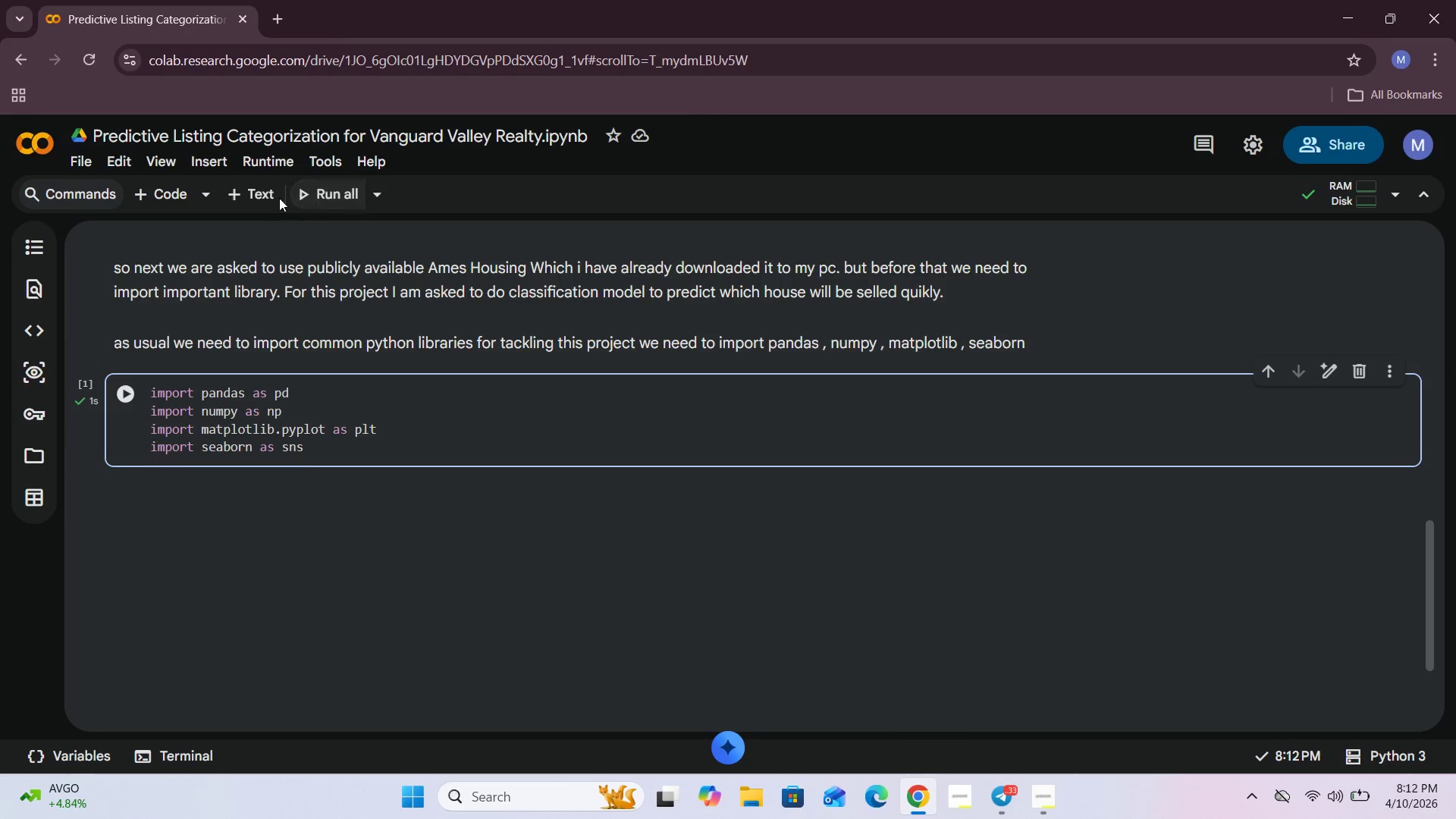 
left_click([258, 190])
 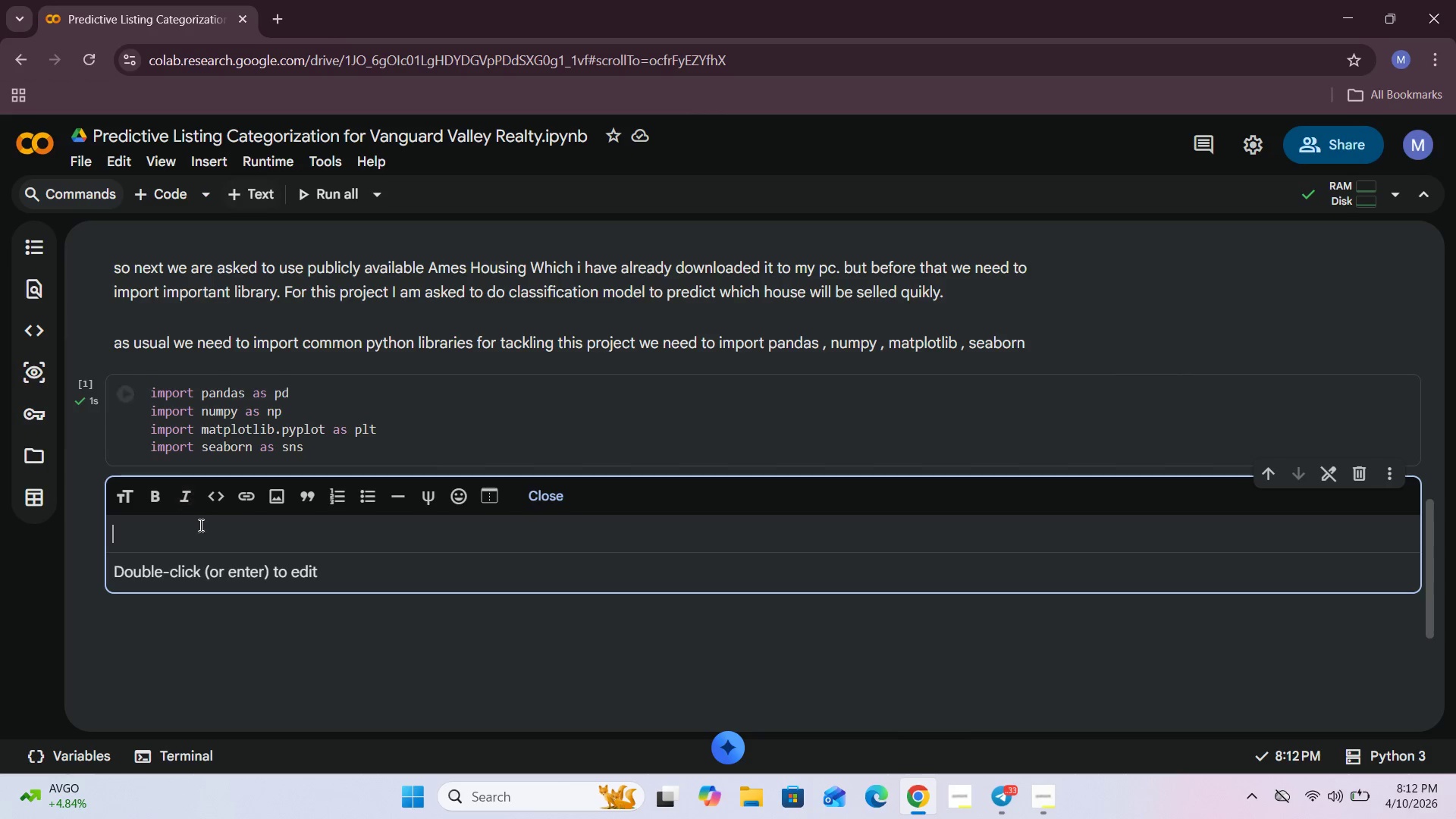 
left_click([204, 538])
 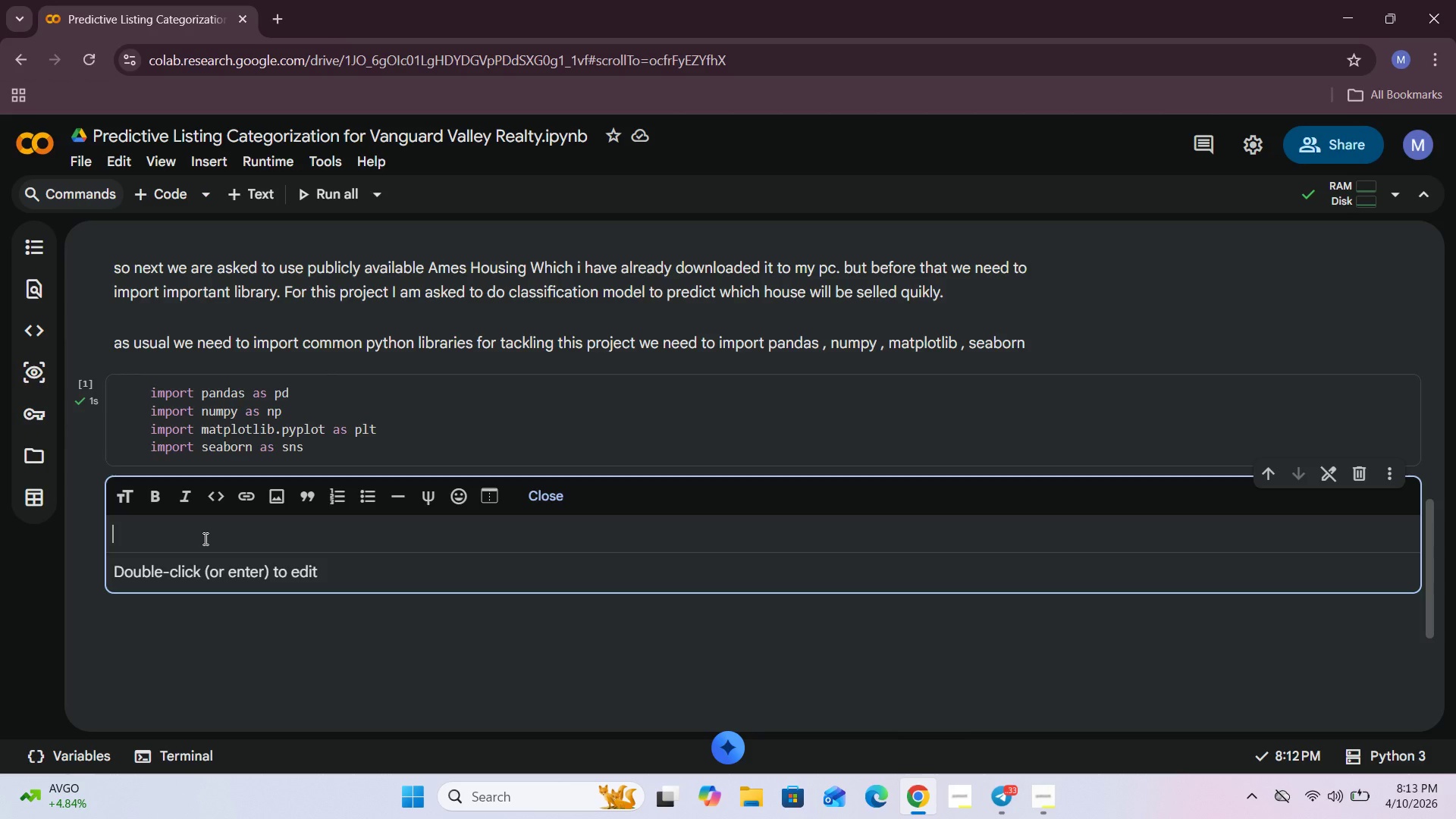 
key(CapsLock)
 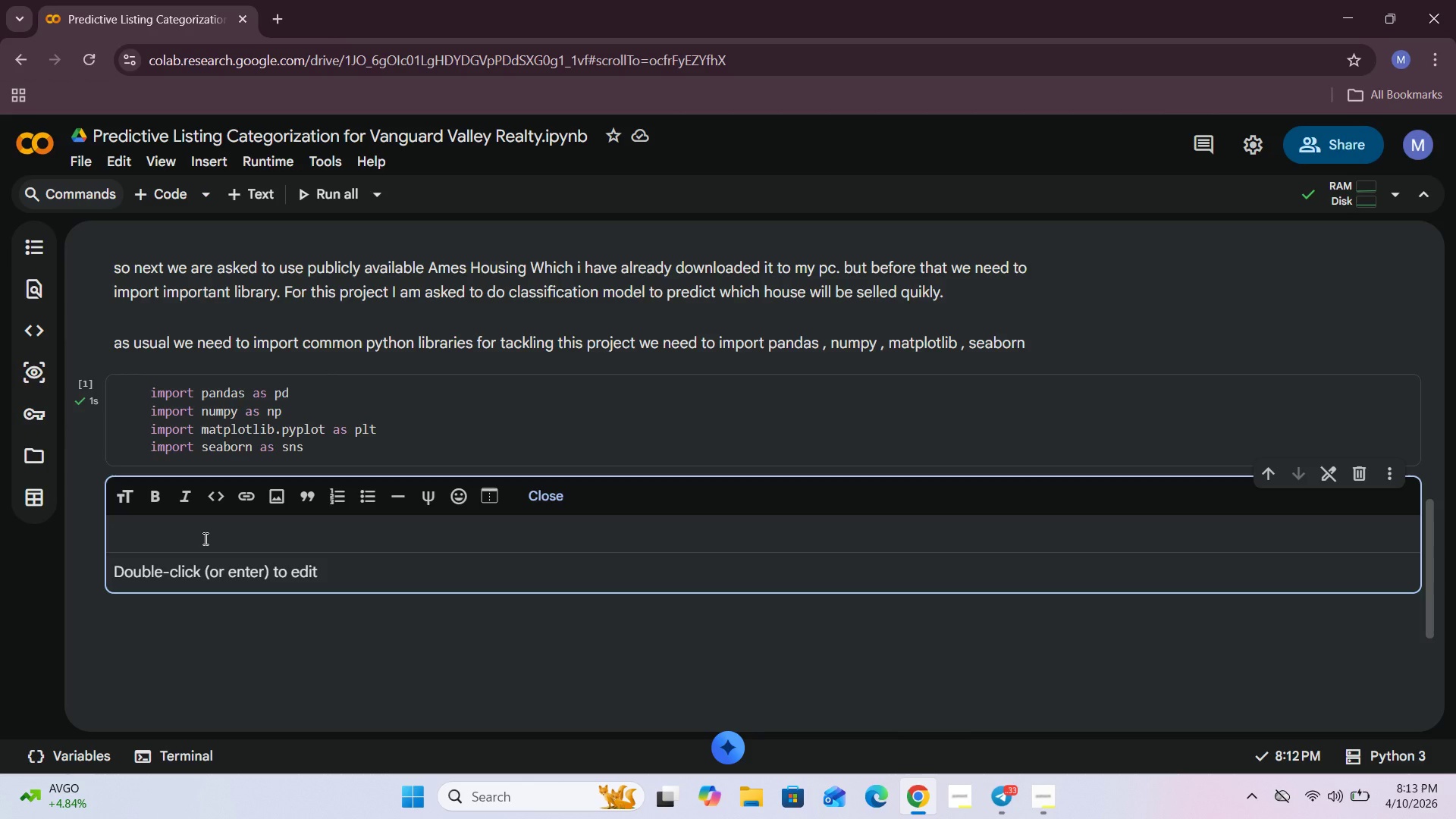 
scroll: coordinate [204, 539], scroll_direction: up, amount: 7.0
 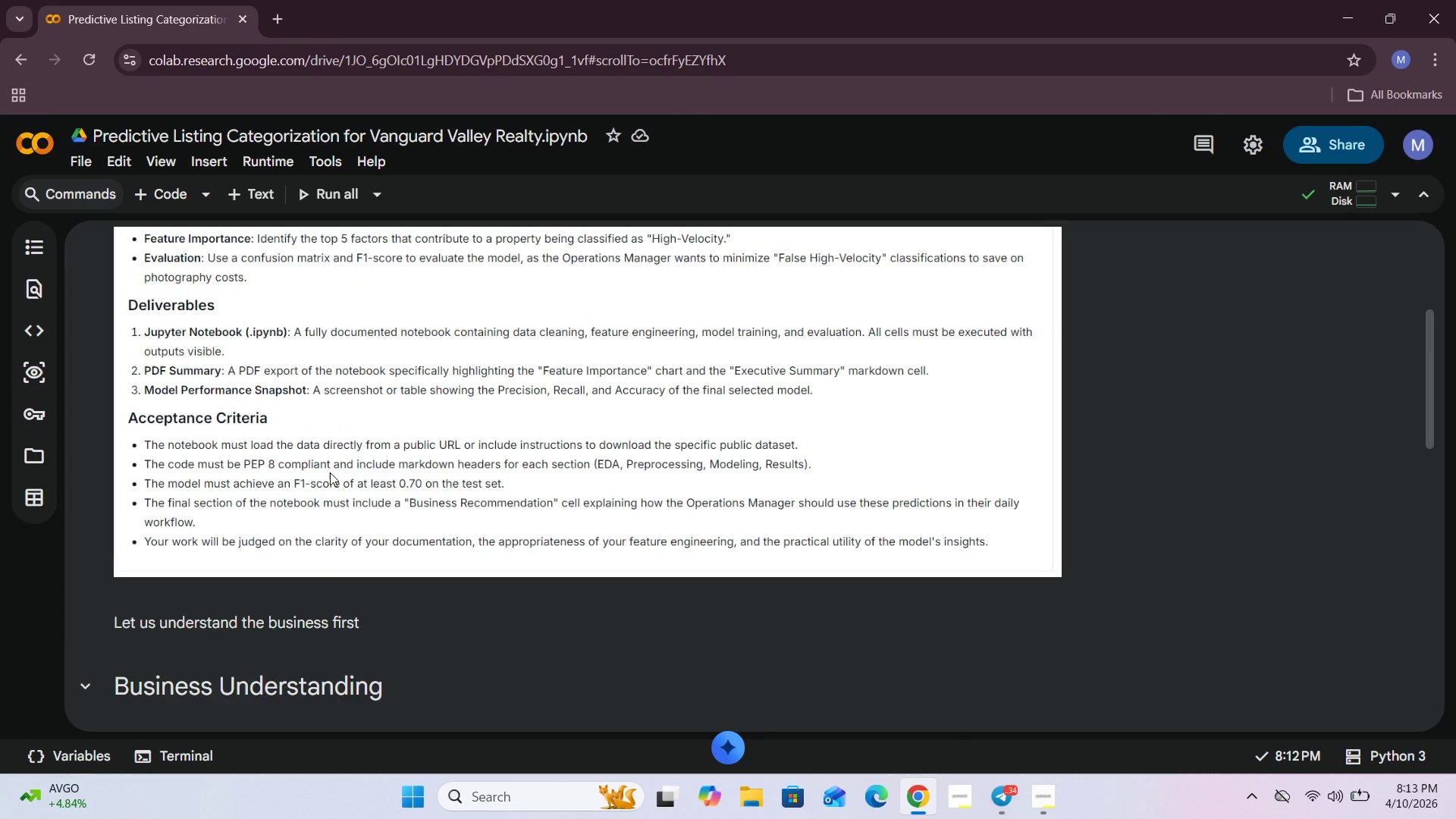 
wait(6.39)
 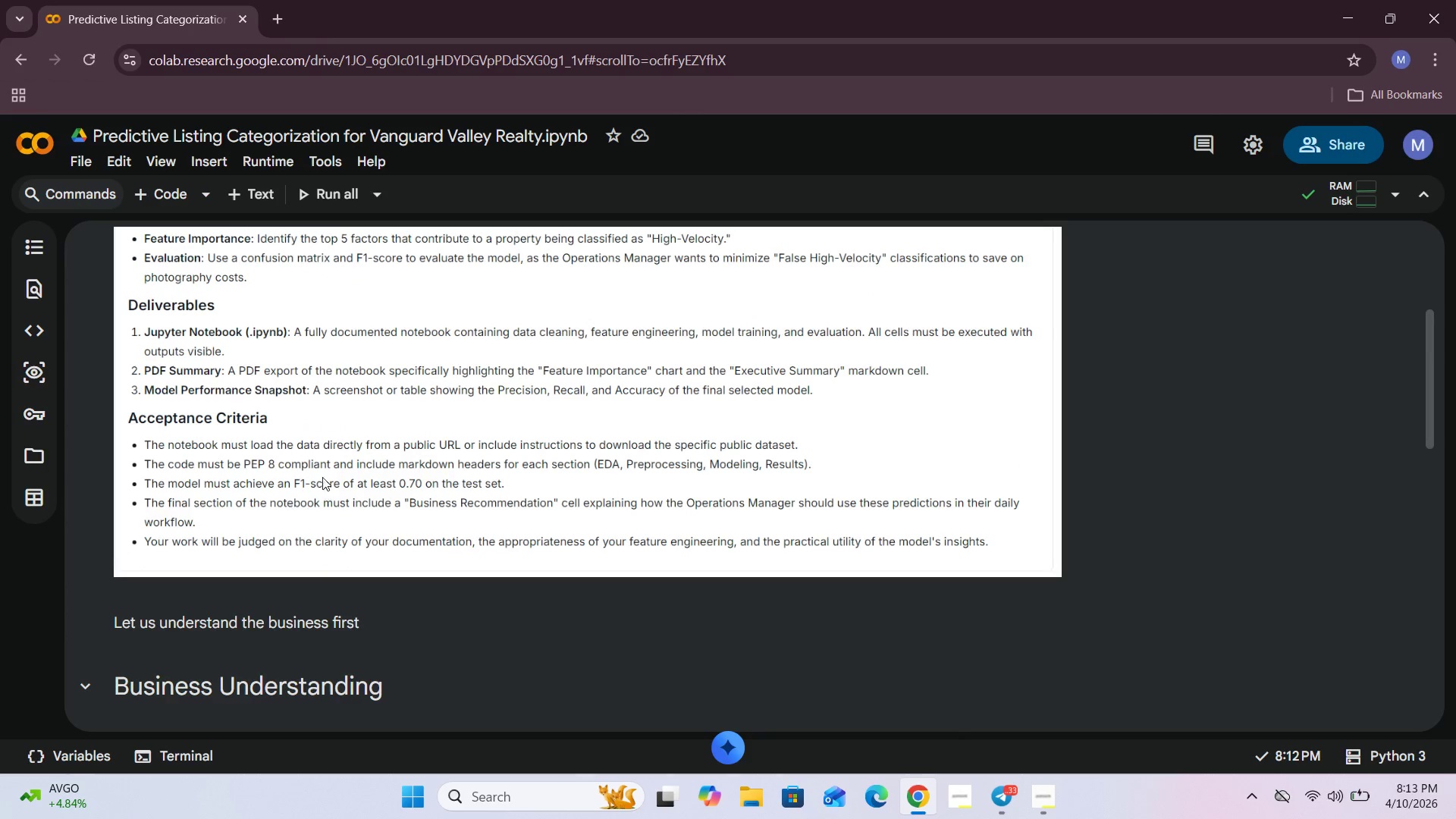 
scroll: coordinate [419, 483], scroll_direction: down, amount: 8.0
 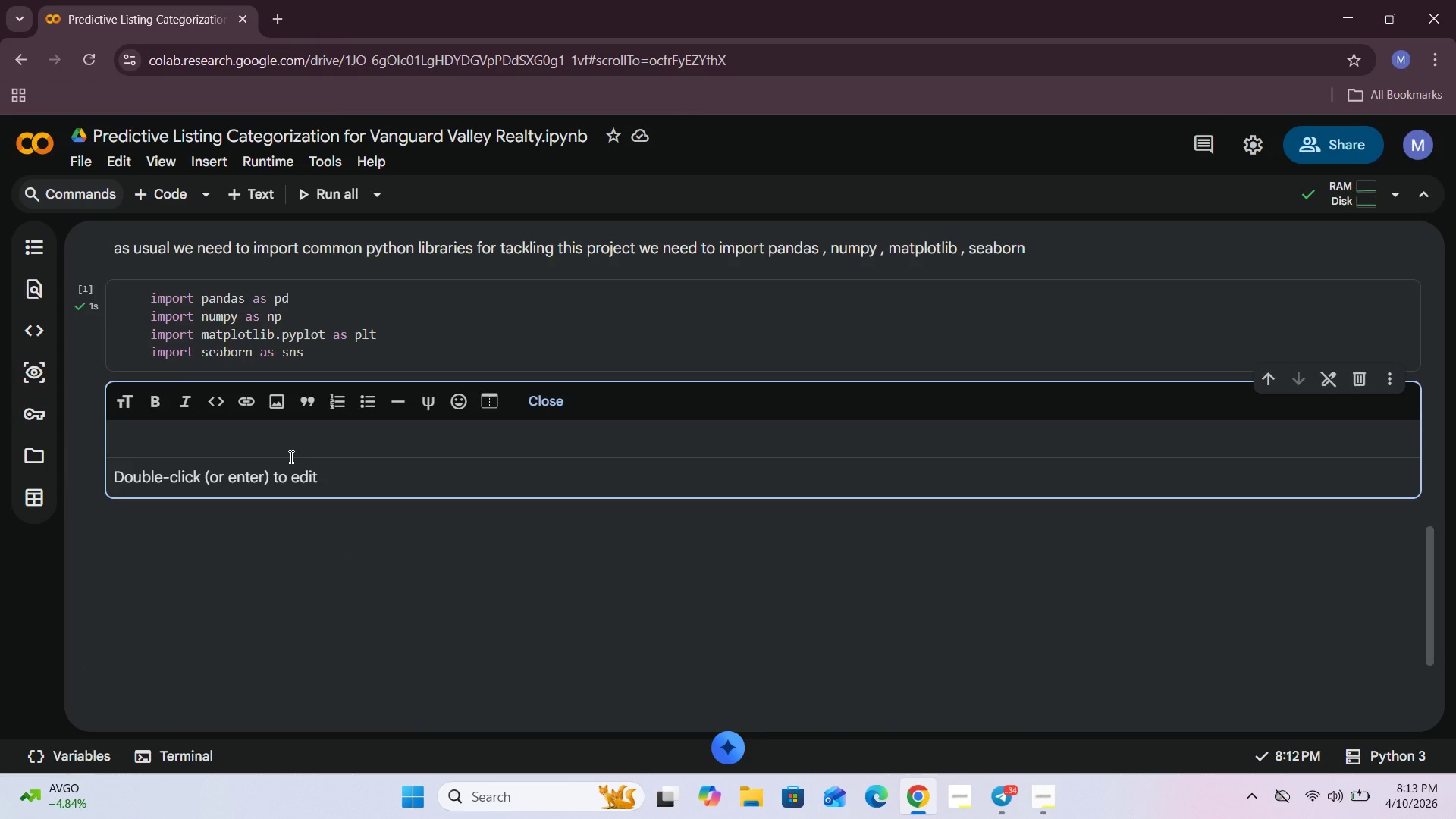 
key(I)
 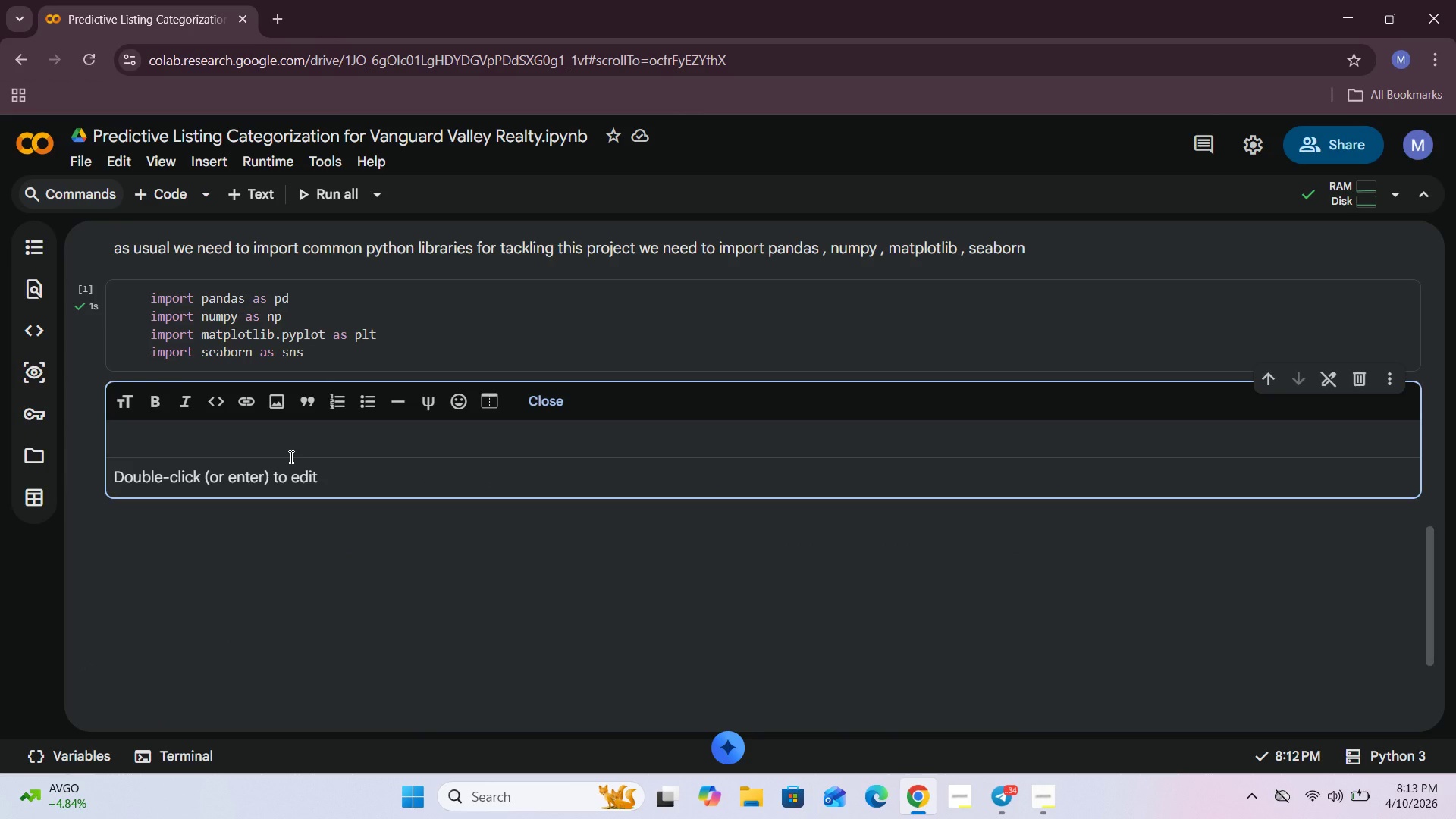 
key(CapsLock)
 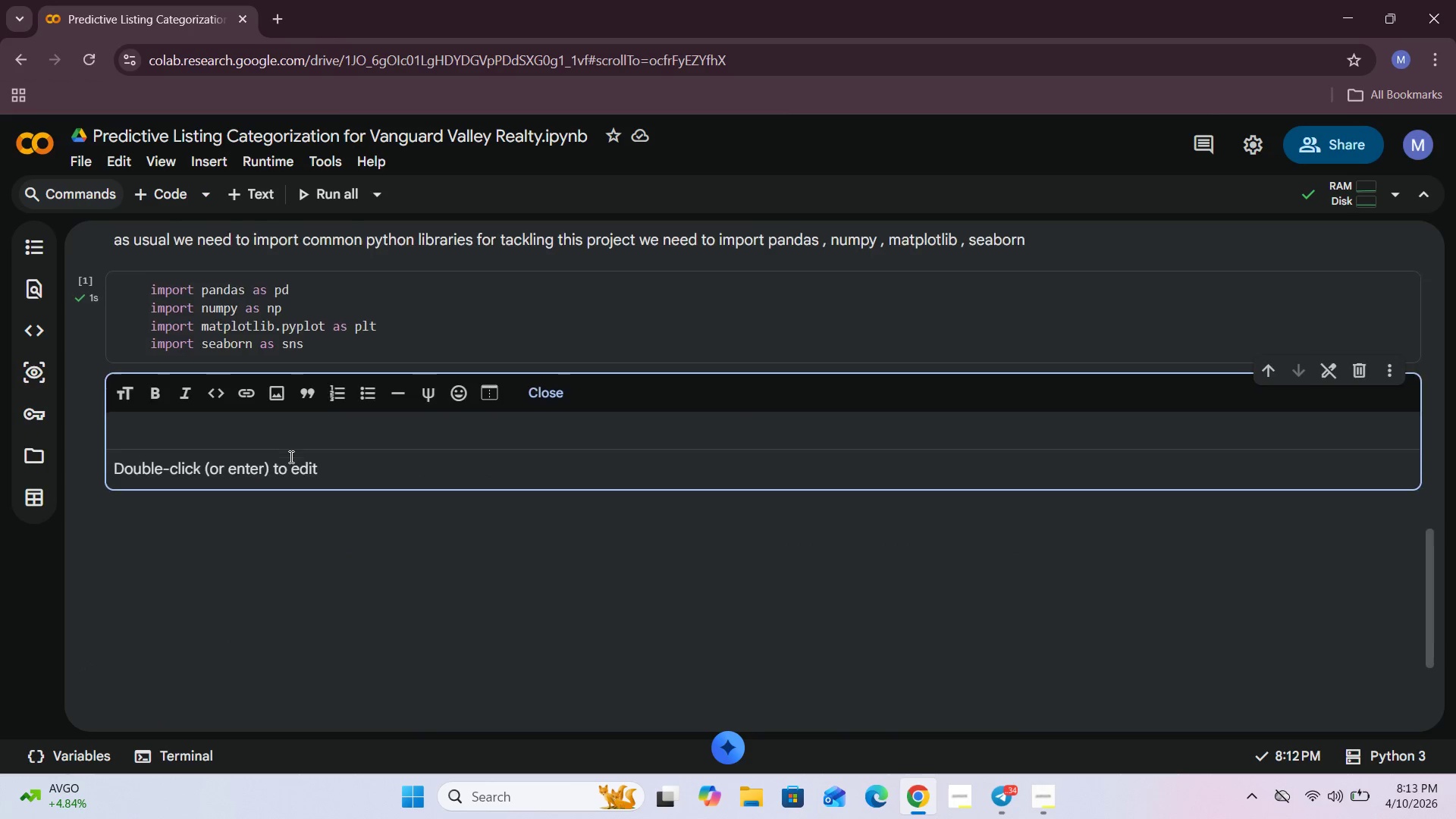 
key(Space)
 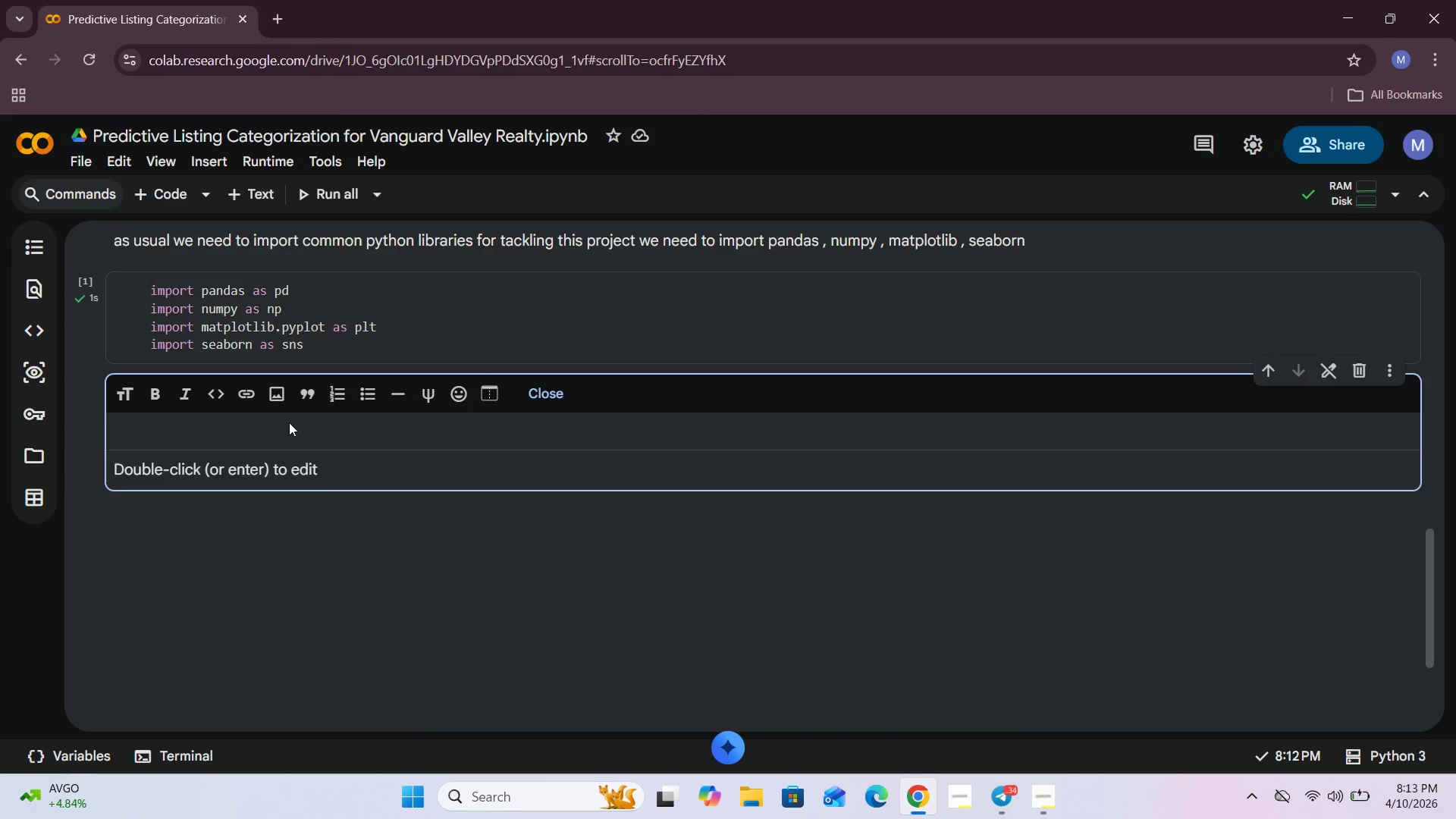 
left_click([240, 428])
 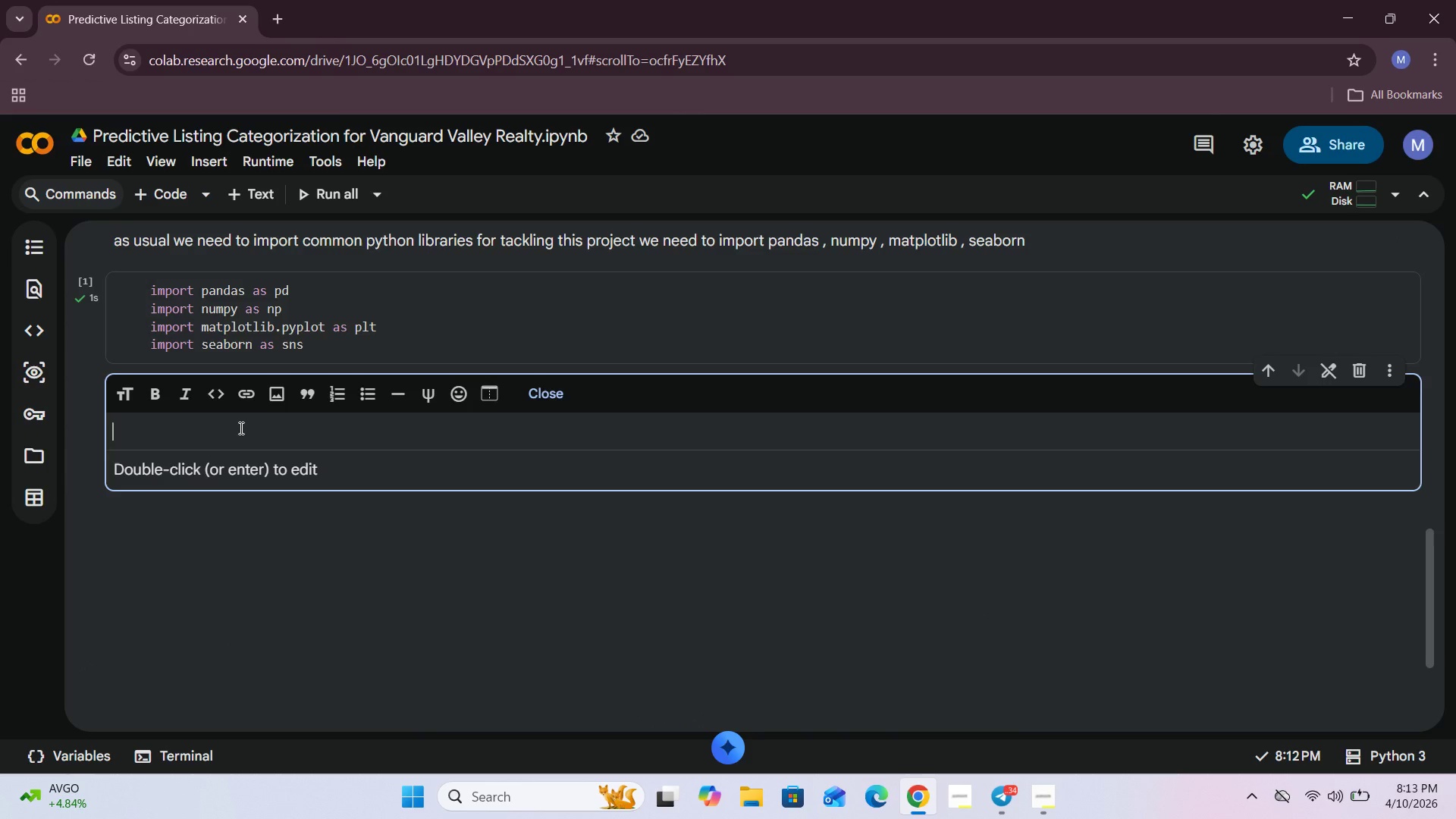 
type(I think we either have to import the dataset directly from public url or we need to put the instructu)
key(Backspace)
type(in so i choose to use the instructin )
 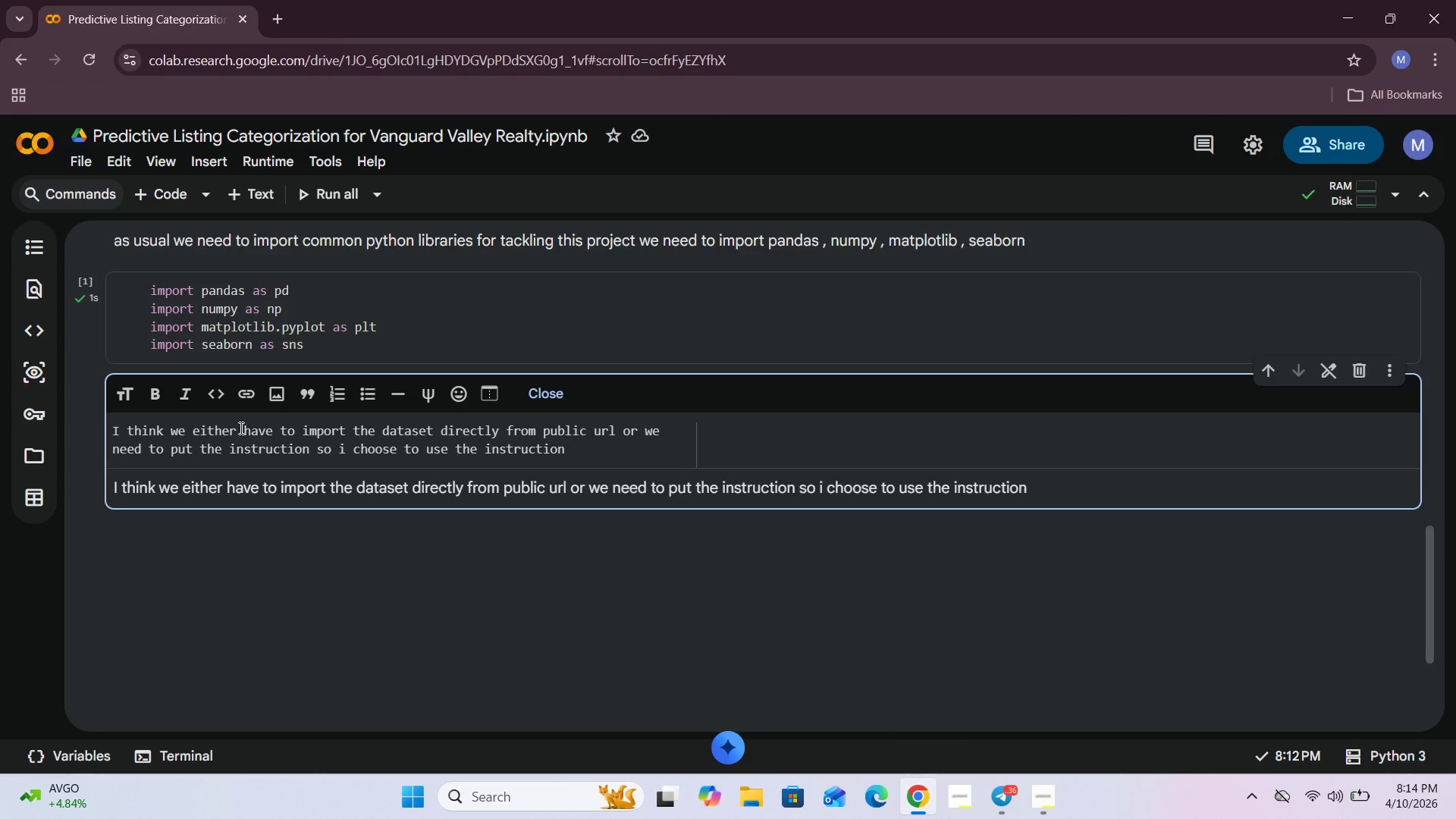 
wait(15.77)
 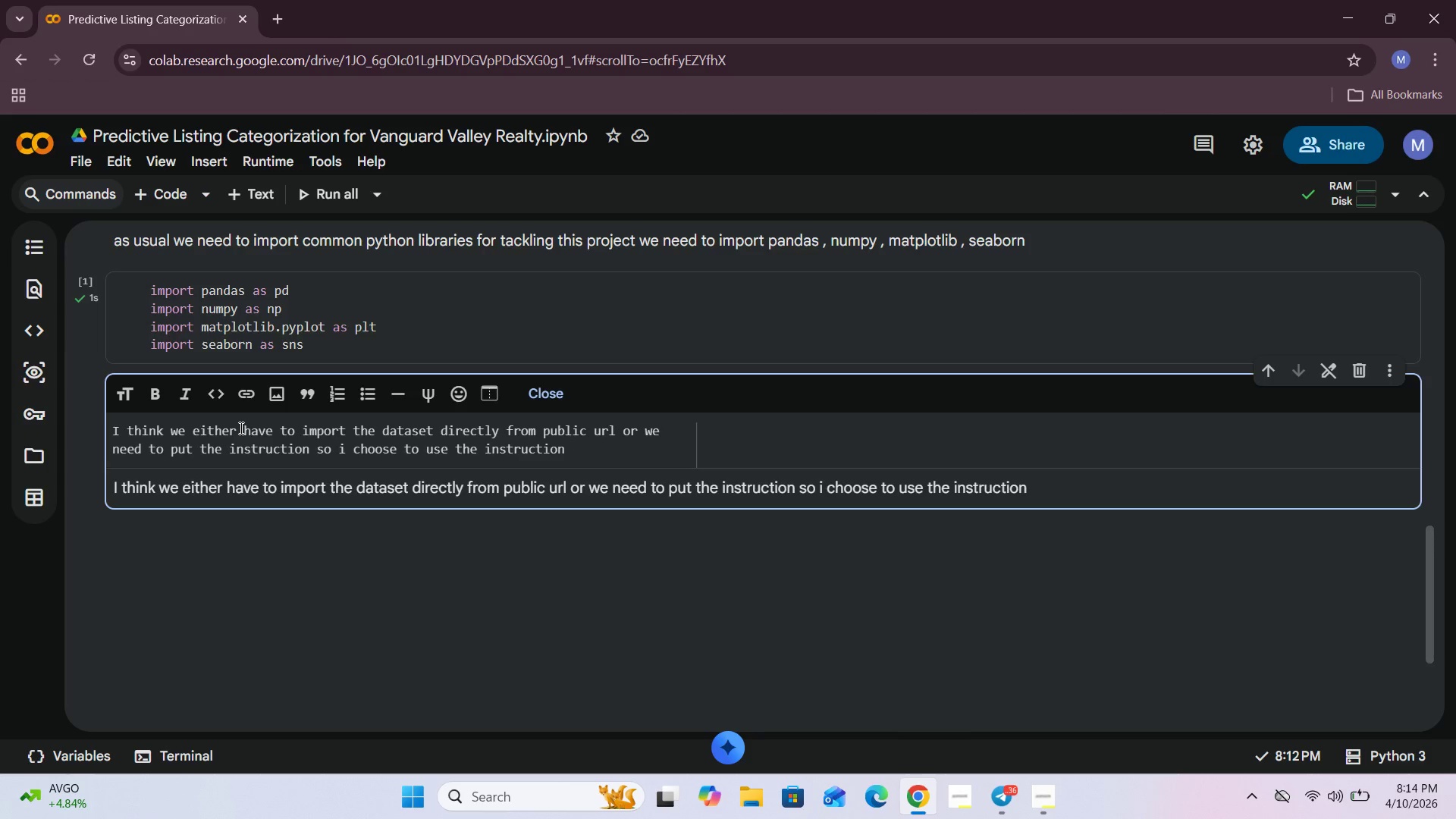 
left_click([519, 403])
 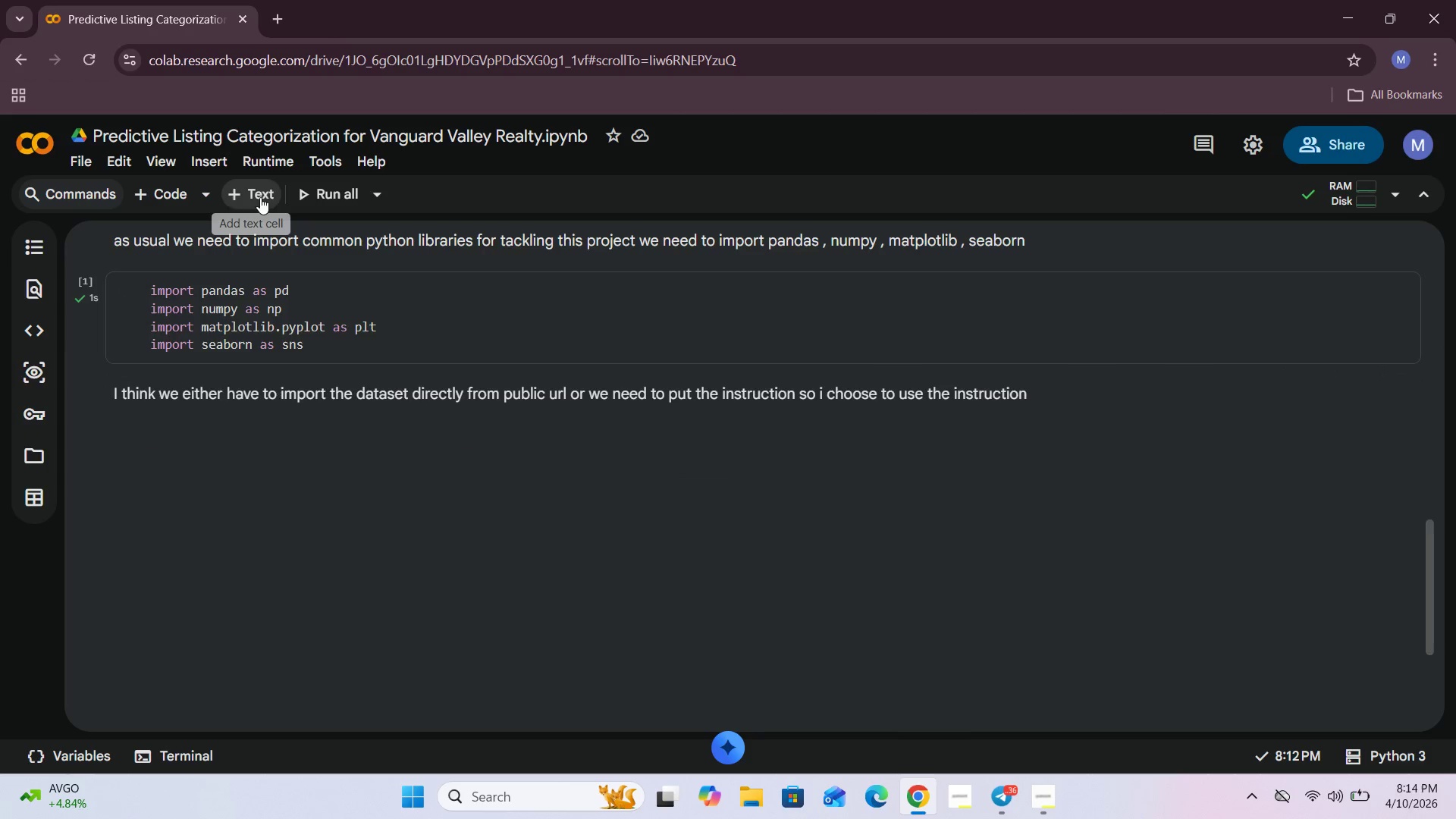 
left_click([200, 482])
 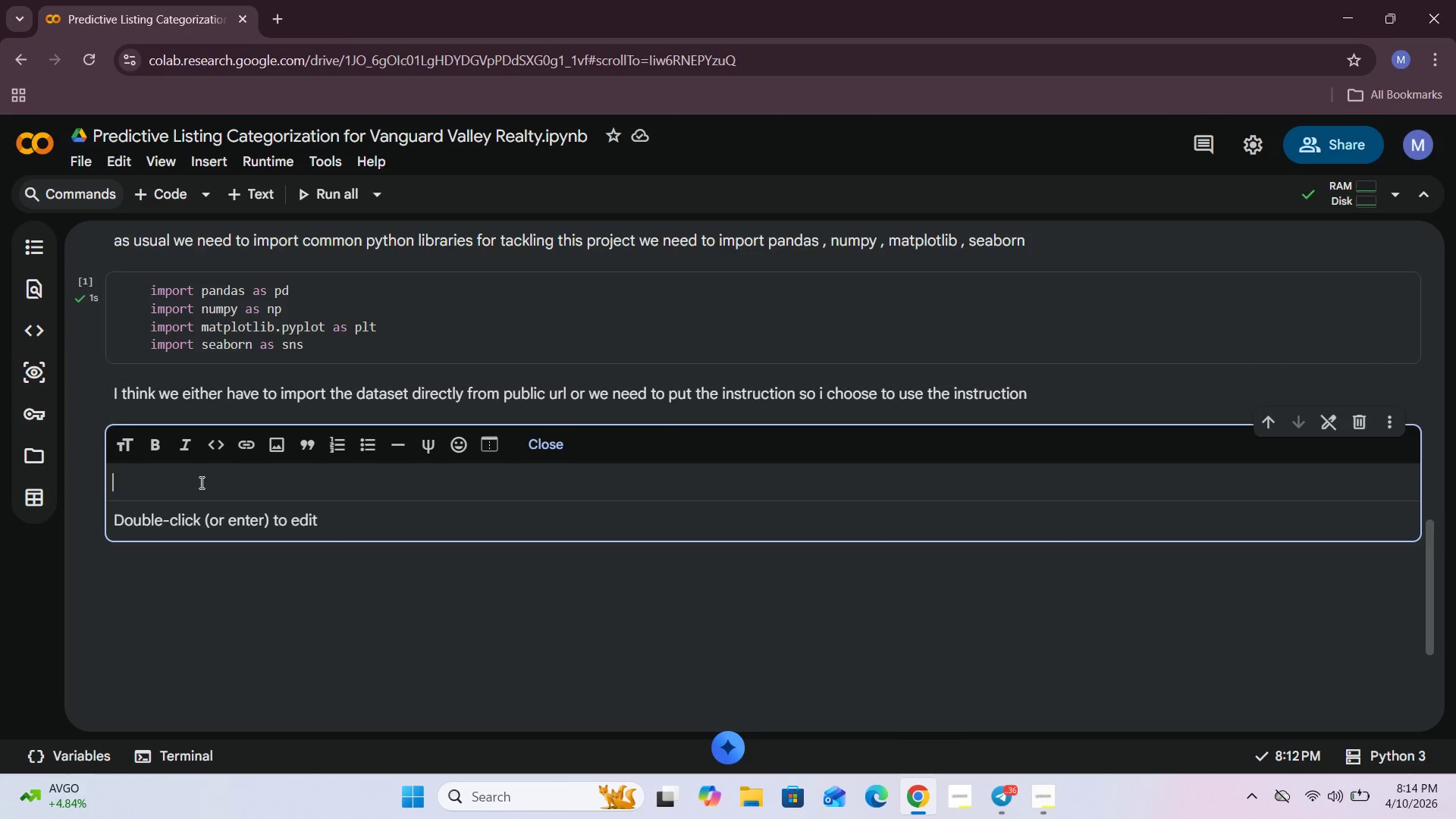 
type(Dataset Source and Download Instructions)
 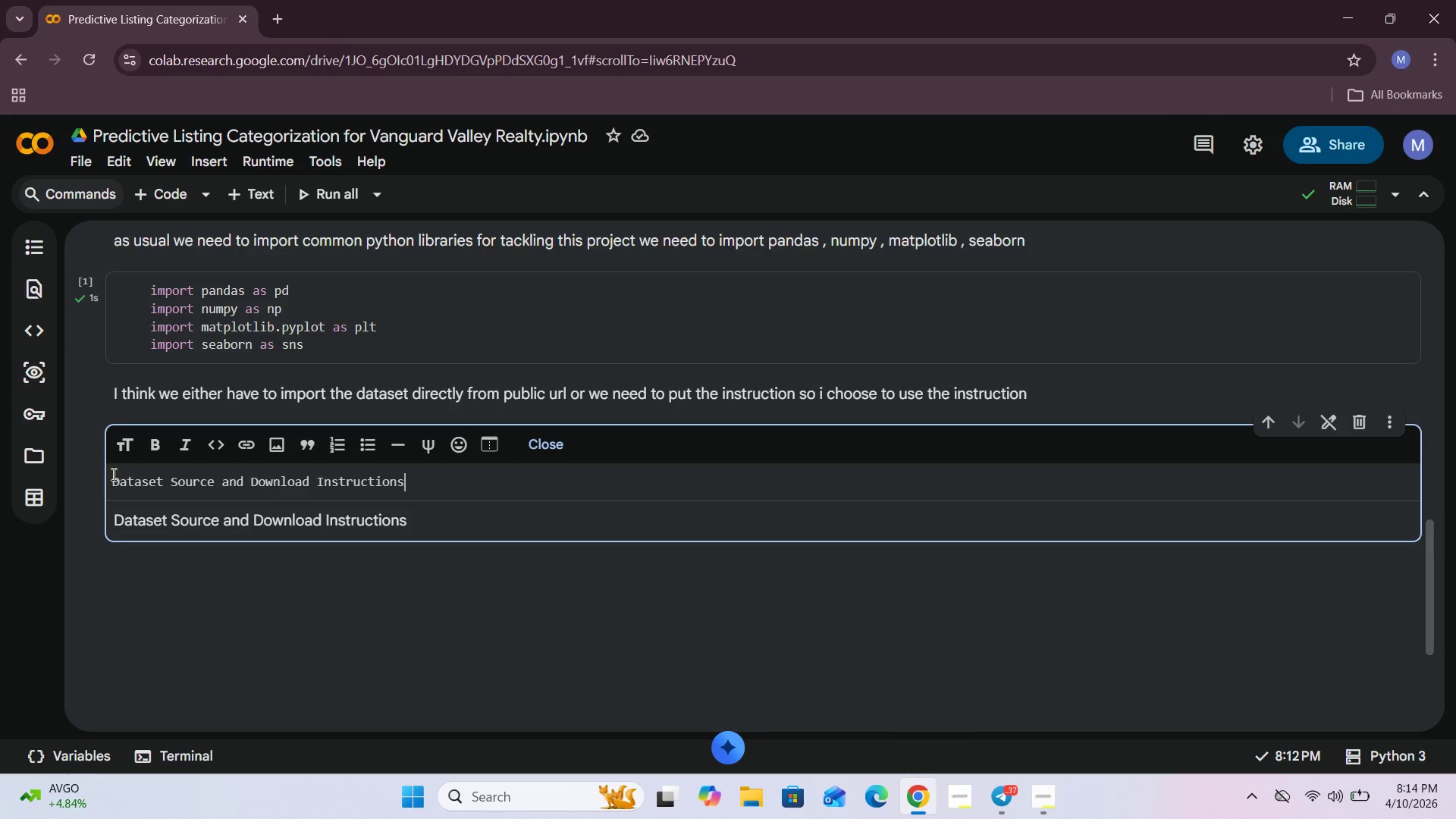 
left_click([115, 485])
 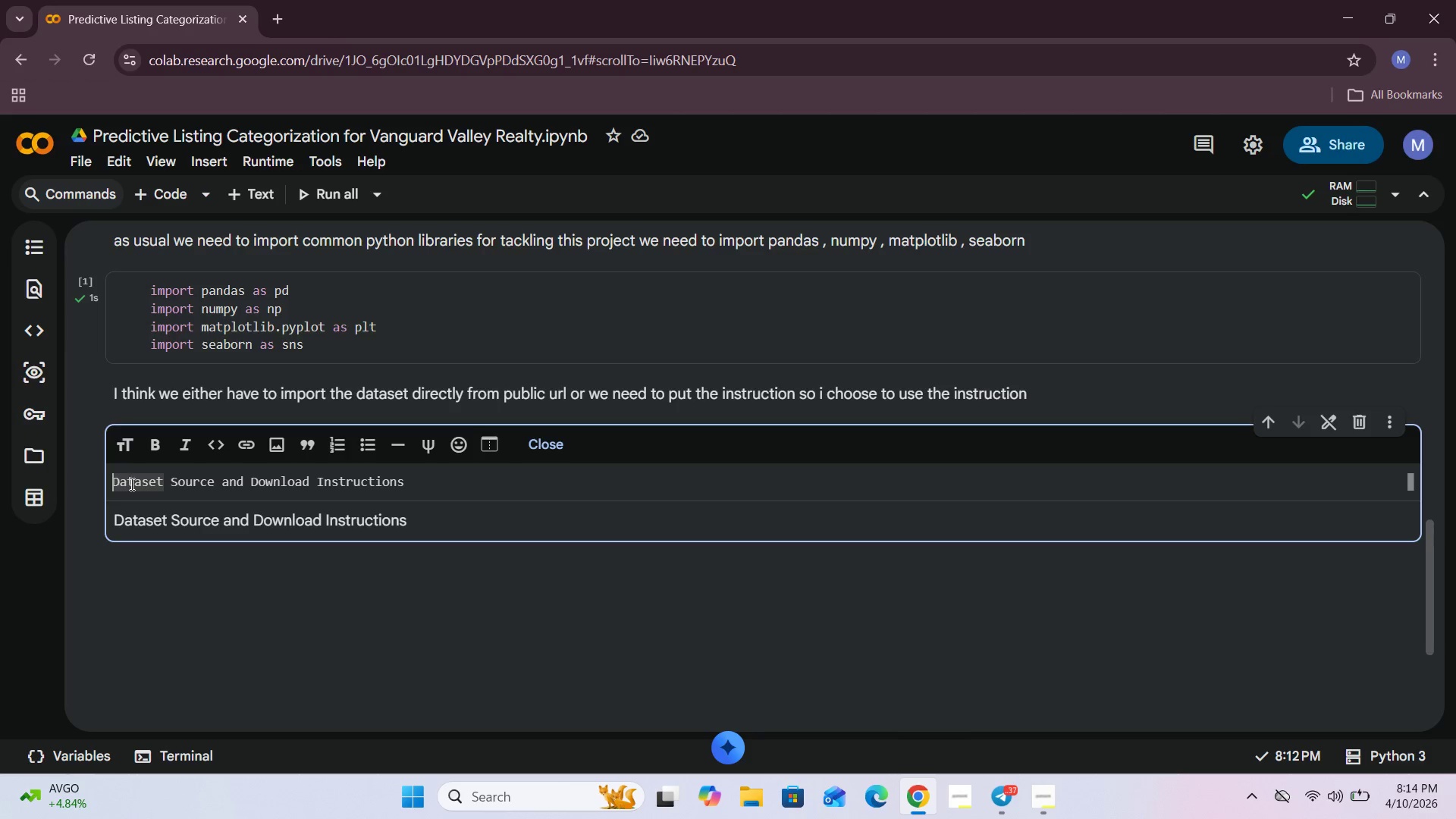 
key(Shift+3)
 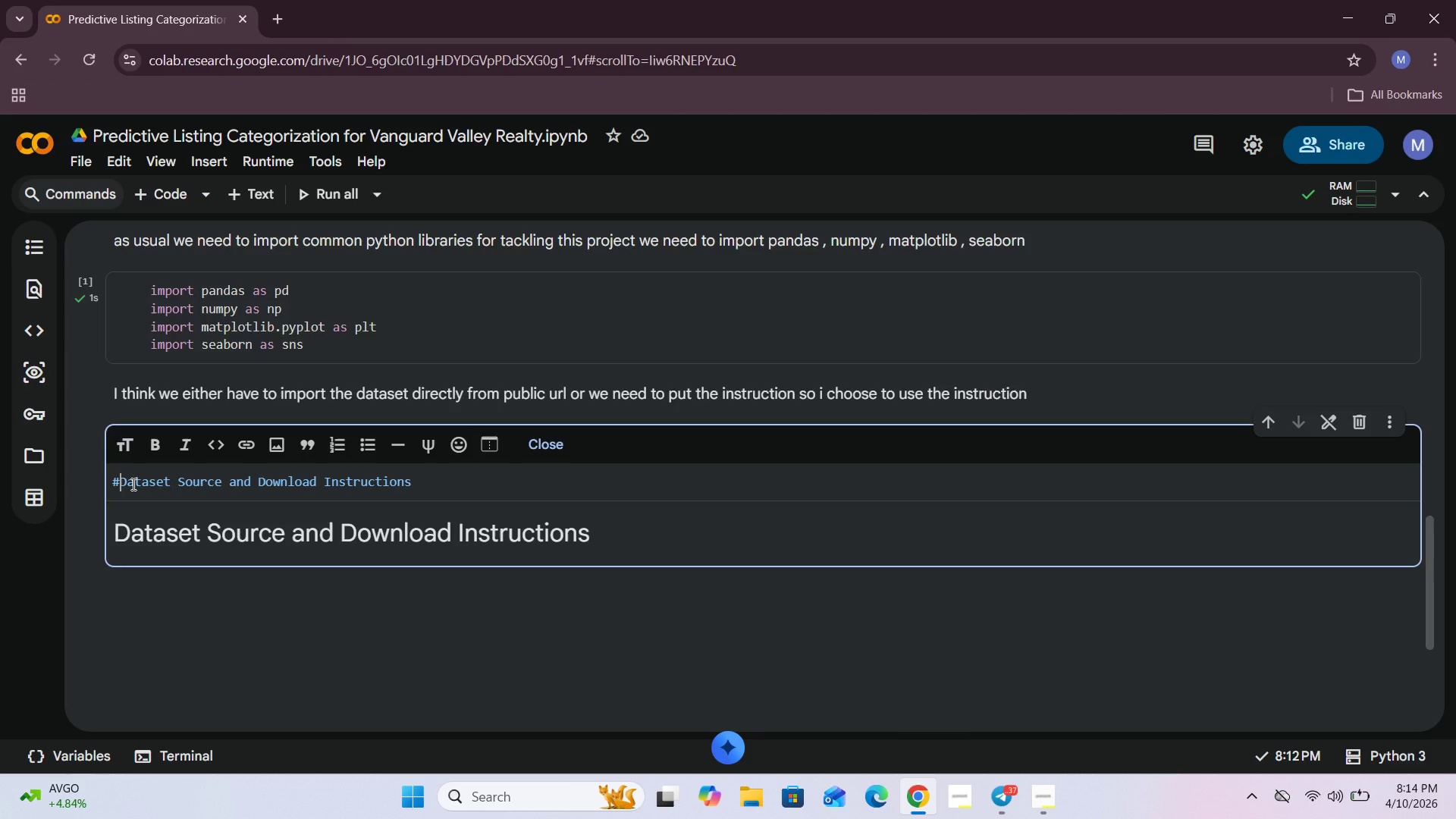 
key(Shift+3)
 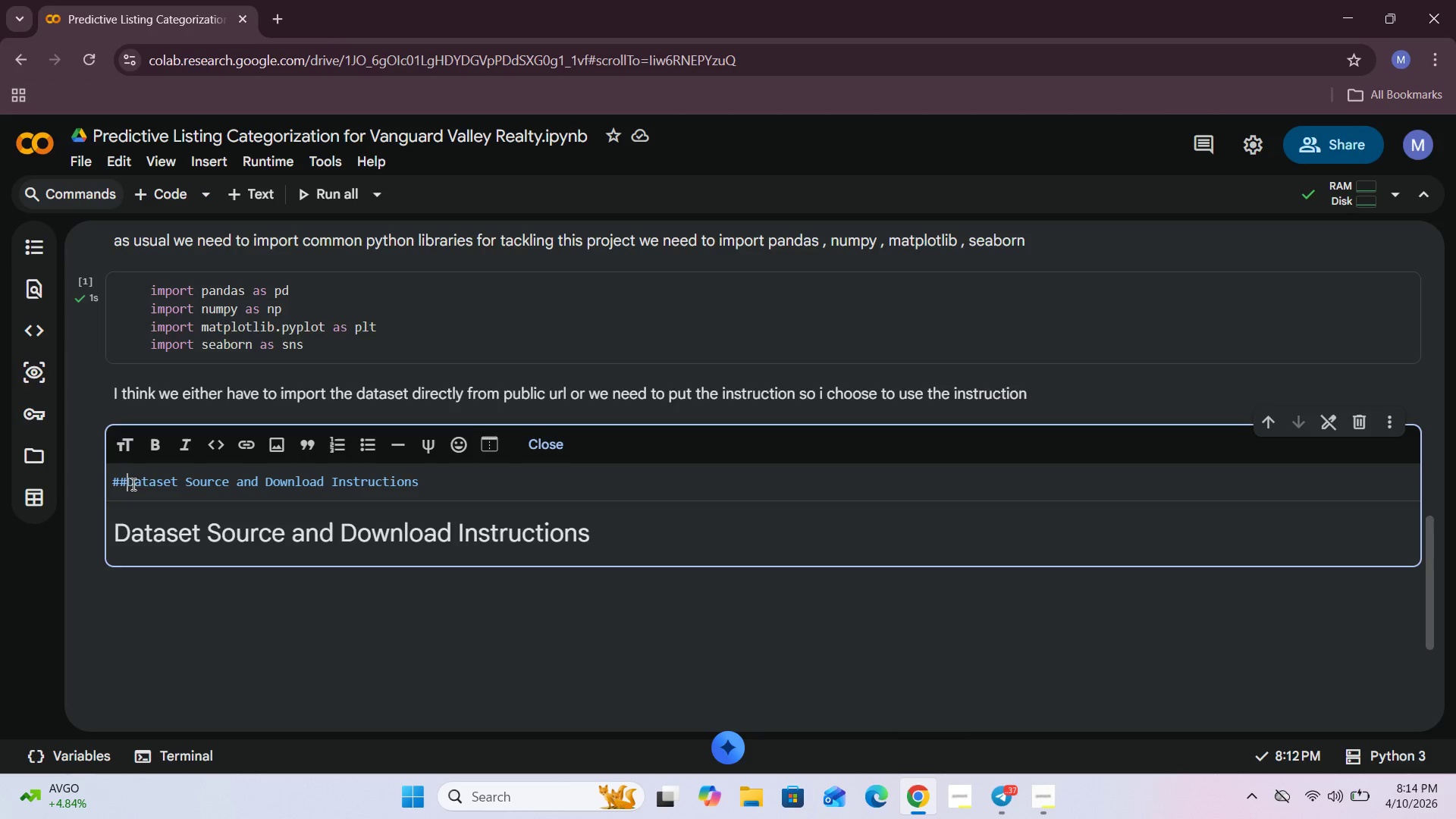 
key(Space)
 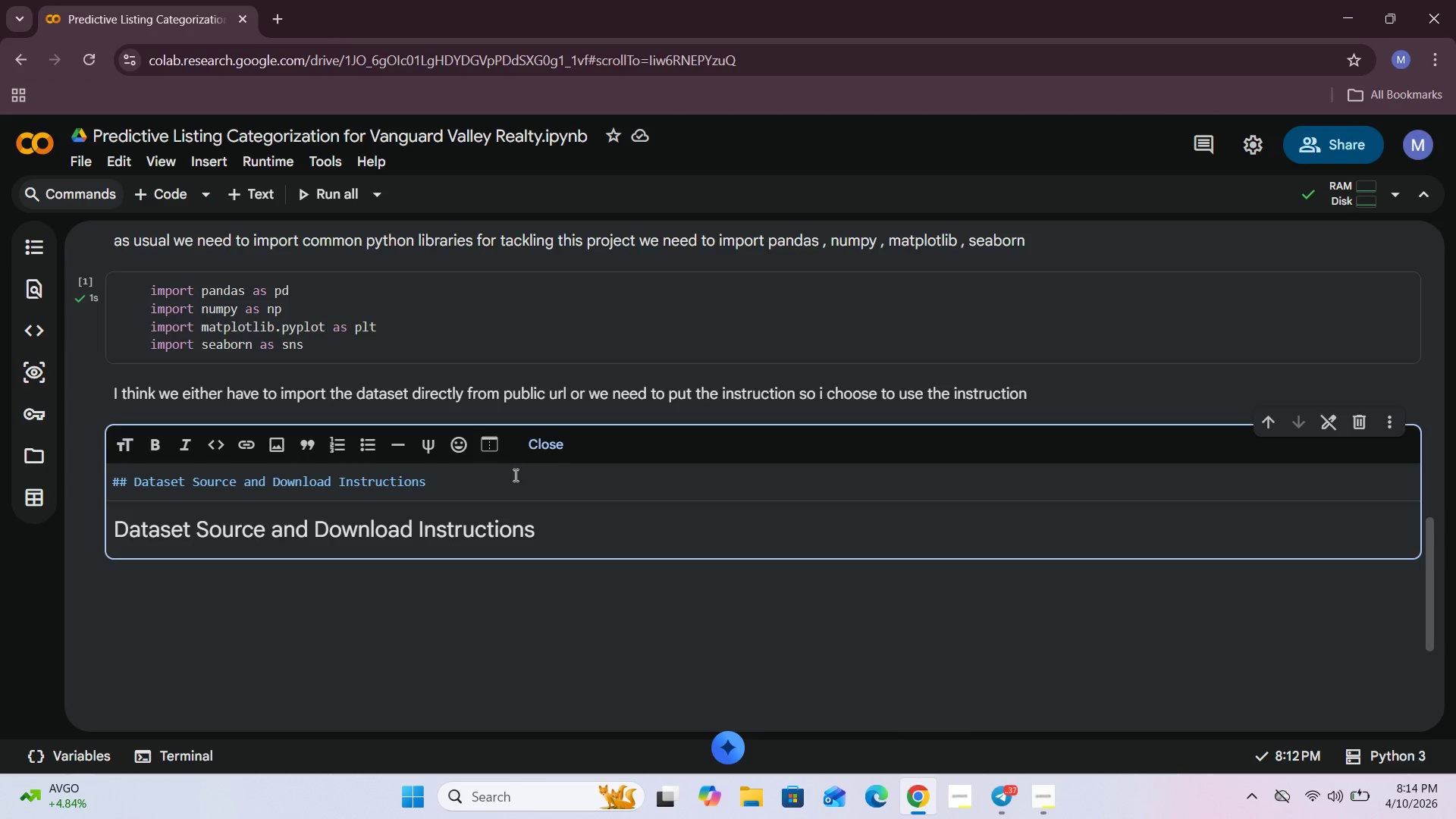 
left_click([548, 442])
 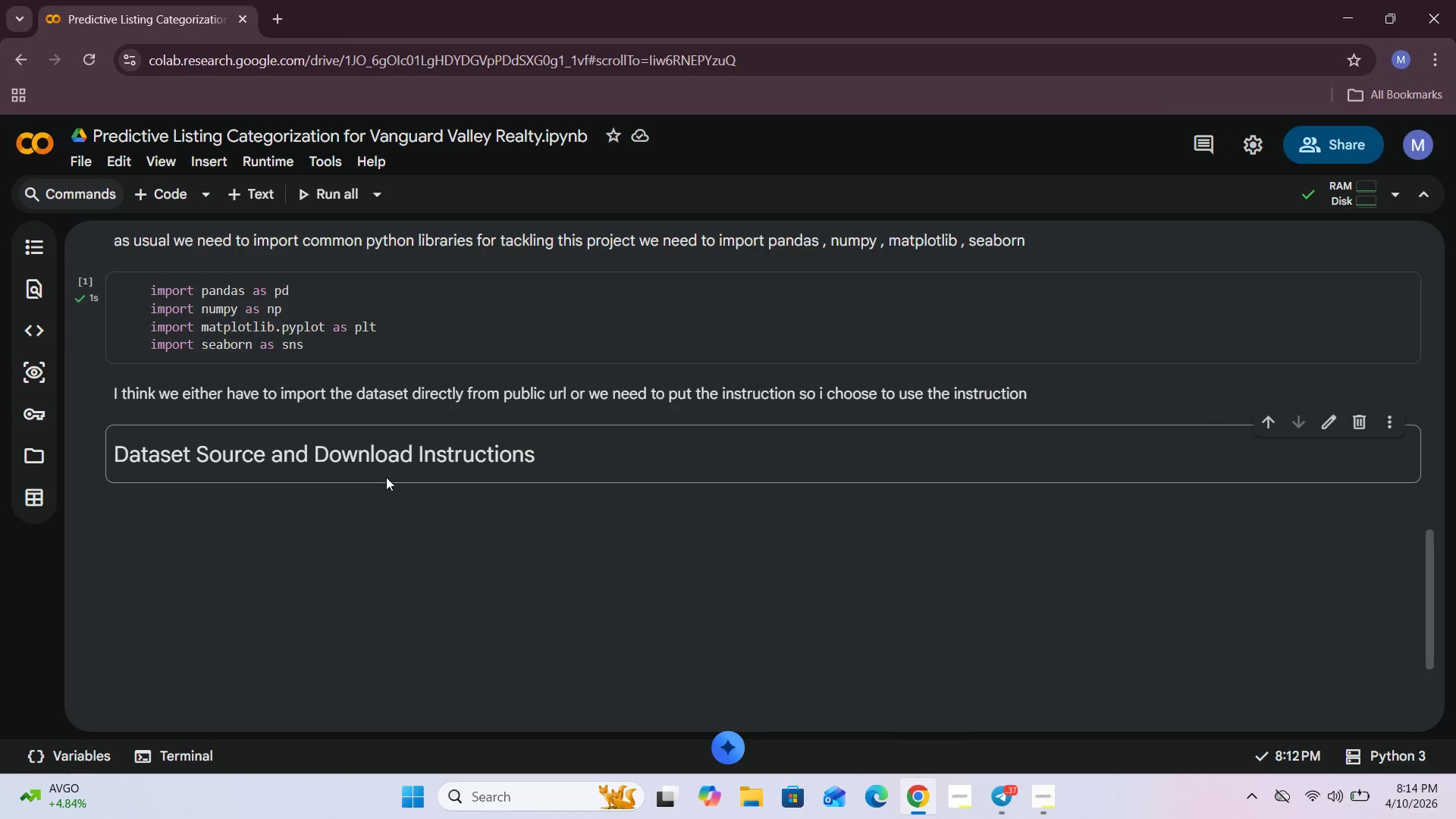 
double_click([212, 460])
 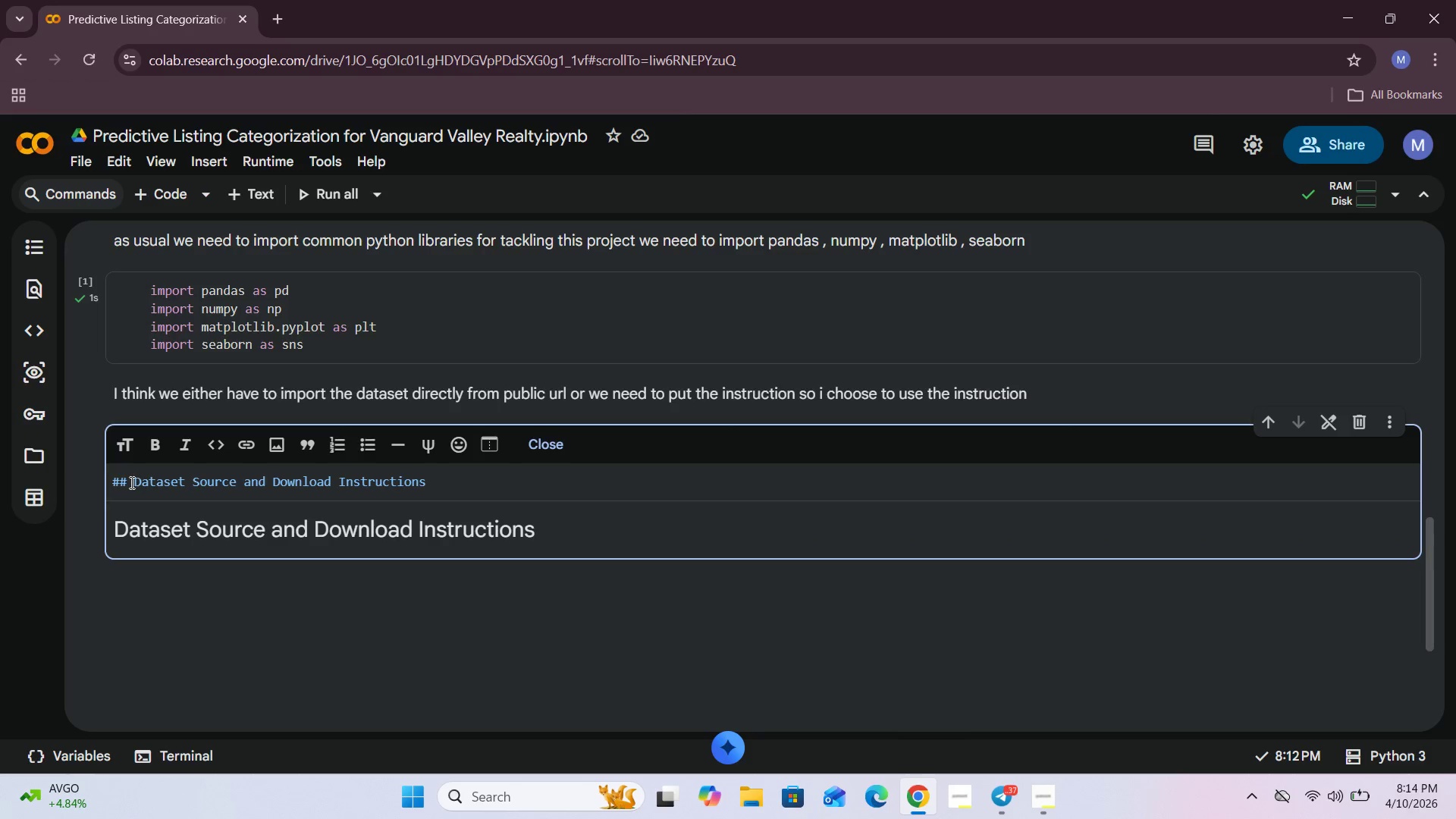 
left_click([125, 482])
 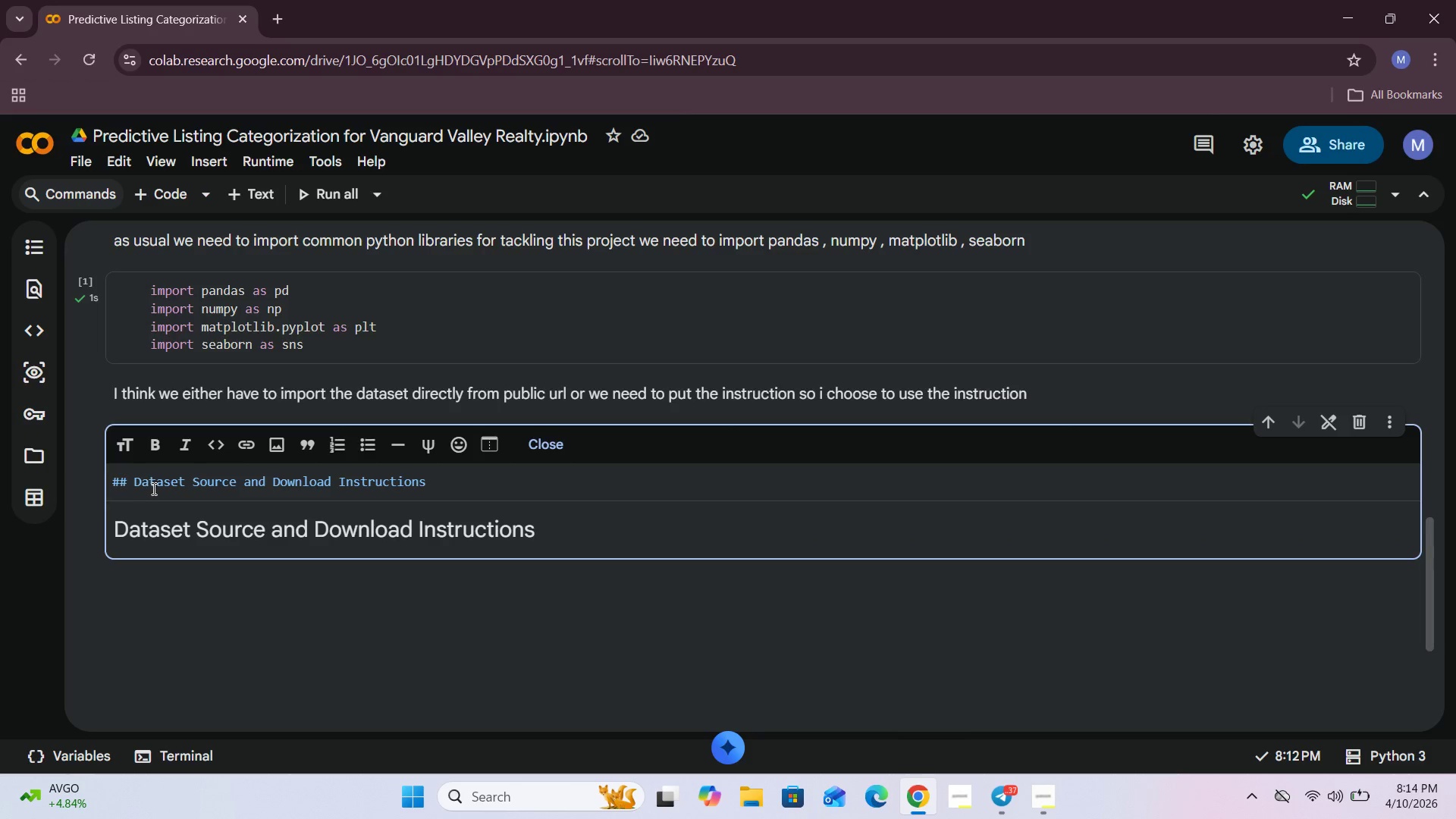 
key(Shift+3)
 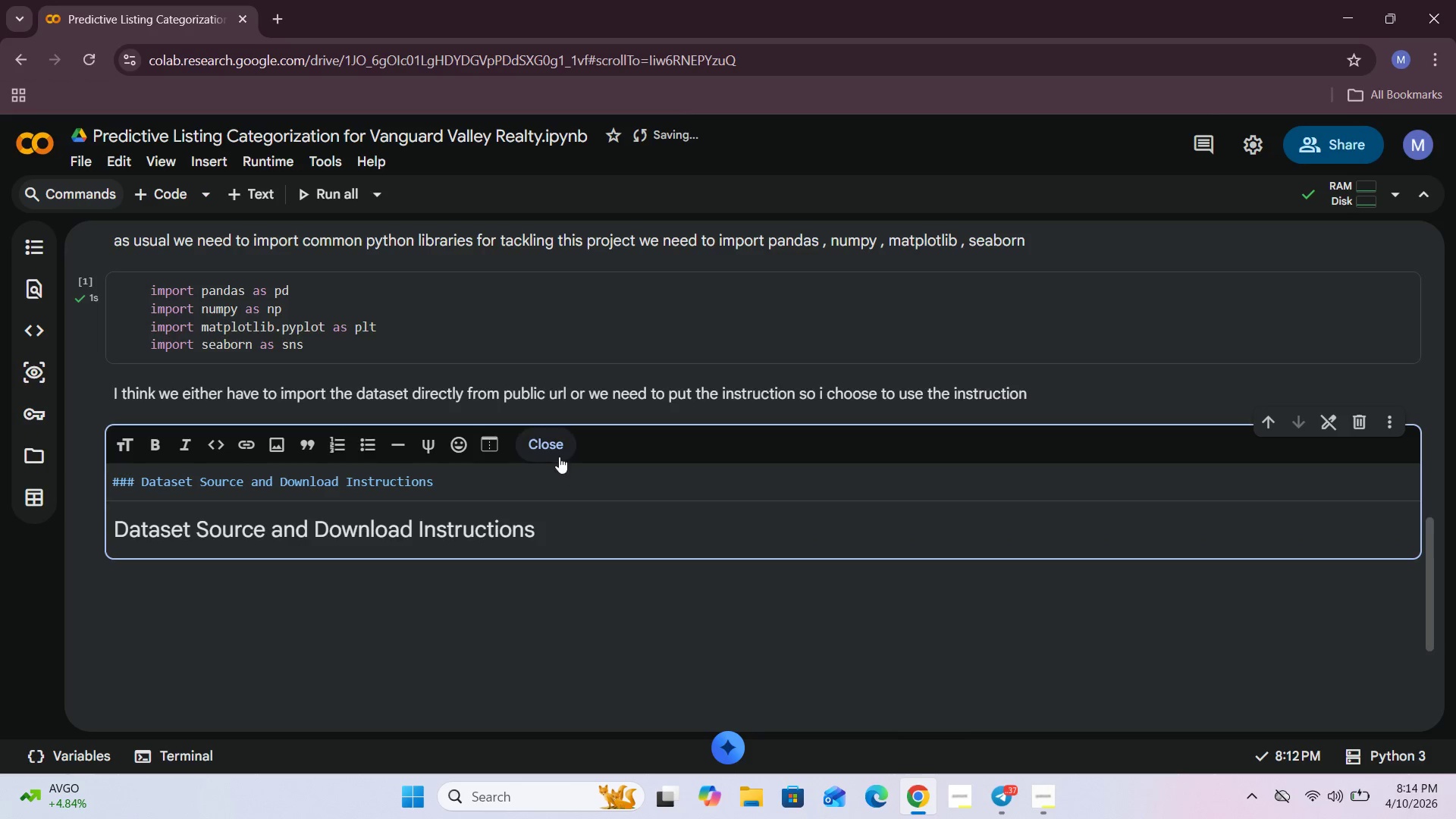 
left_click([560, 447])
 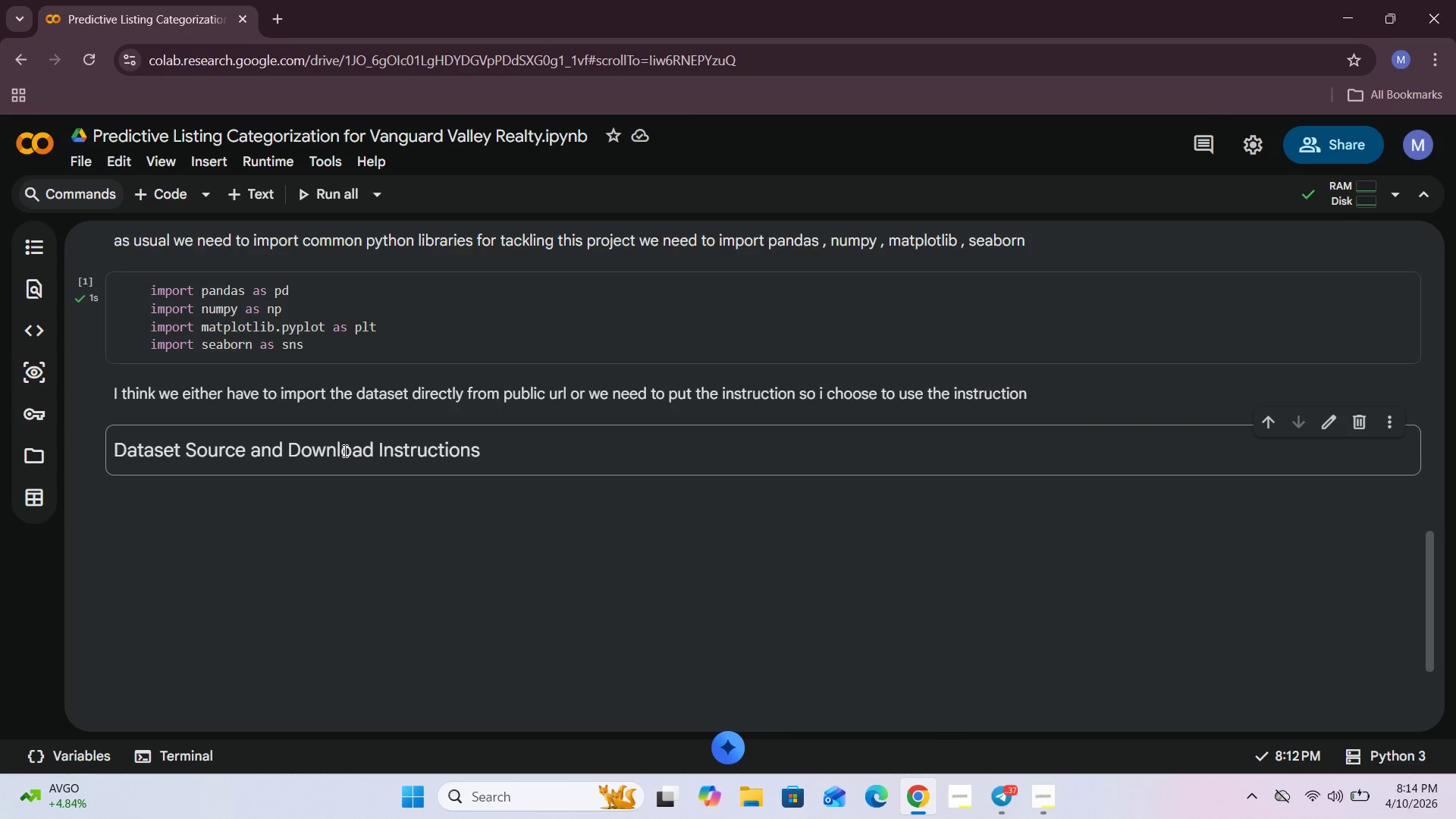 
wait(5.17)
 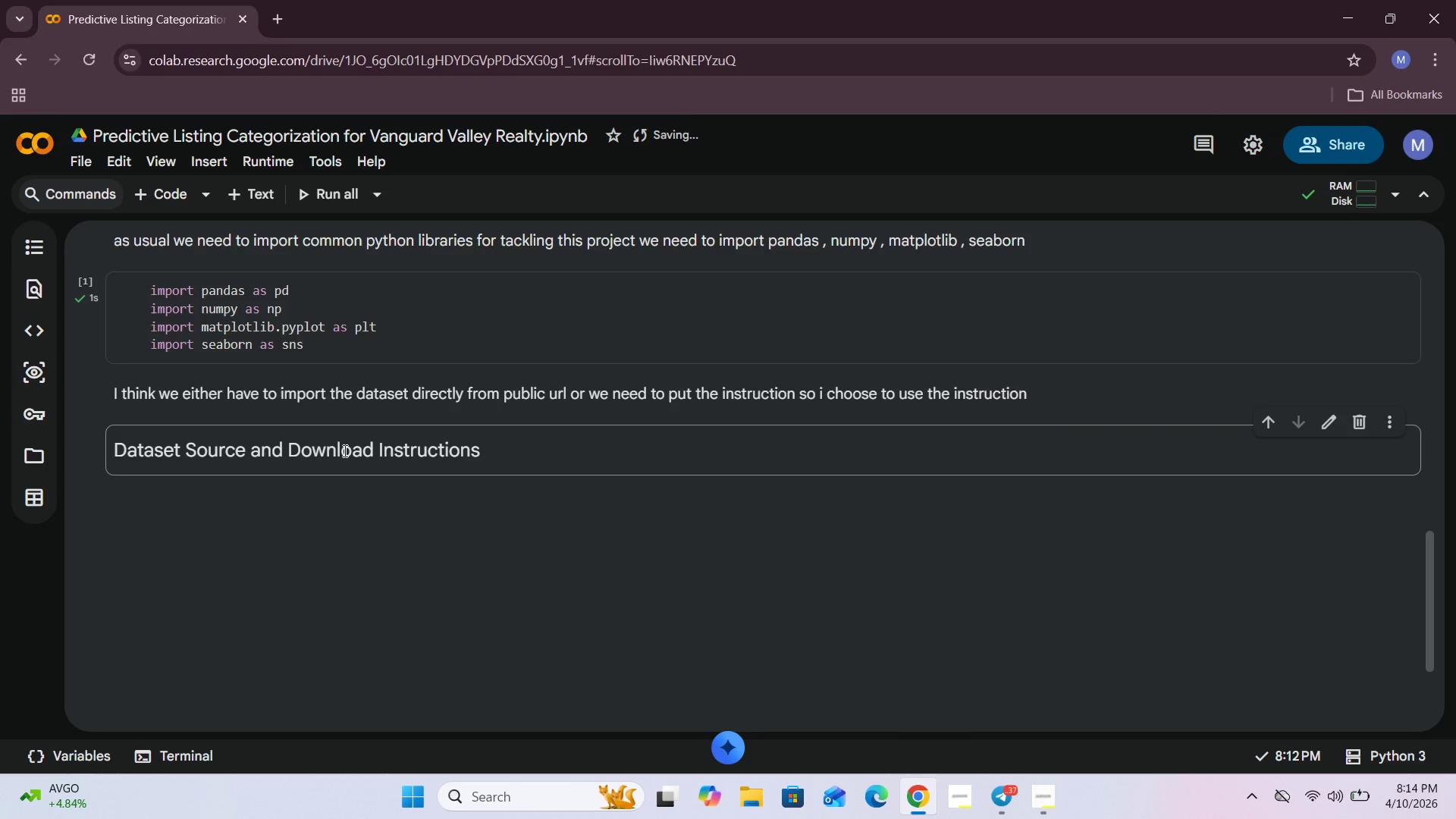 
left_click([523, 446])
 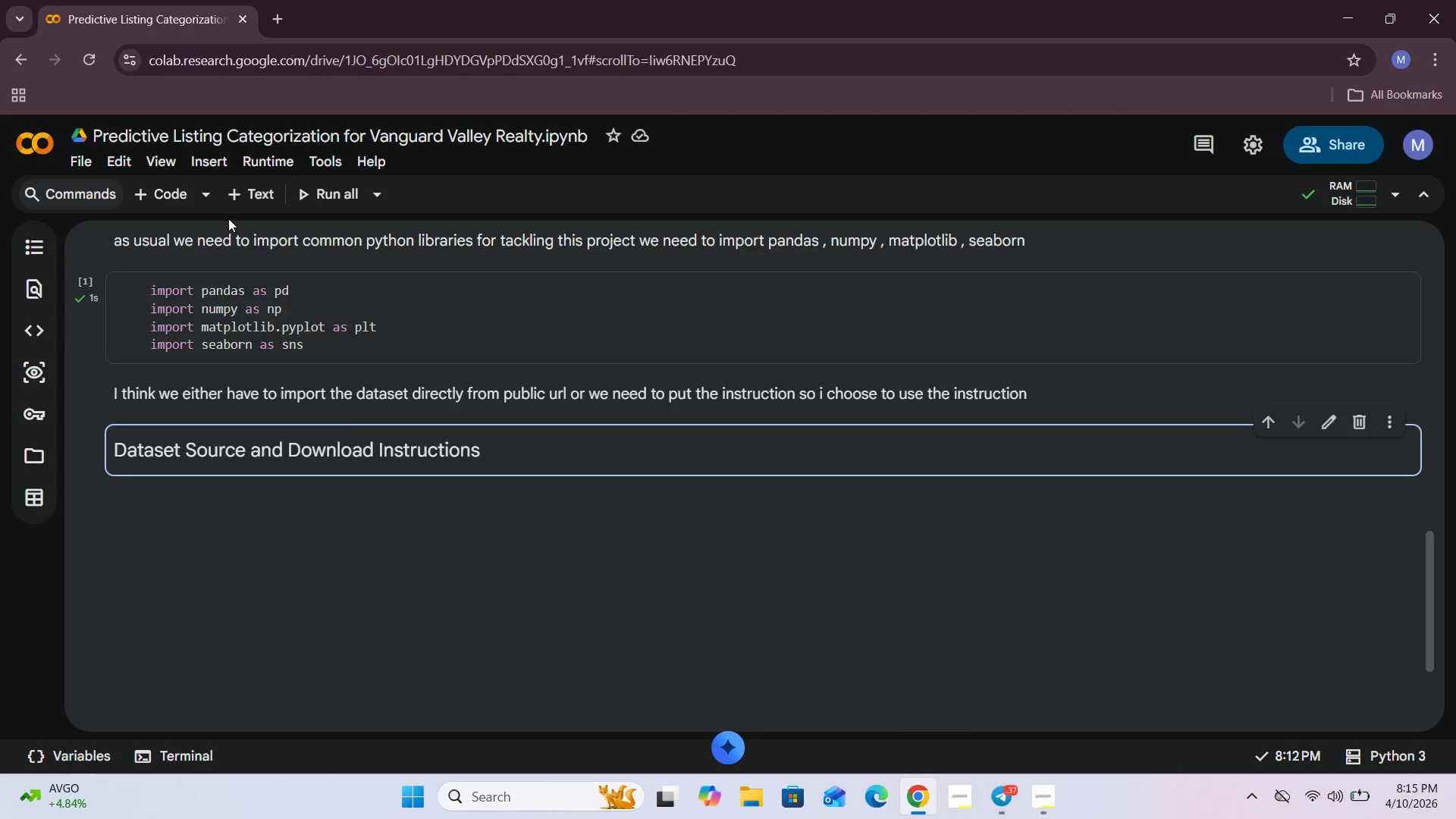 
left_click([243, 188])
 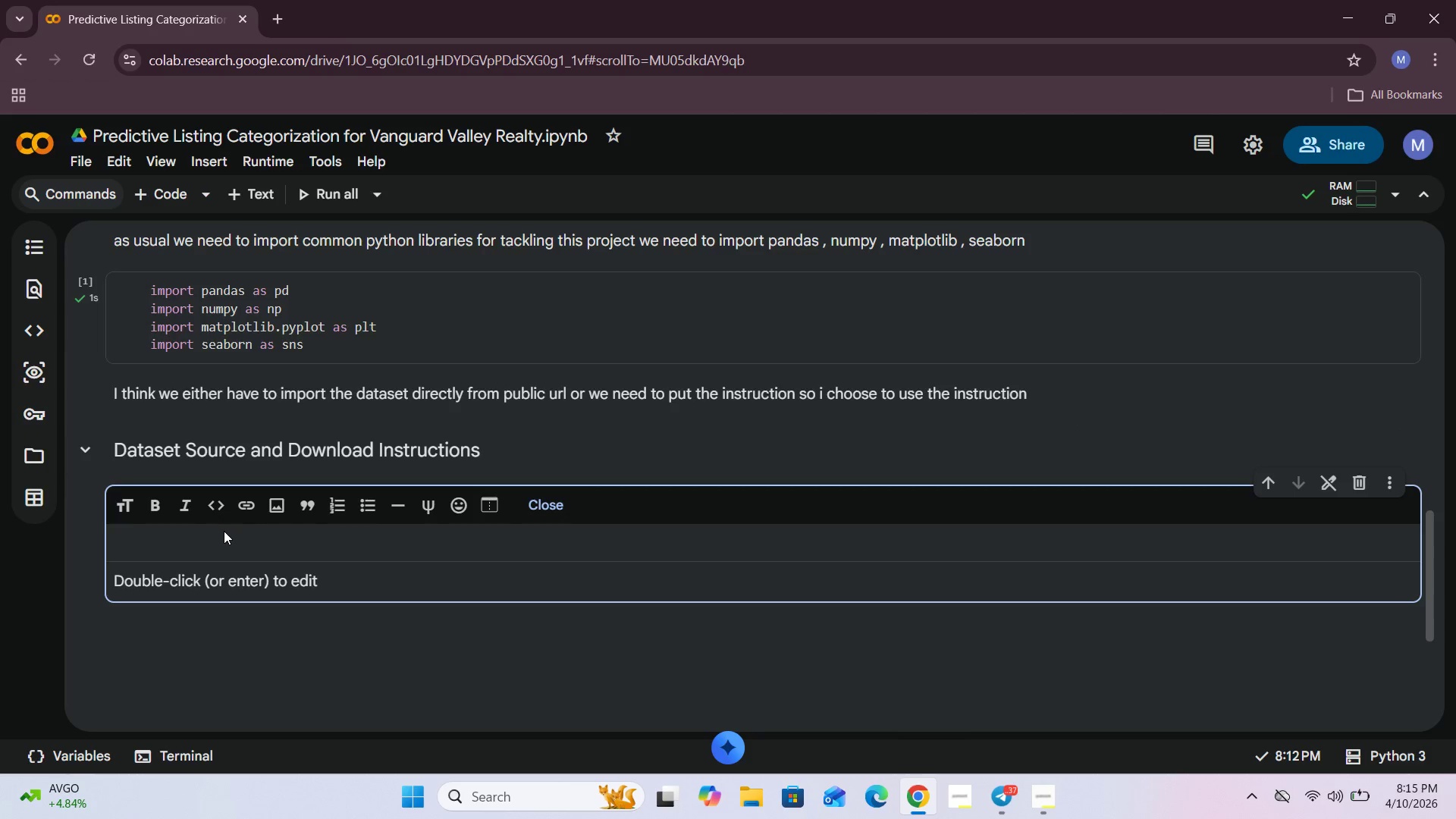 
left_click([223, 535])
 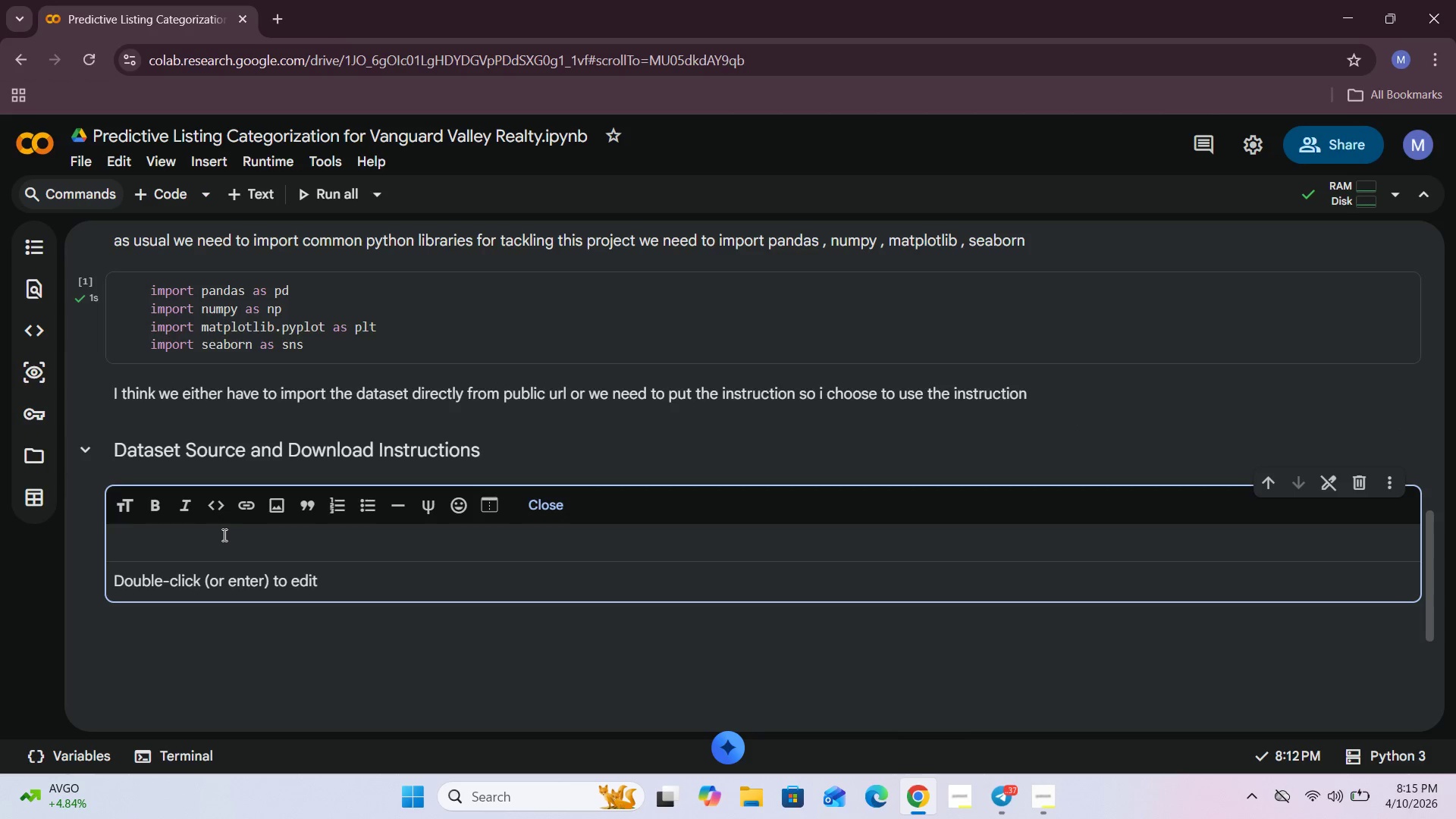 
key(Tab)
type(this project uses the )
 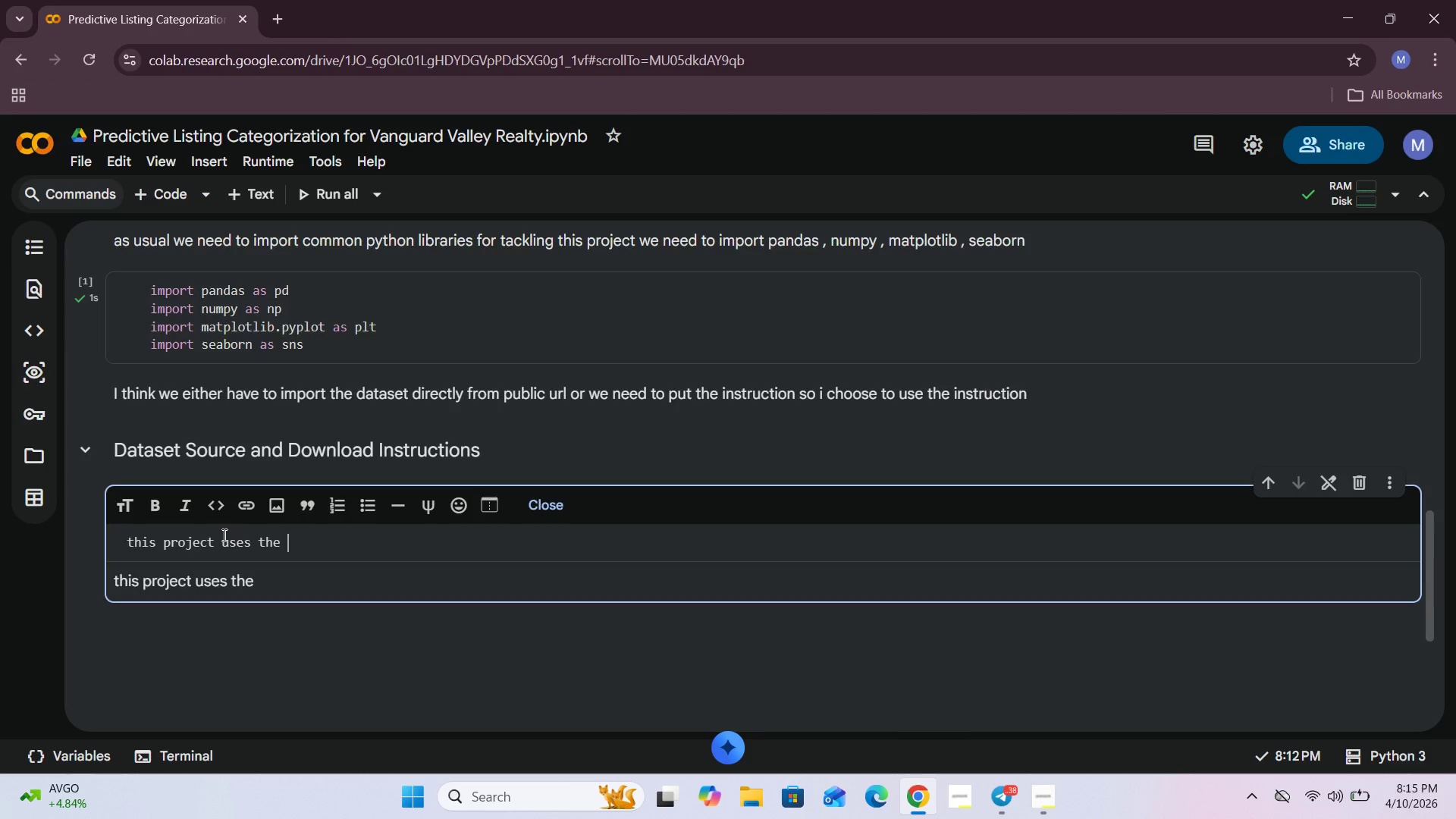 
scroll: coordinate [223, 535], scroll_direction: up, amount: 10.0
 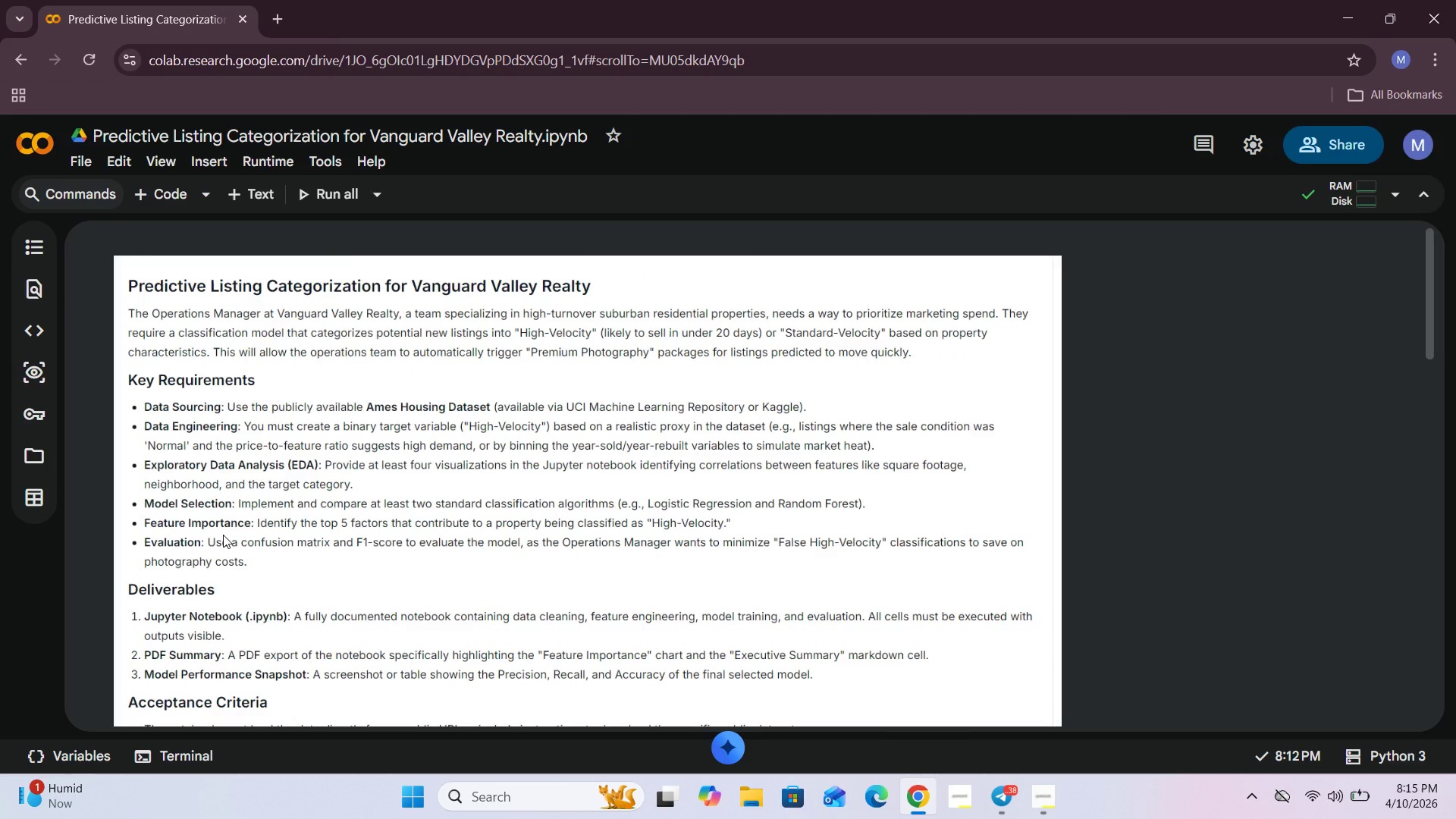 
scroll: coordinate [223, 535], scroll_direction: down, amount: 13.0
 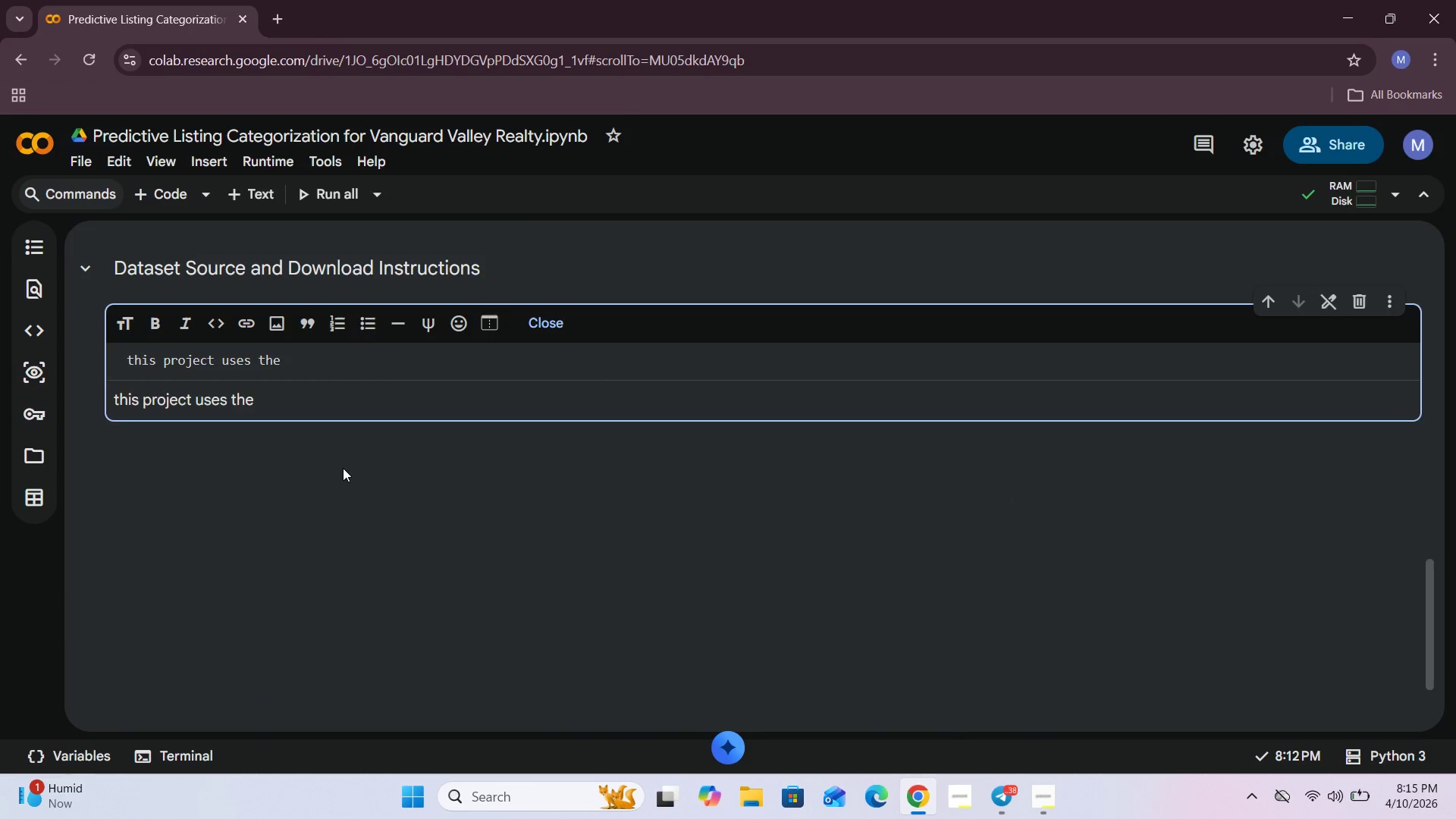 
type(Ames Housing Dataset , which i spublicly available in c)
key(Backspace)
type(kaggle )
 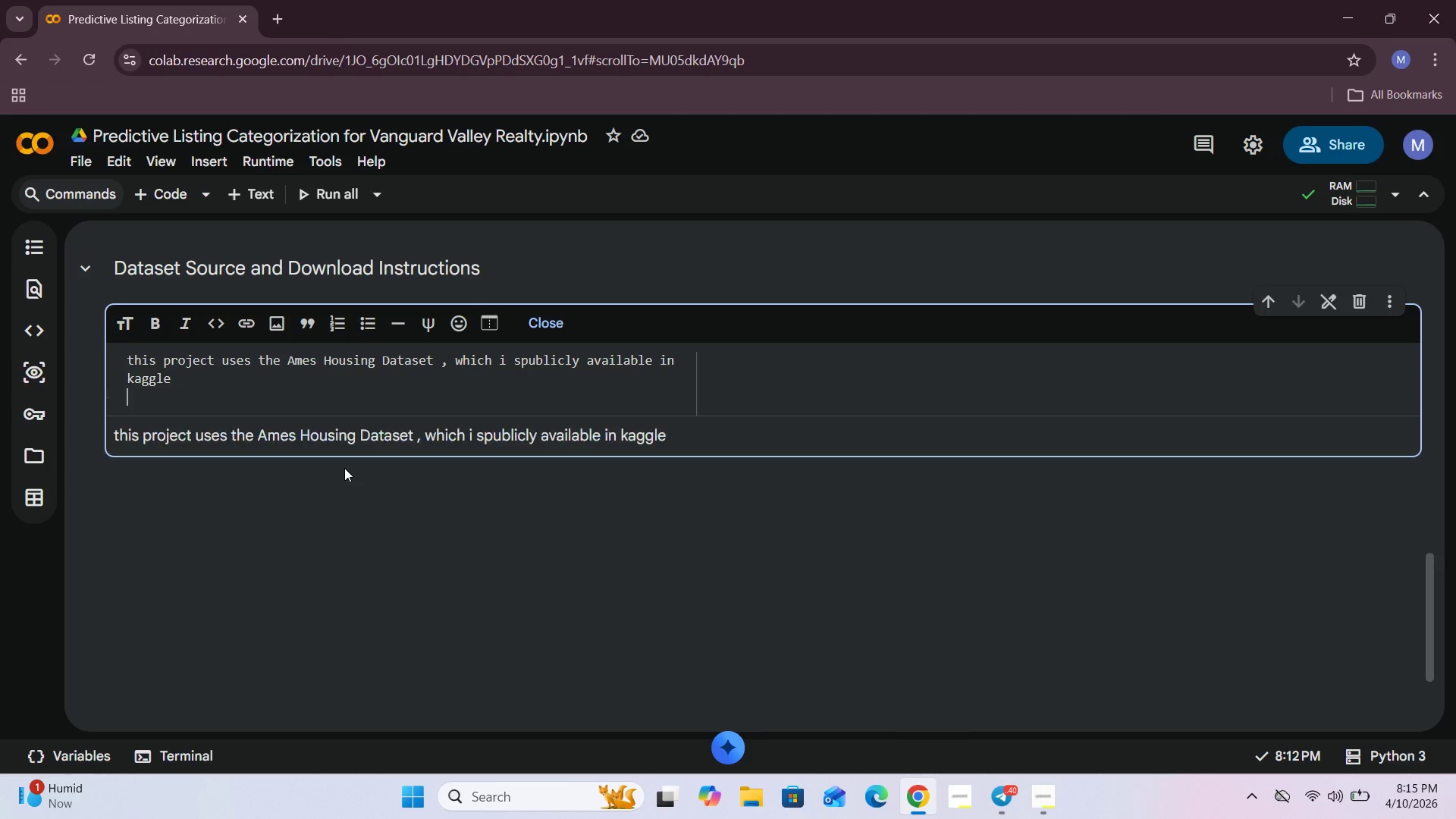 
key(Enter)
 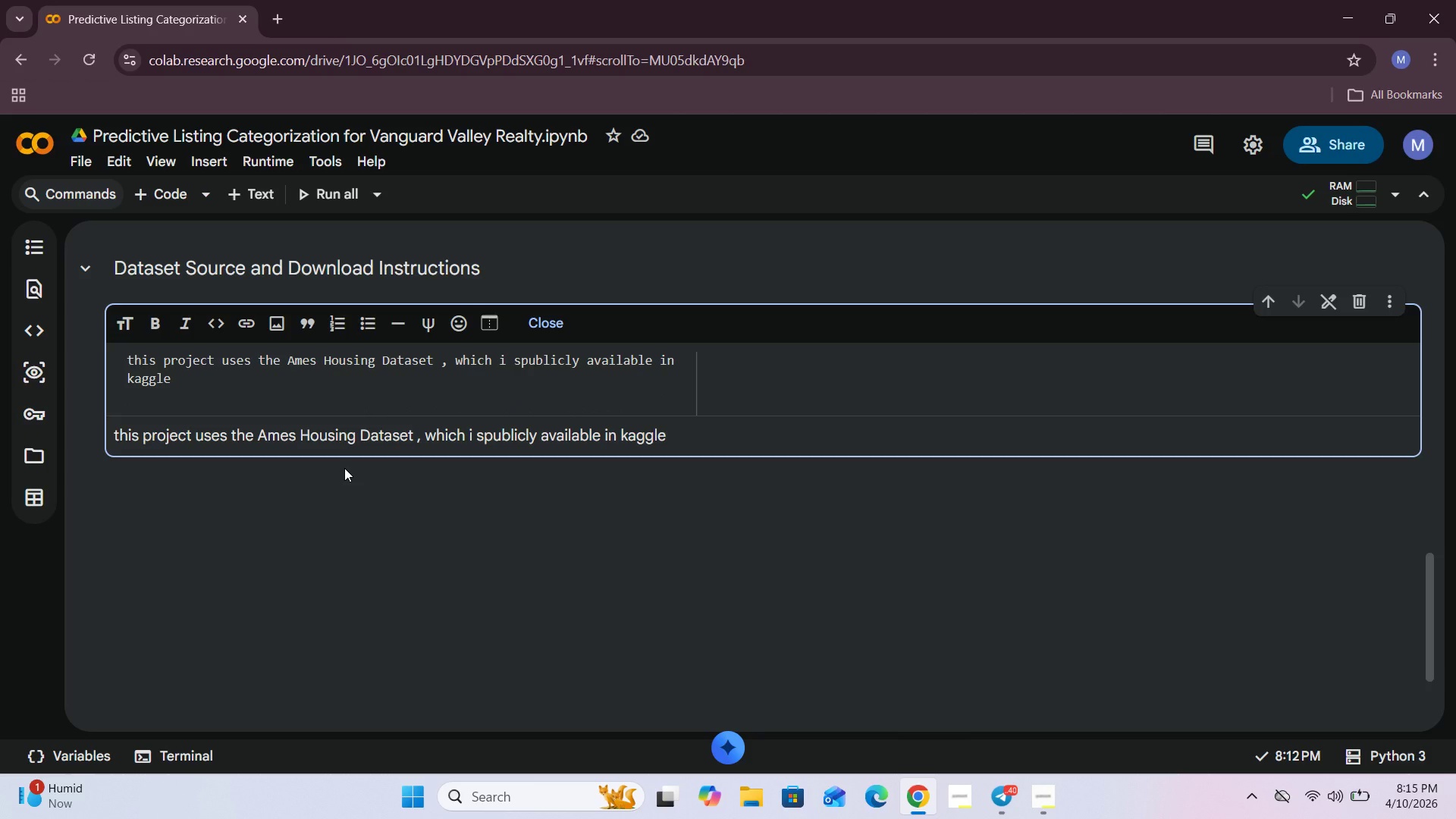 
type(so to run thin)
key(Backspace)
type(s nootebook , first download the dataset from the public sources such as  )
 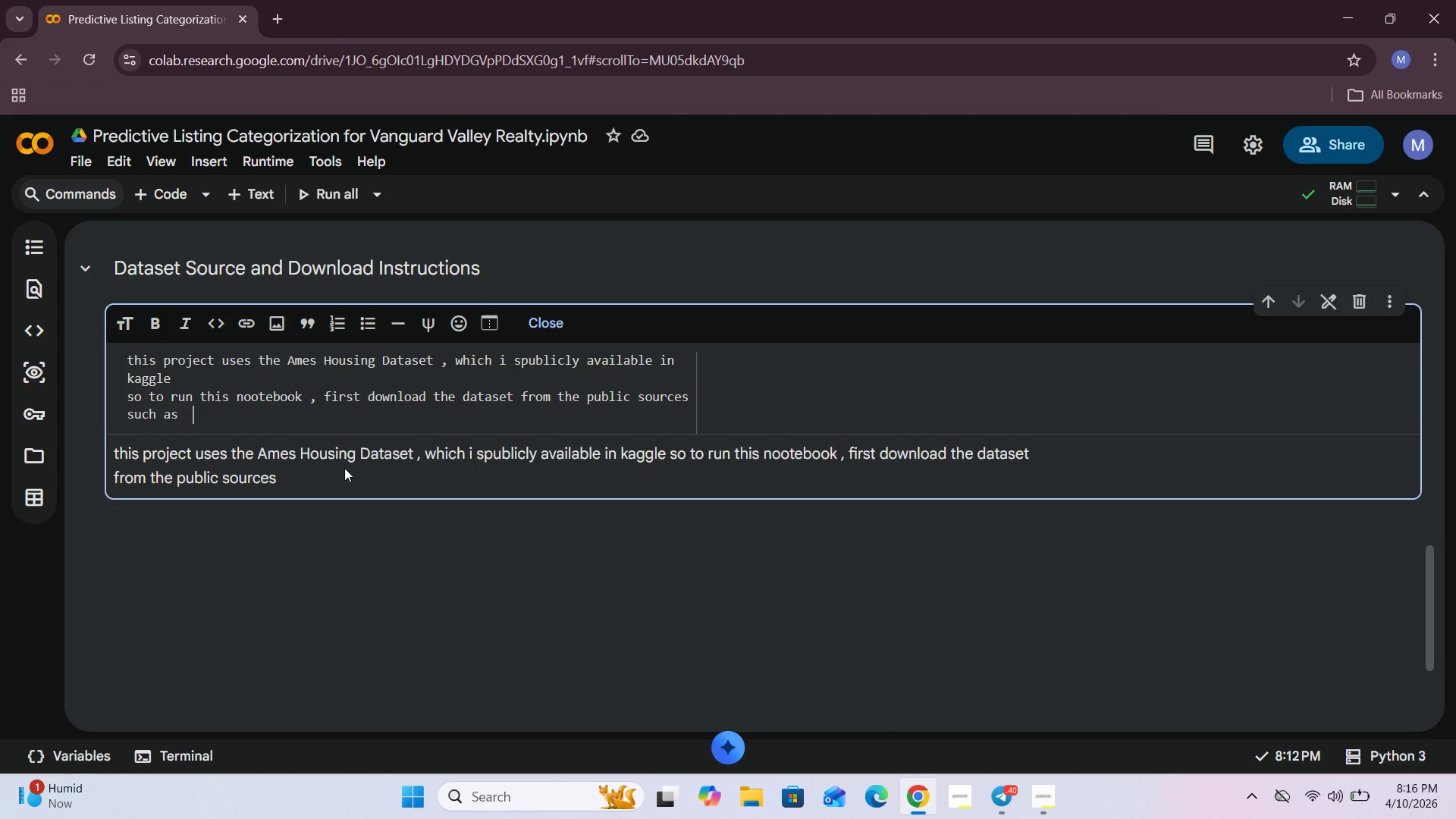 
key(Enter)
 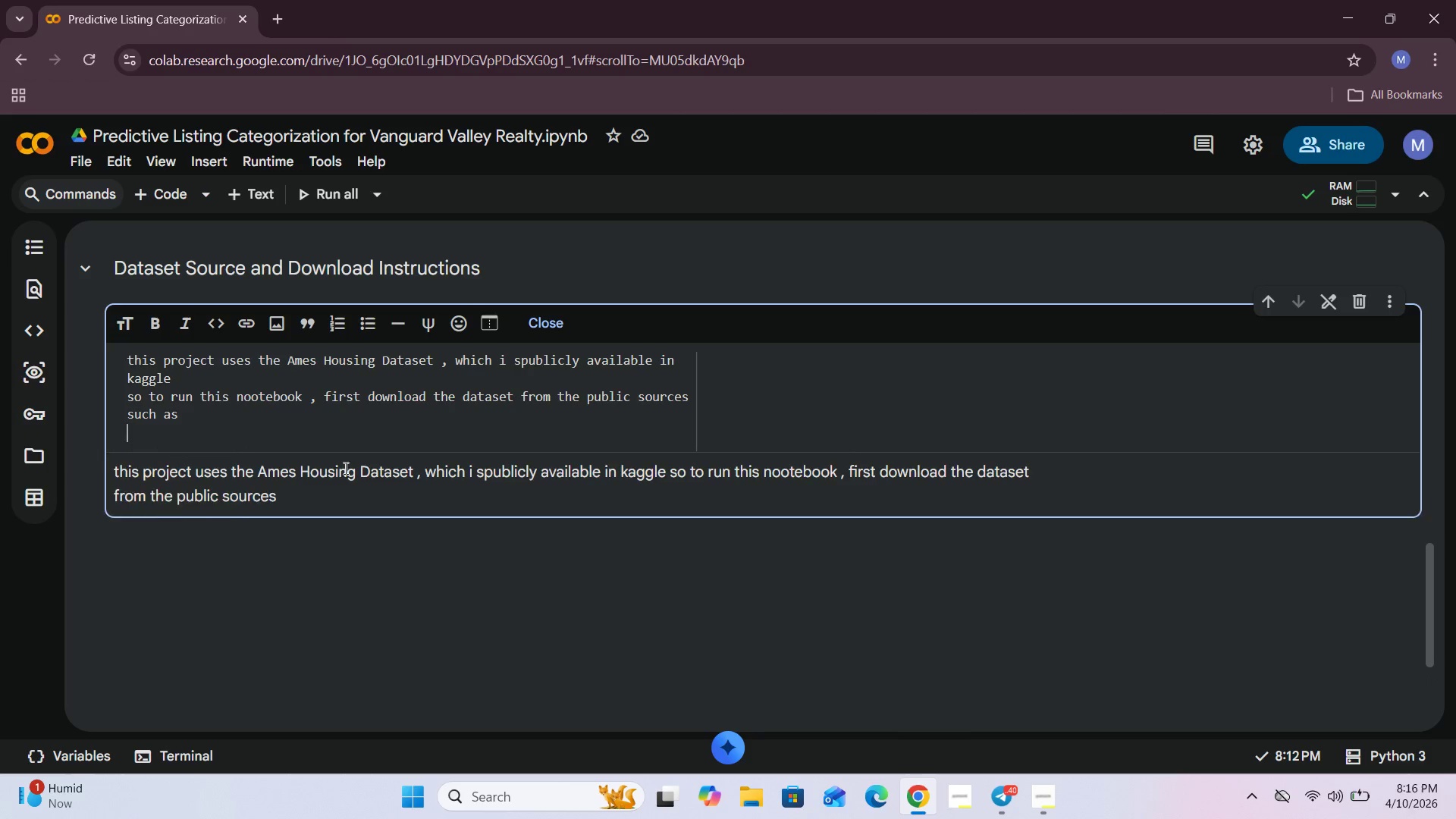 
key(Enter)
 